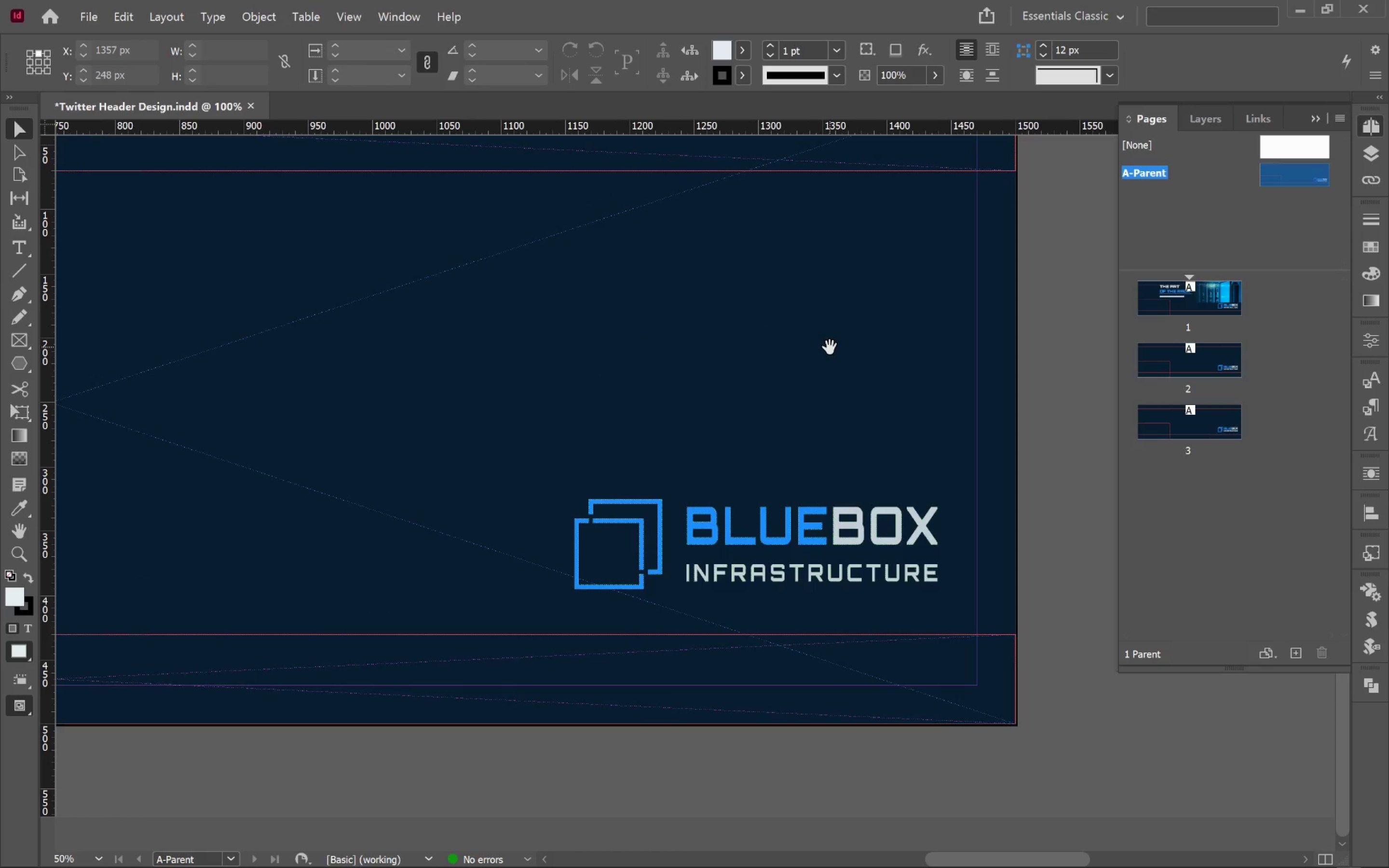 
left_click([830, 347])
 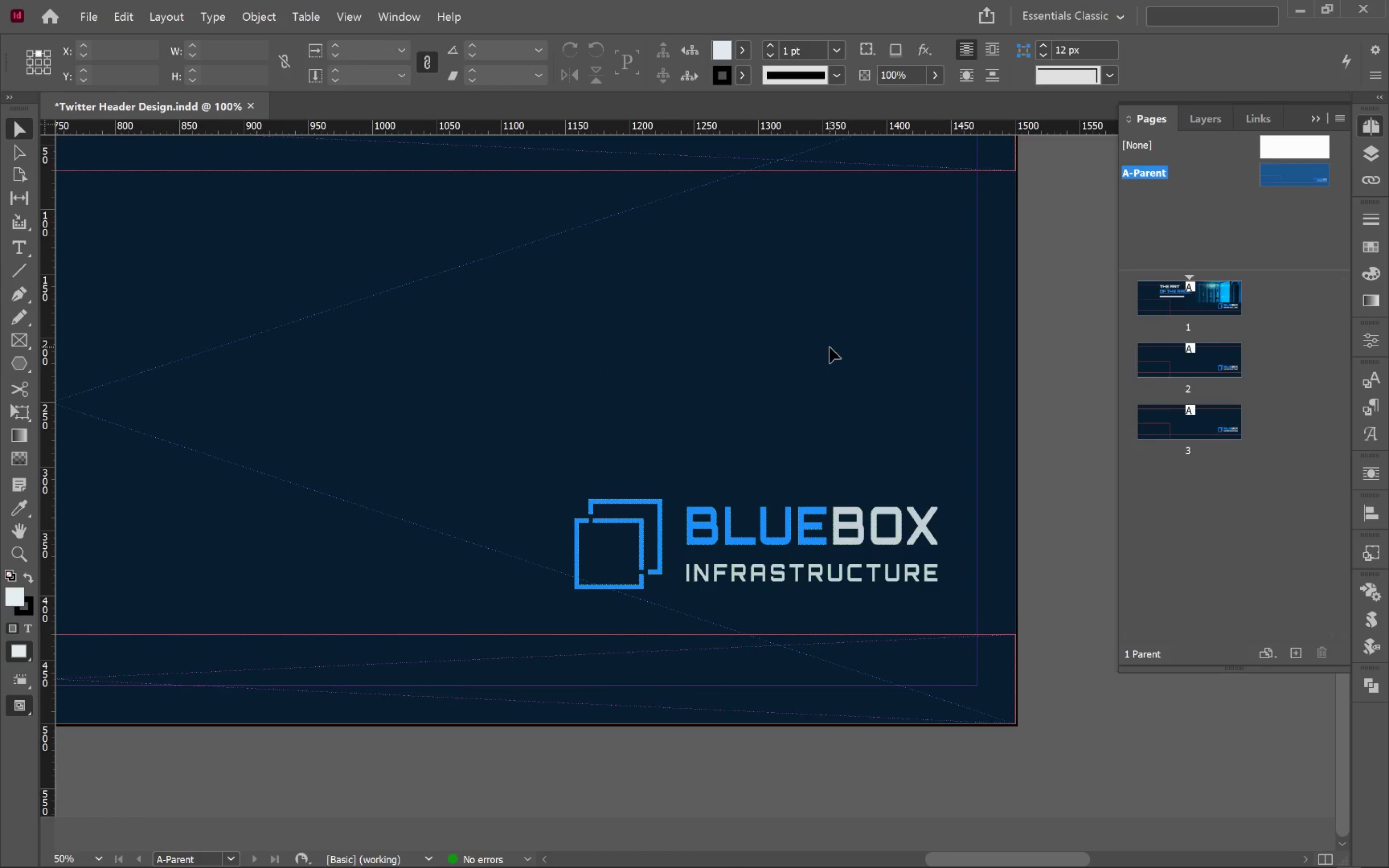 
key(T)
 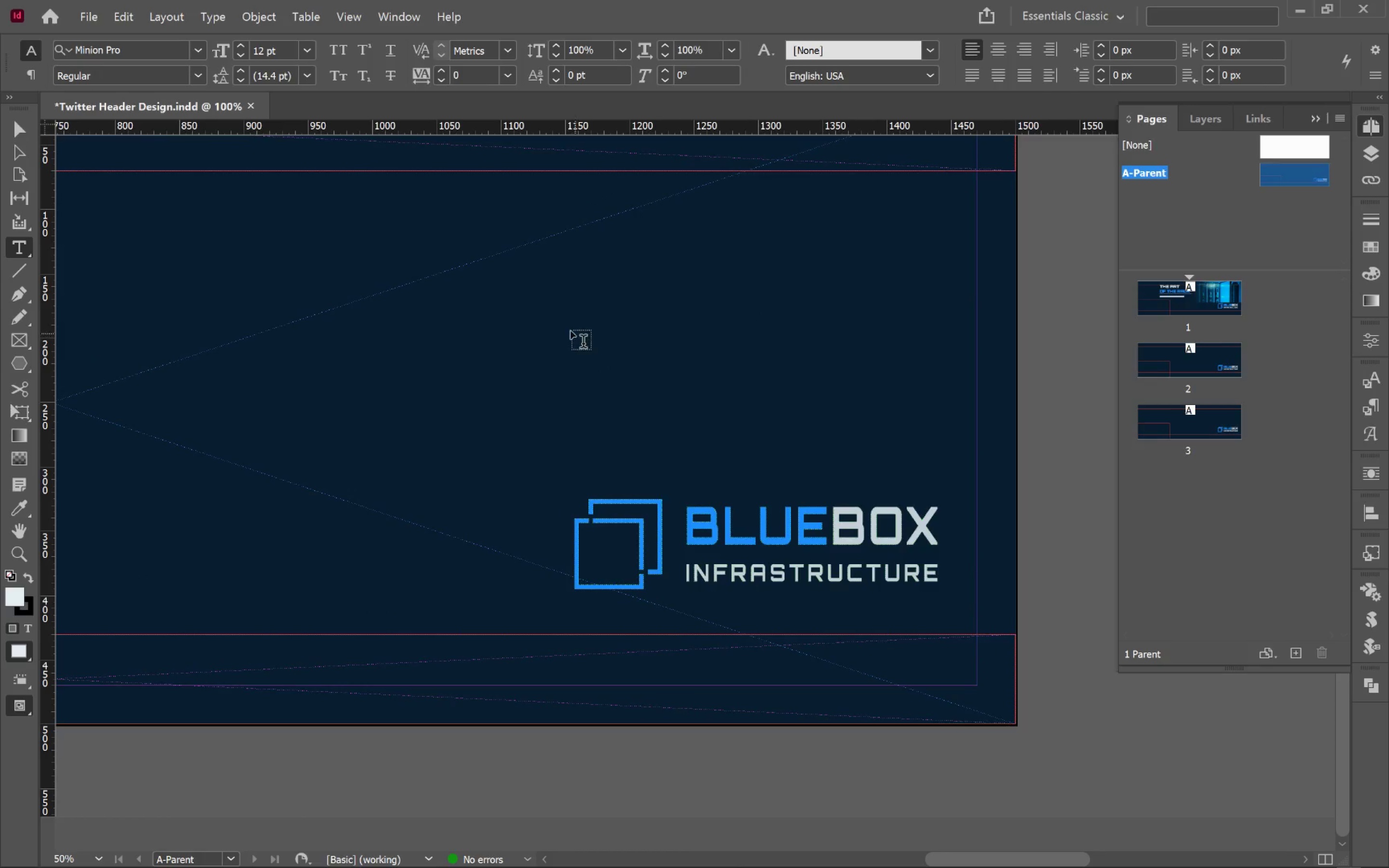 
left_click_drag(start_coordinate=[554, 329], to_coordinate=[912, 391])
 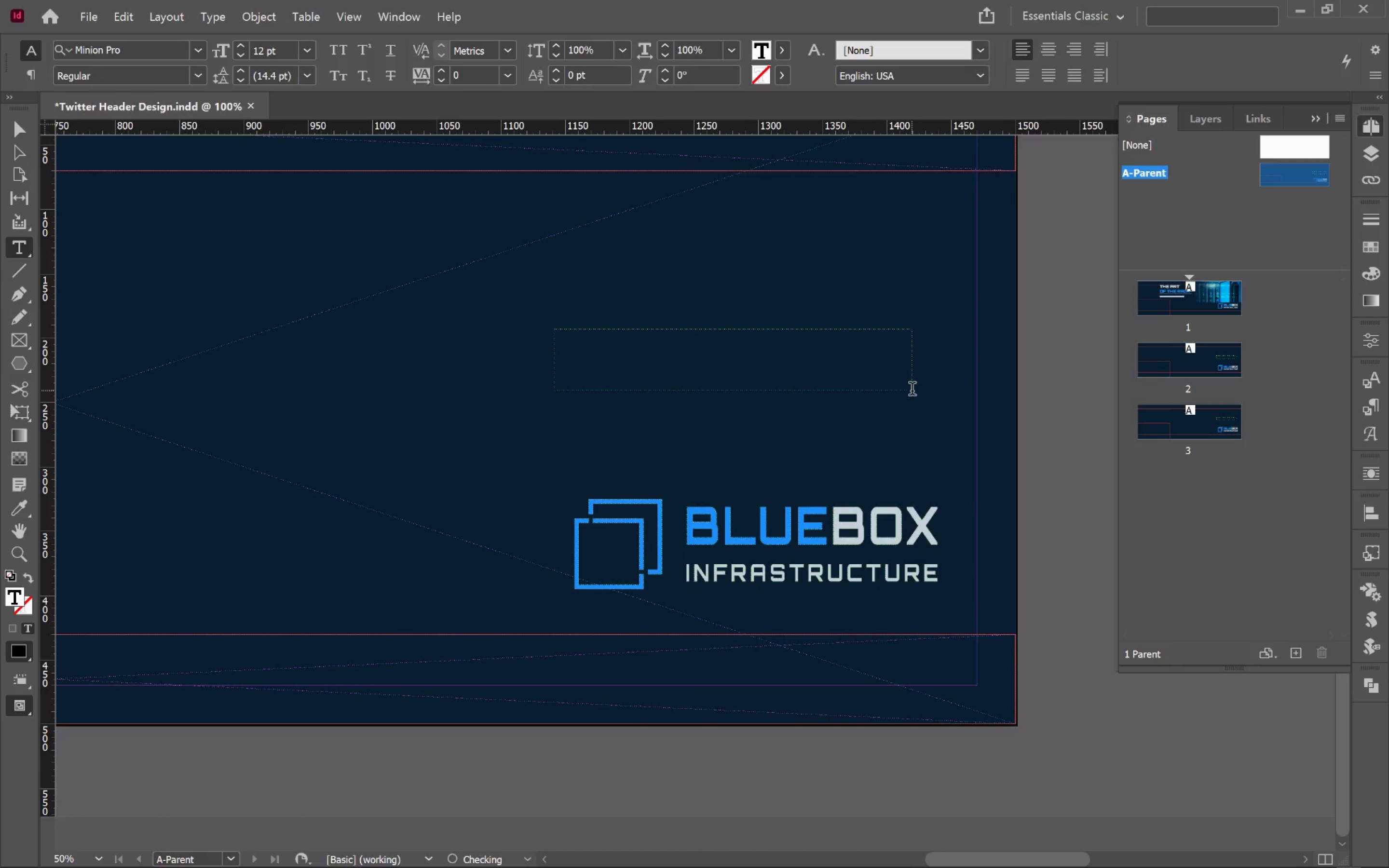 
type(@BlueBox )
key(Backspace)
type(Tech)
 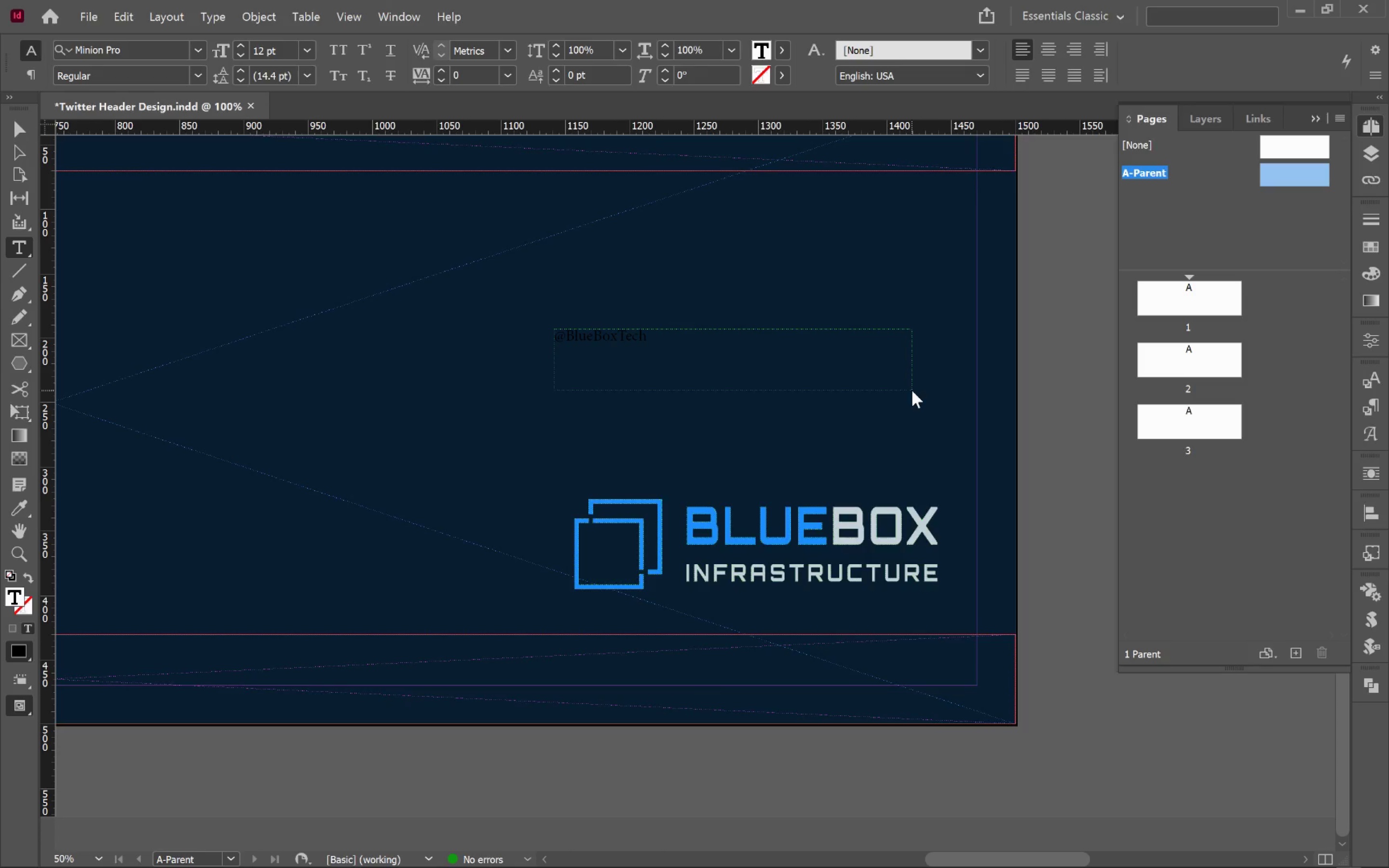 
left_click([26, 131])
 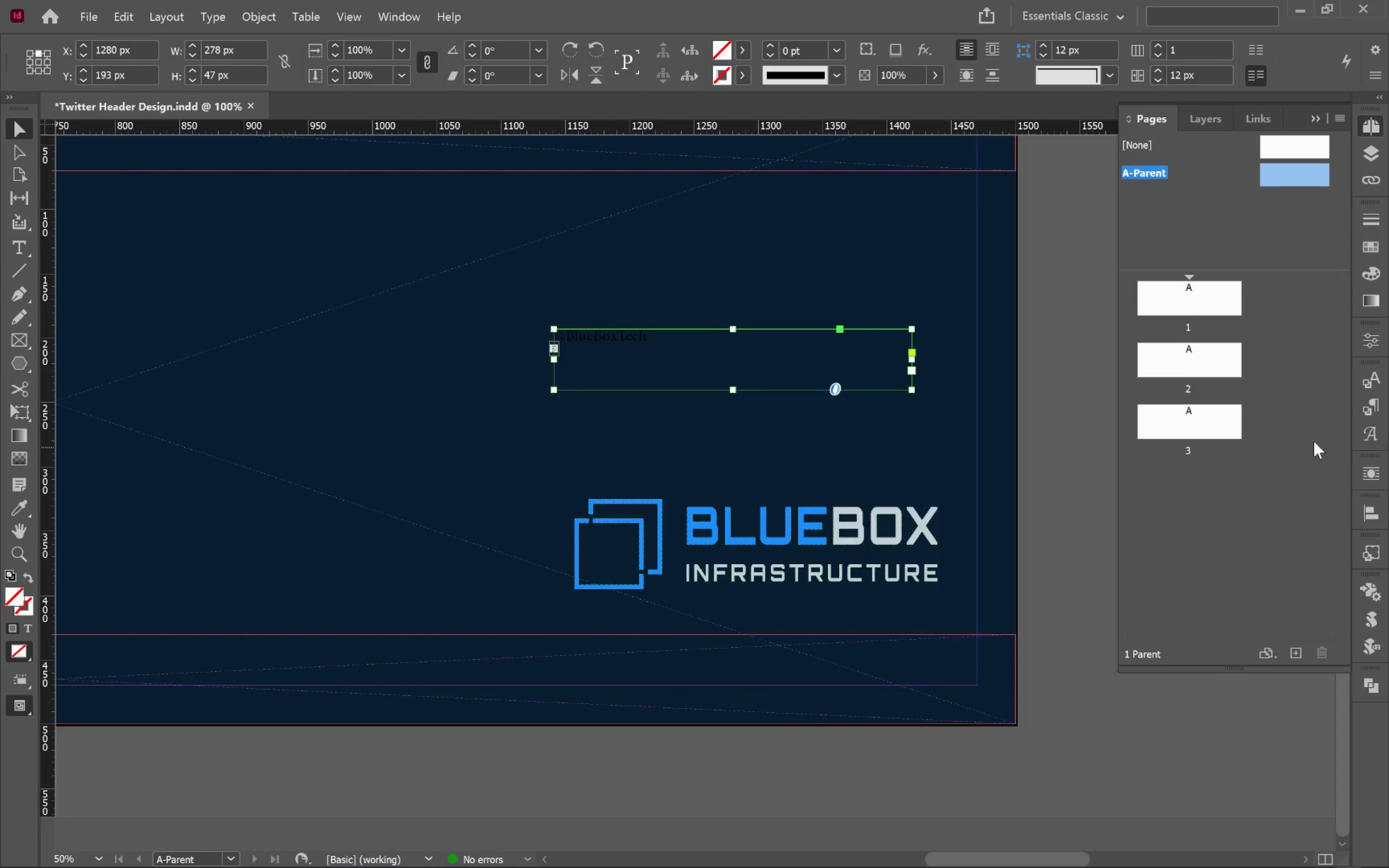 
left_click([1380, 401])
 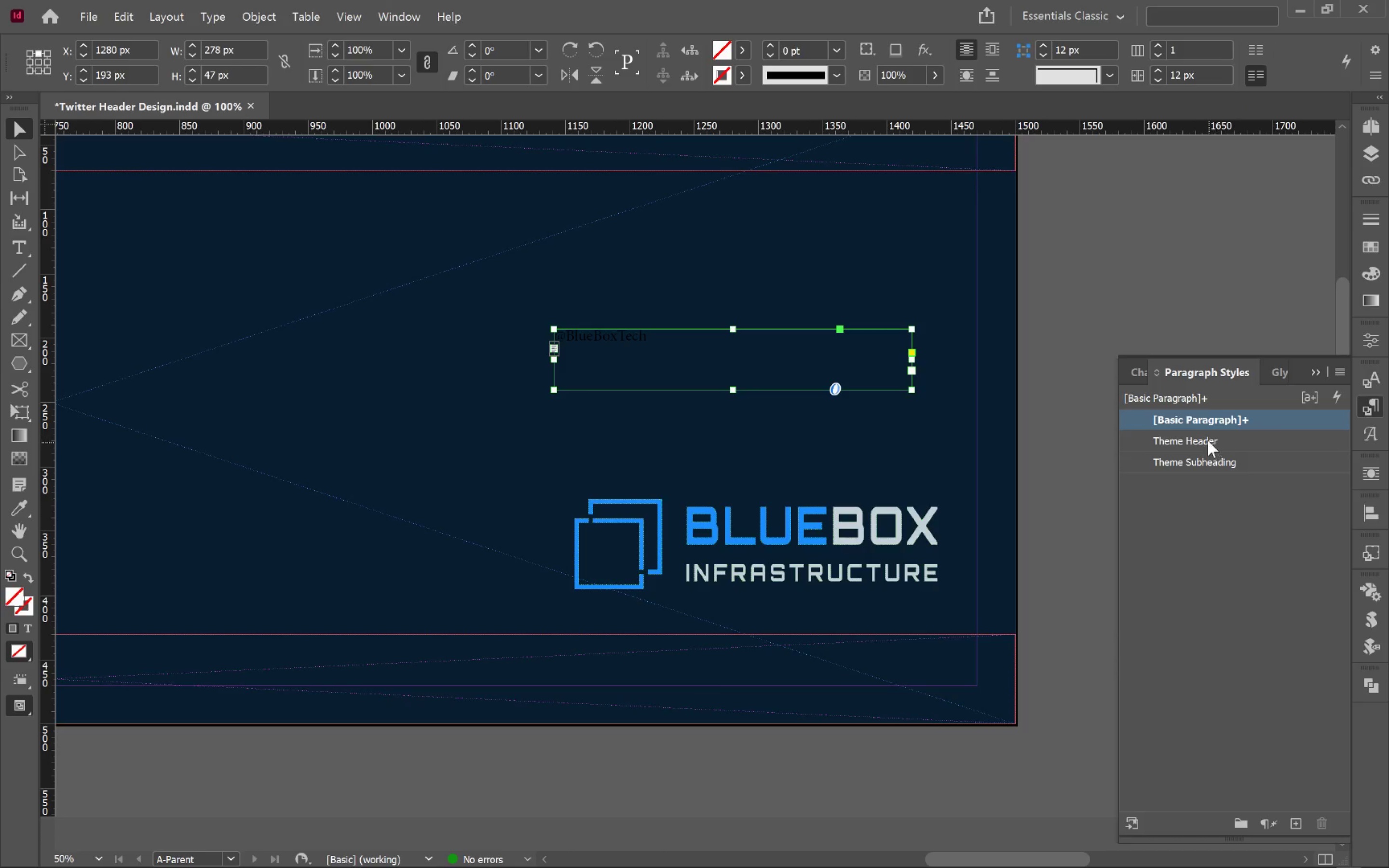 
left_click([1206, 434])
 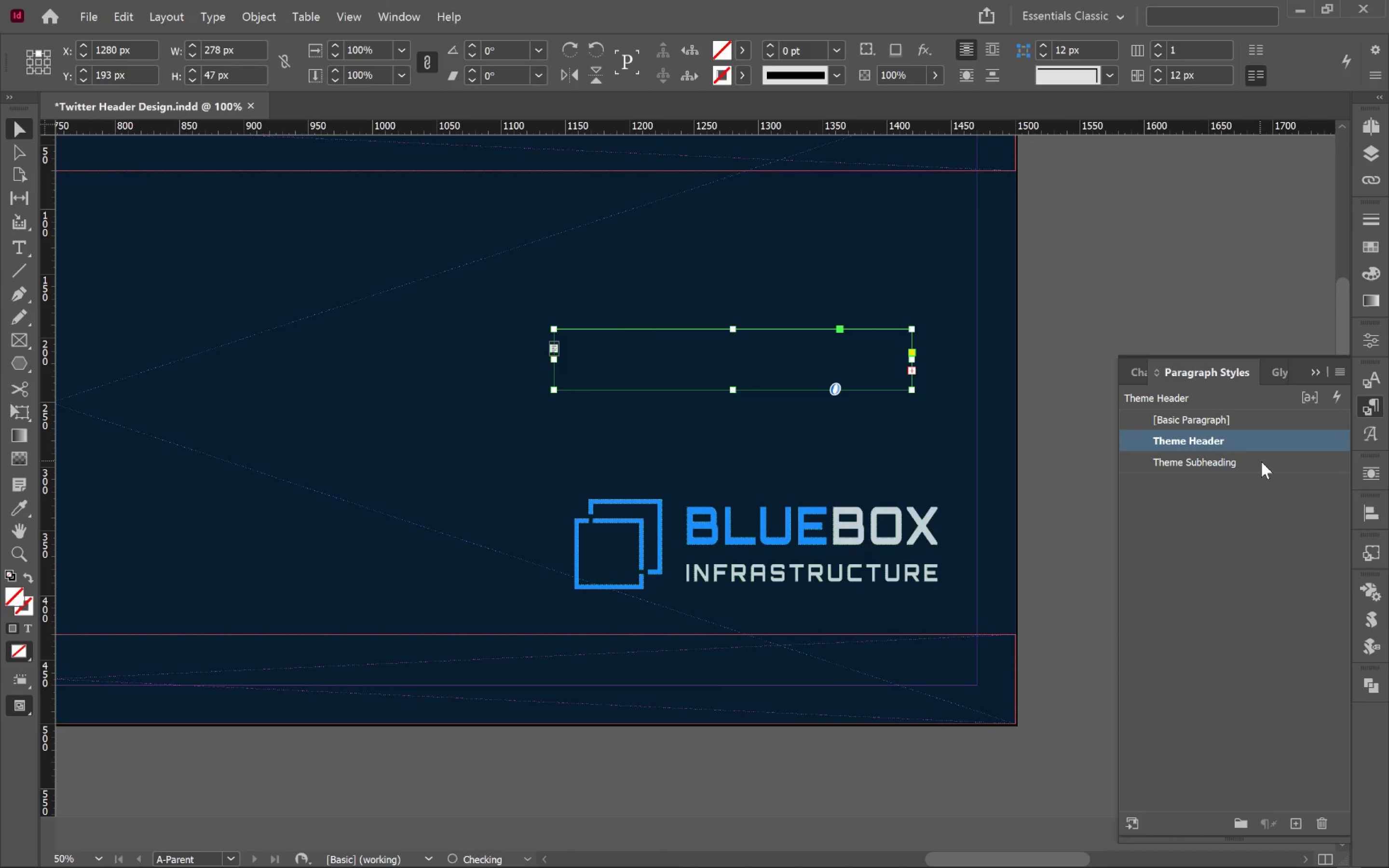 
left_click([1270, 462])
 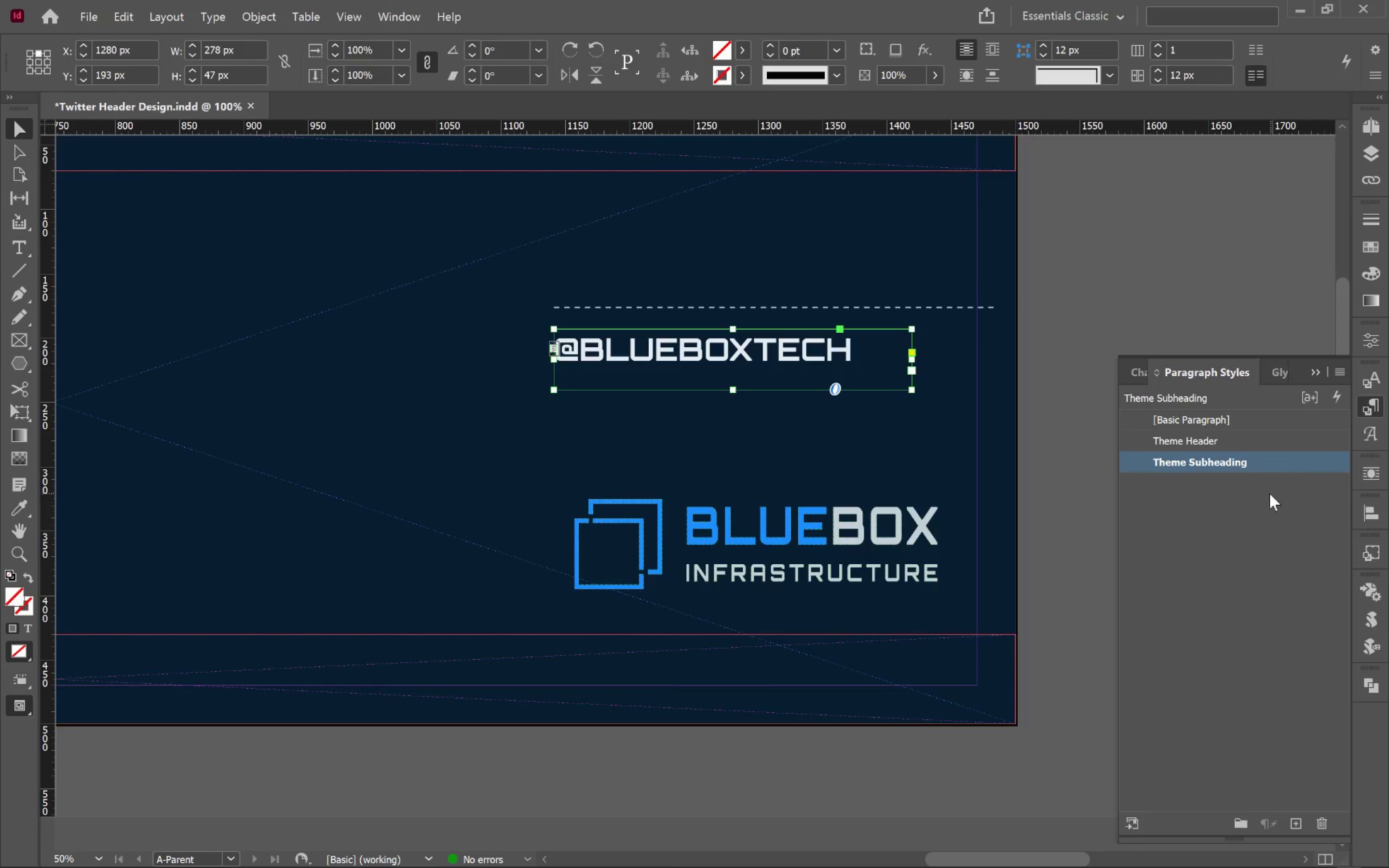 
left_click([1293, 815])
 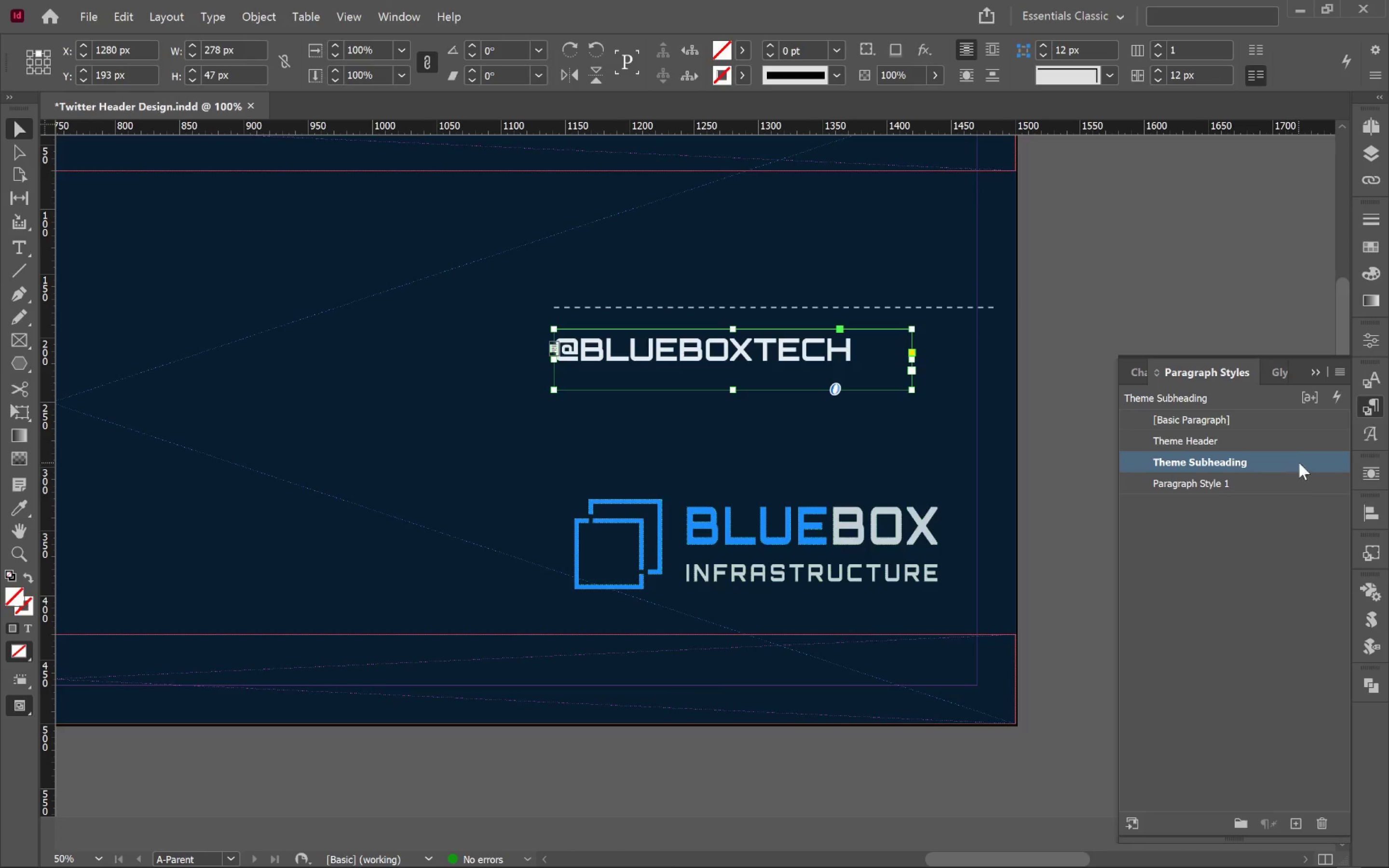 
left_click([1299, 479])
 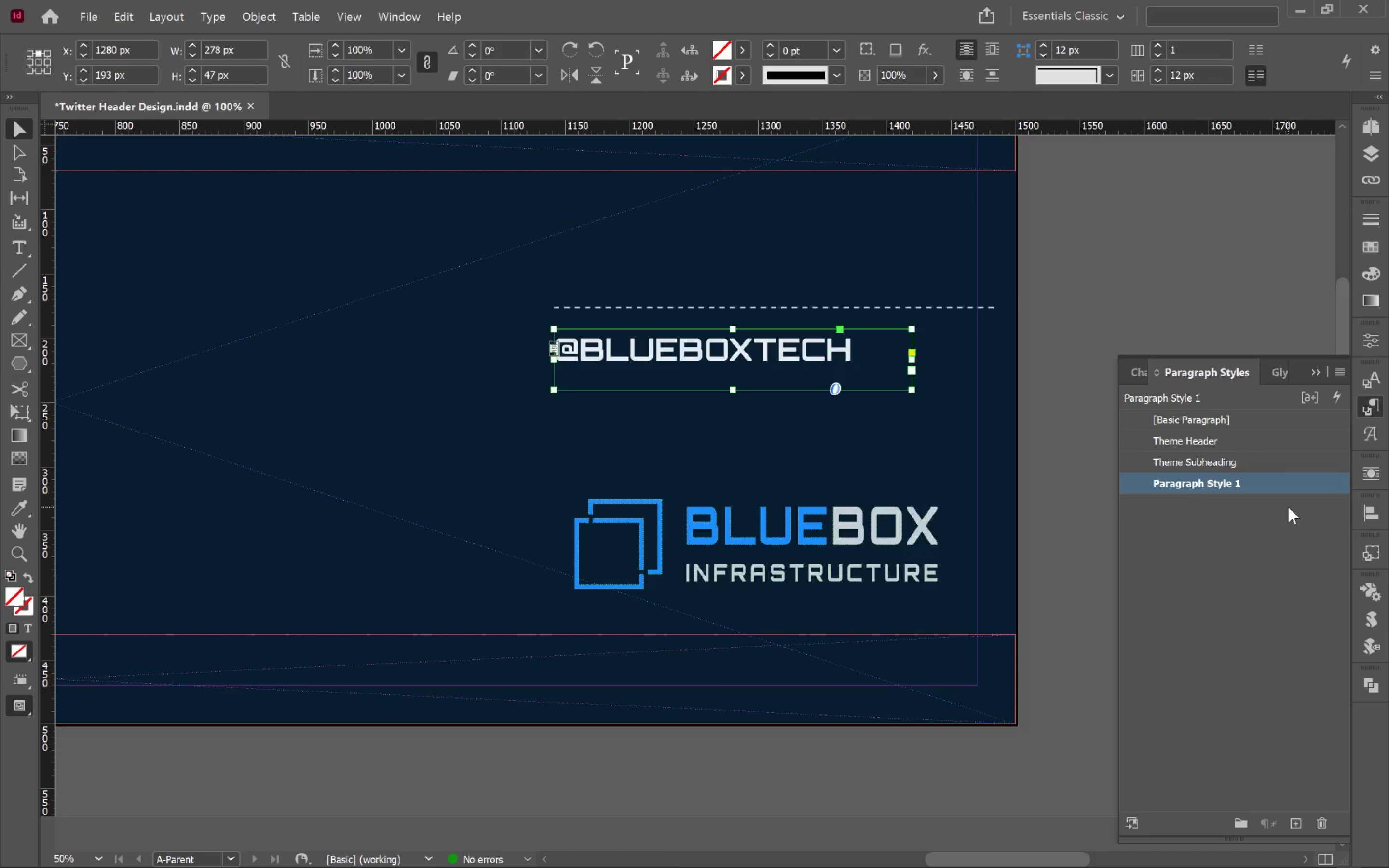 
double_click([1276, 488])
 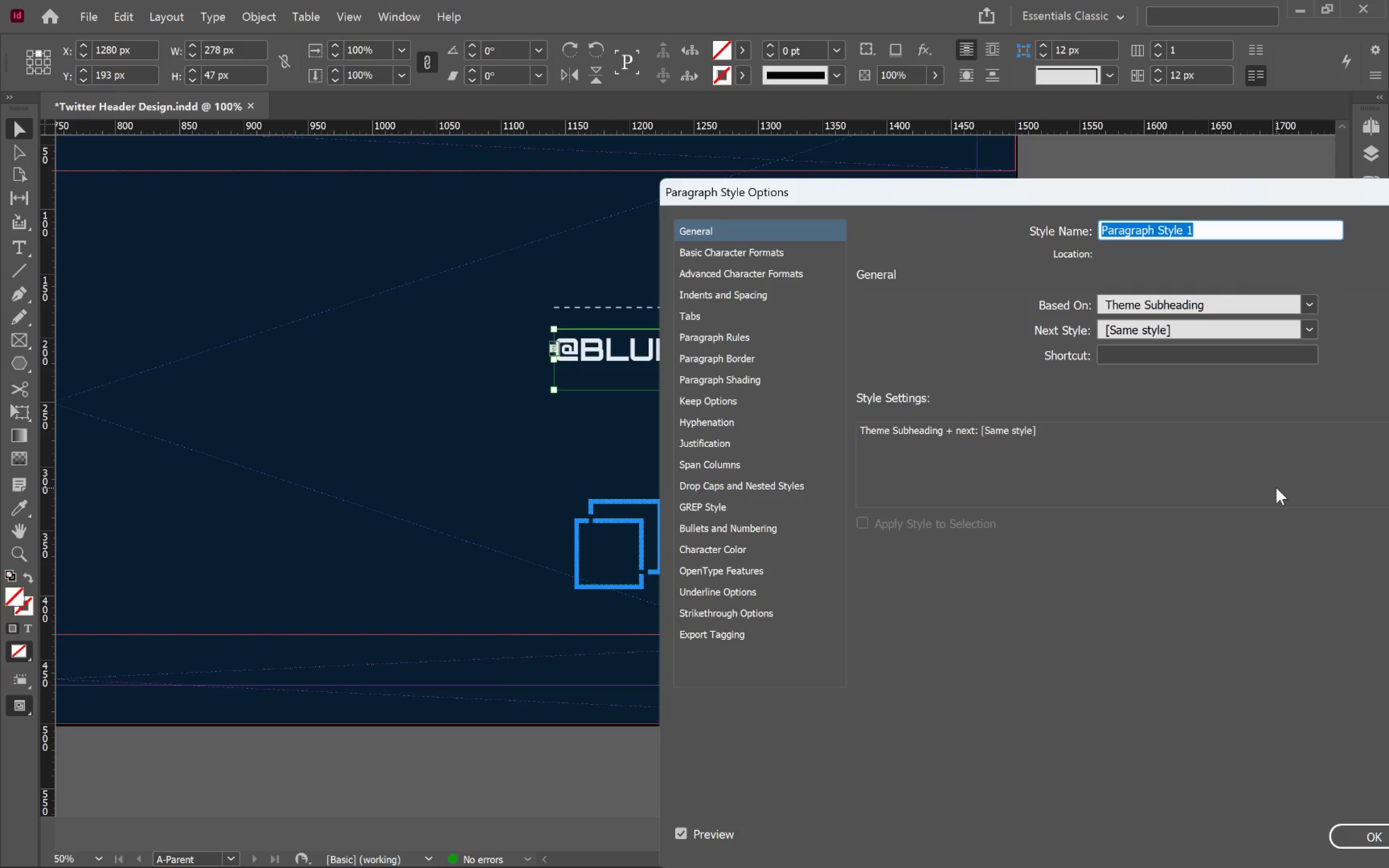 
type(Twitter )
key(Backspace)
 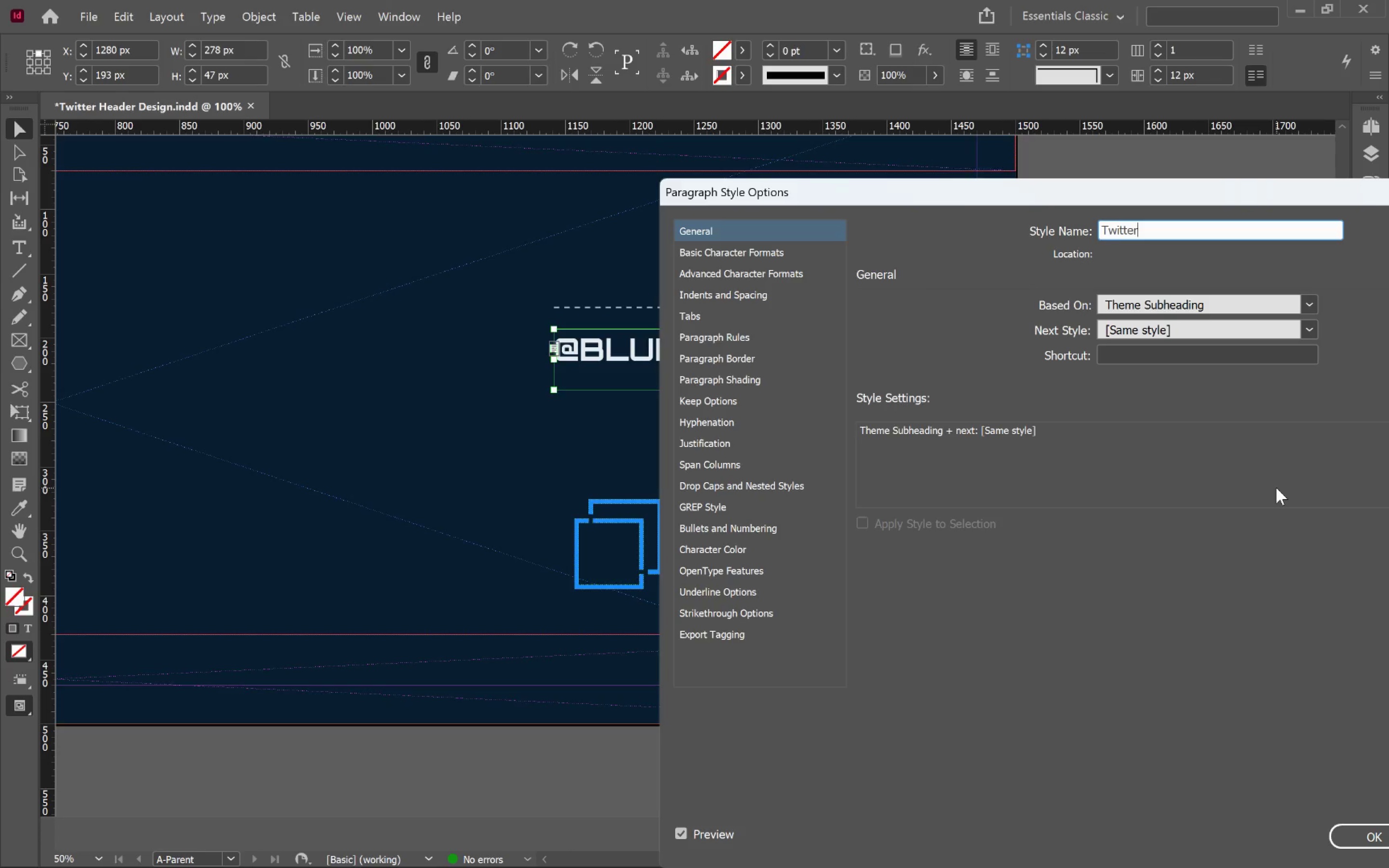 
wait(6.17)
 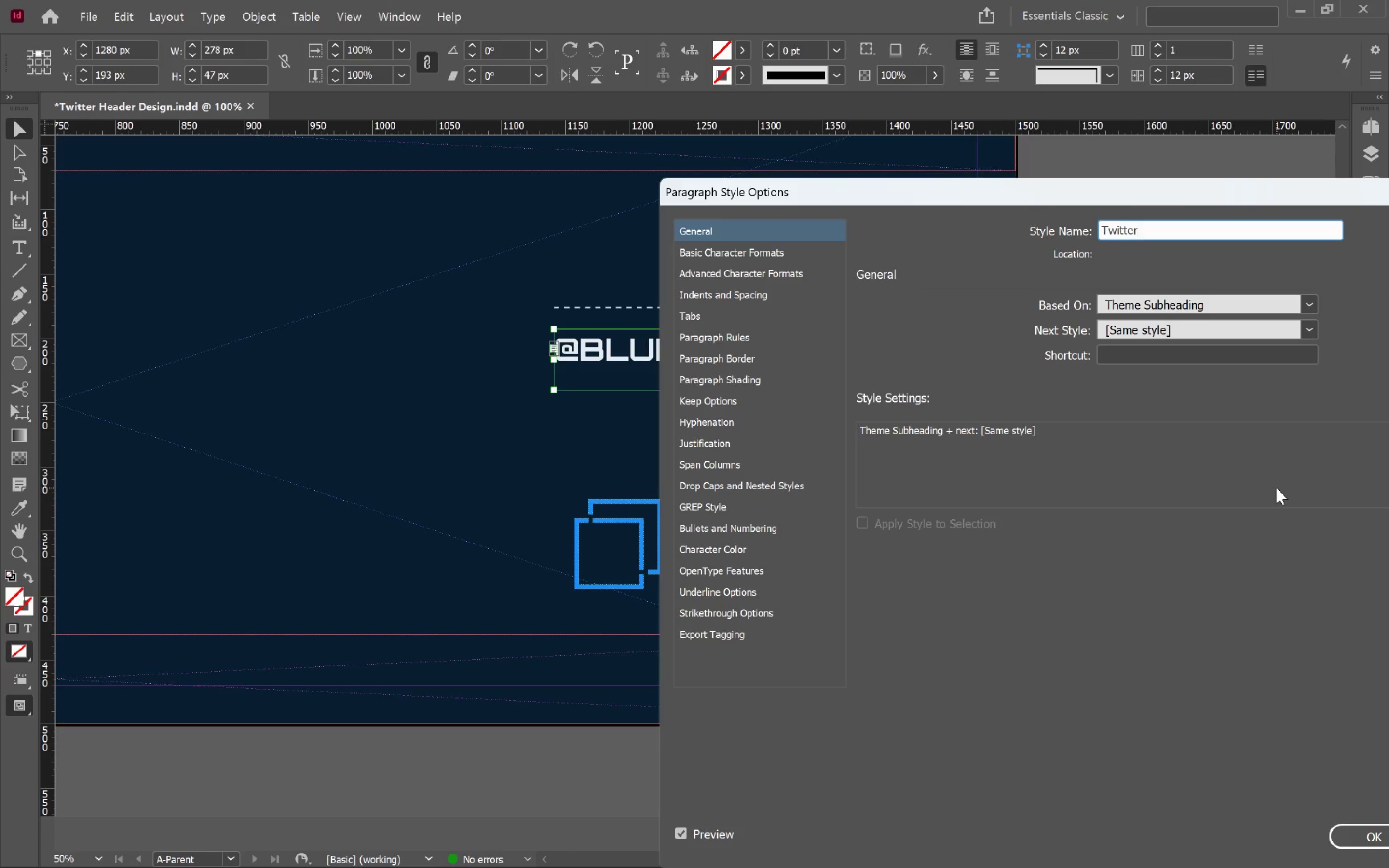 
type(_Address)
 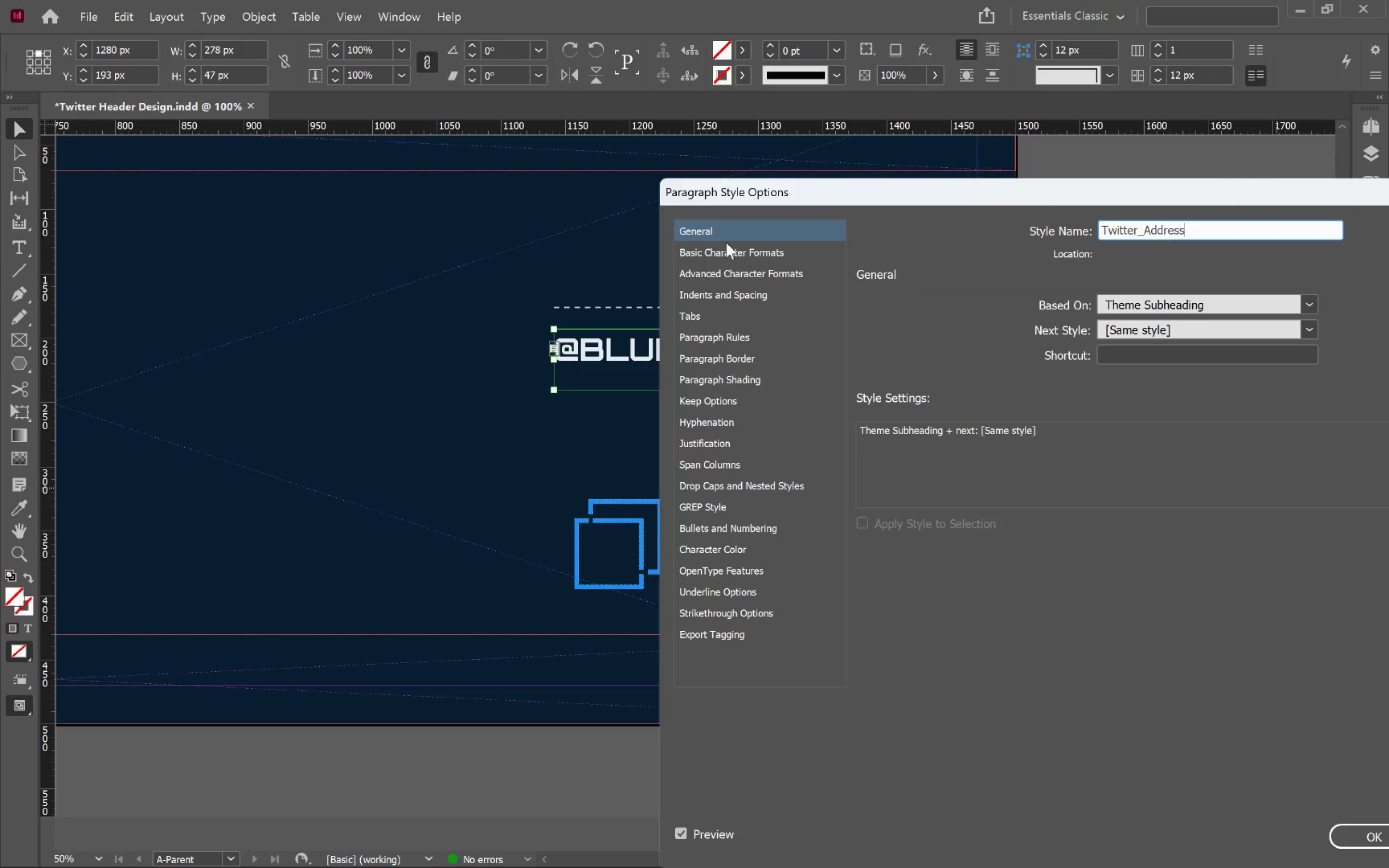 
left_click([741, 257])
 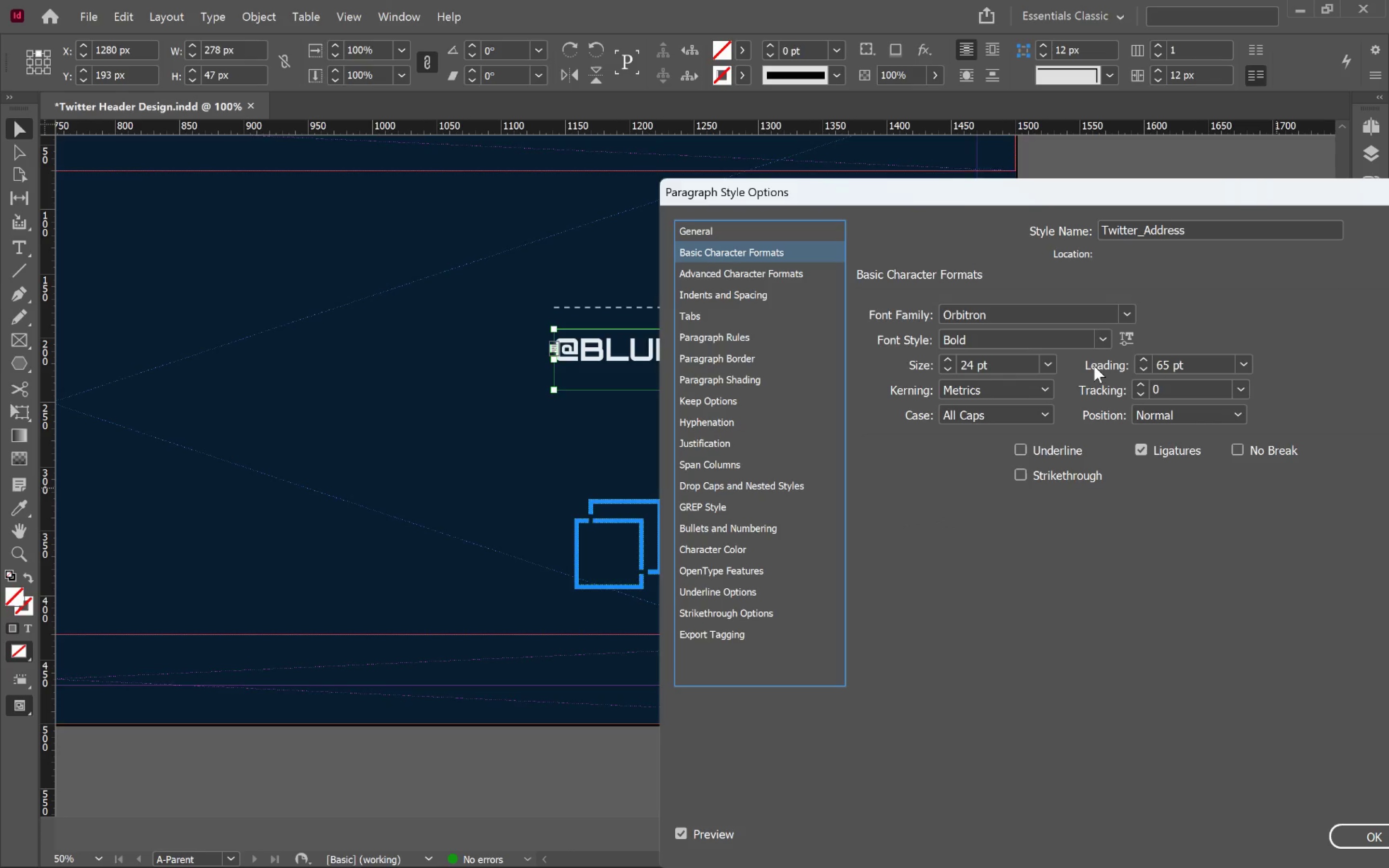 
wait(5.97)
 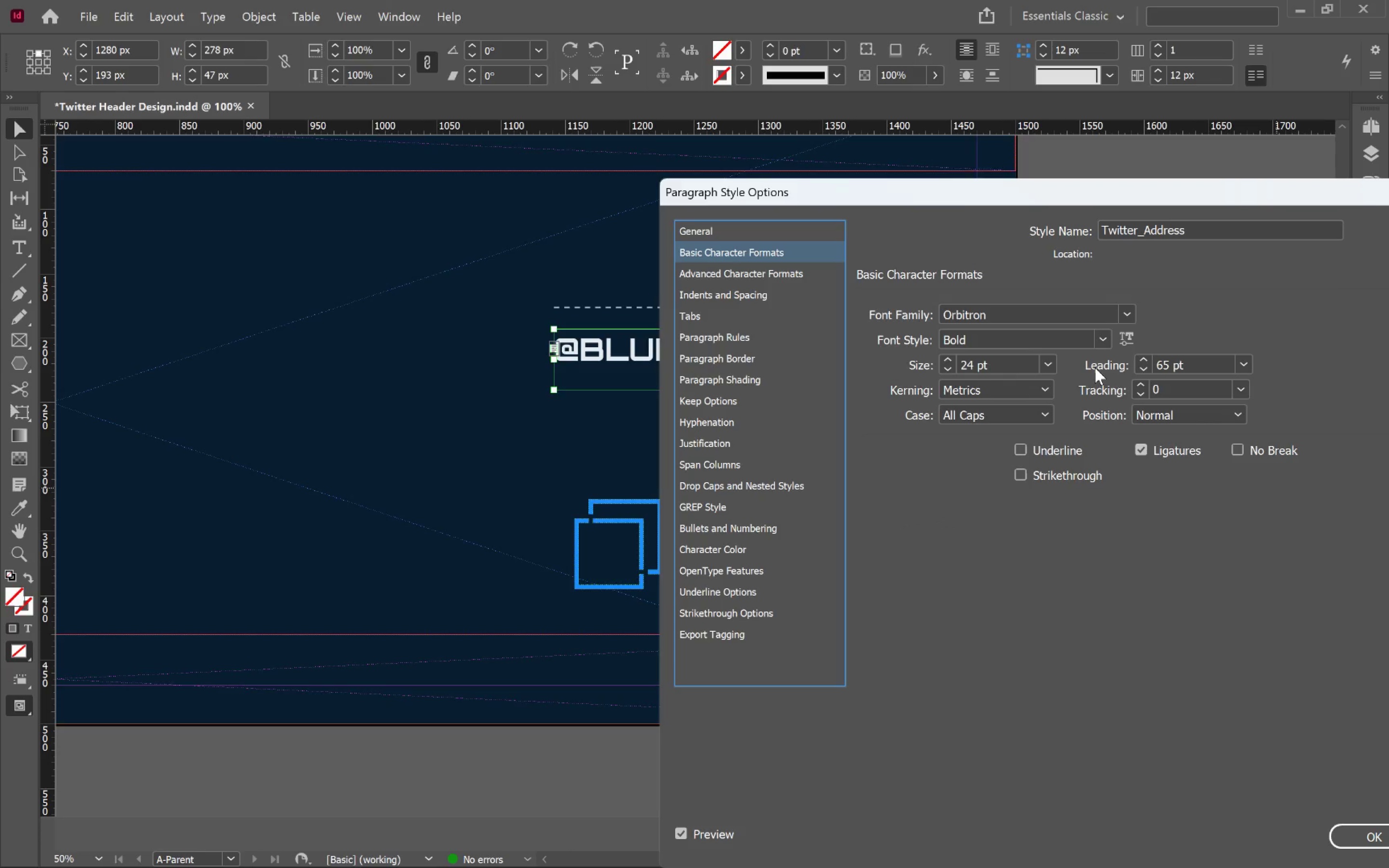 
left_click_drag(start_coordinate=[805, 193], to_coordinate=[1181, 227])
 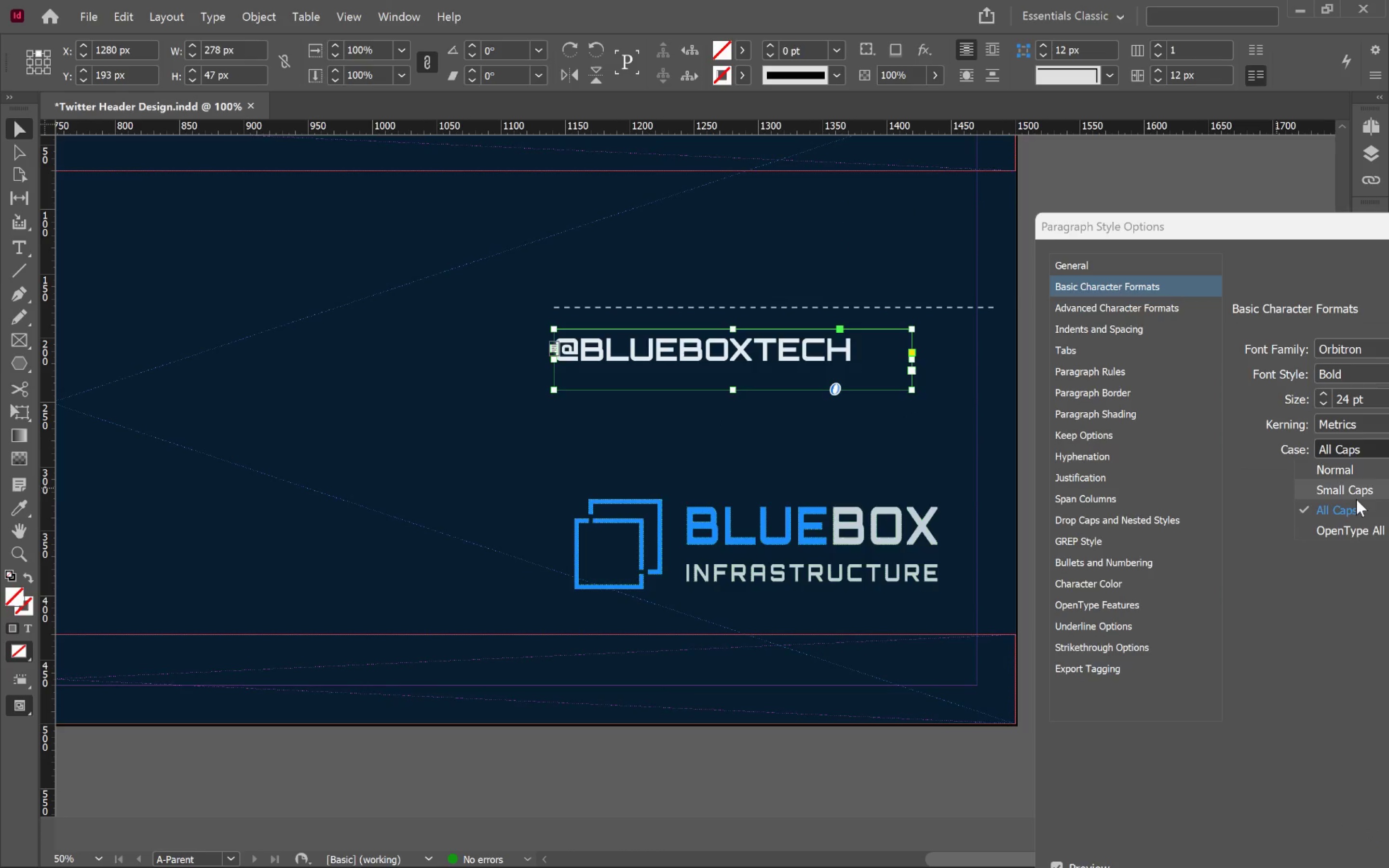 
left_click([1360, 491])
 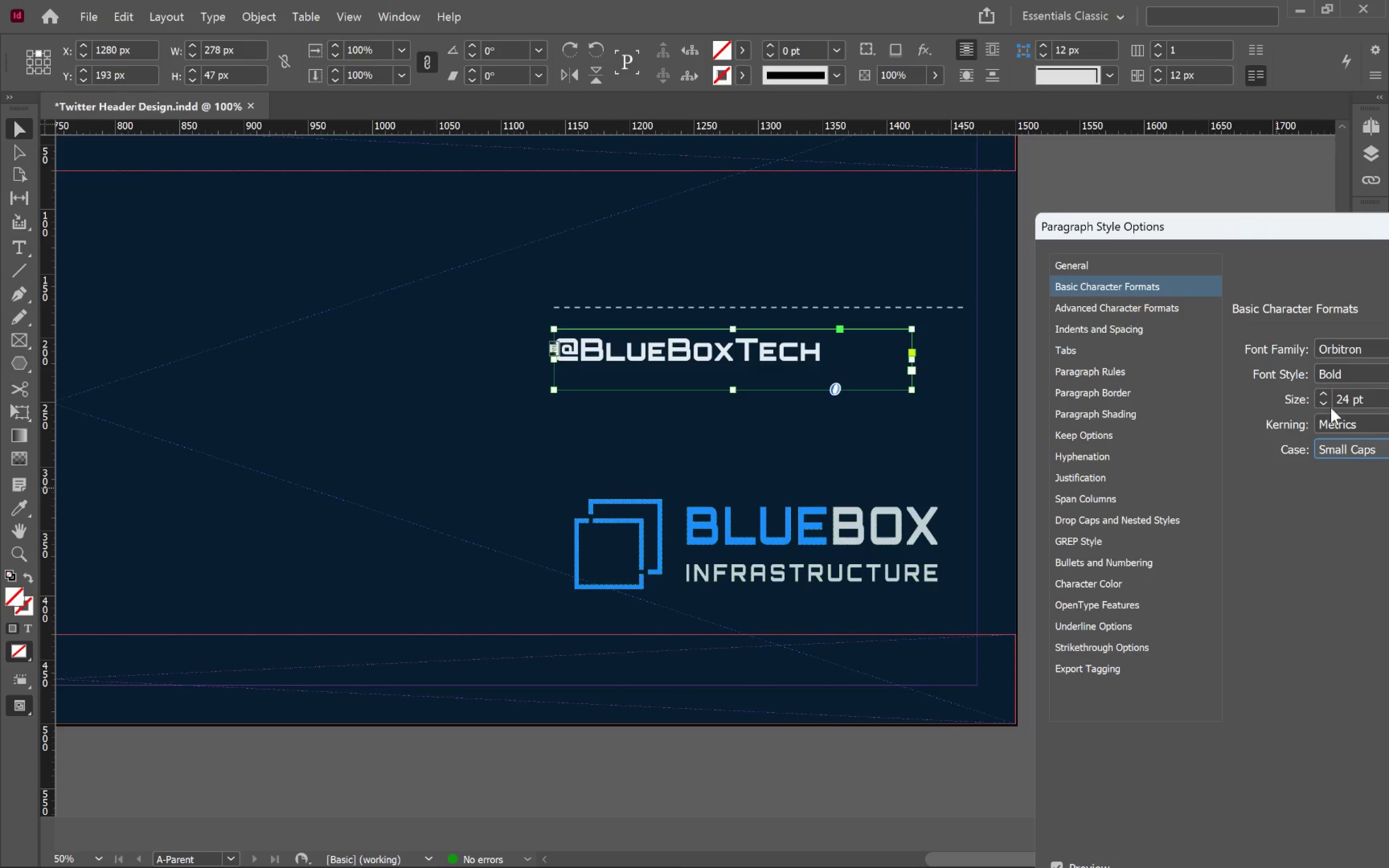 
double_click([1328, 404])
 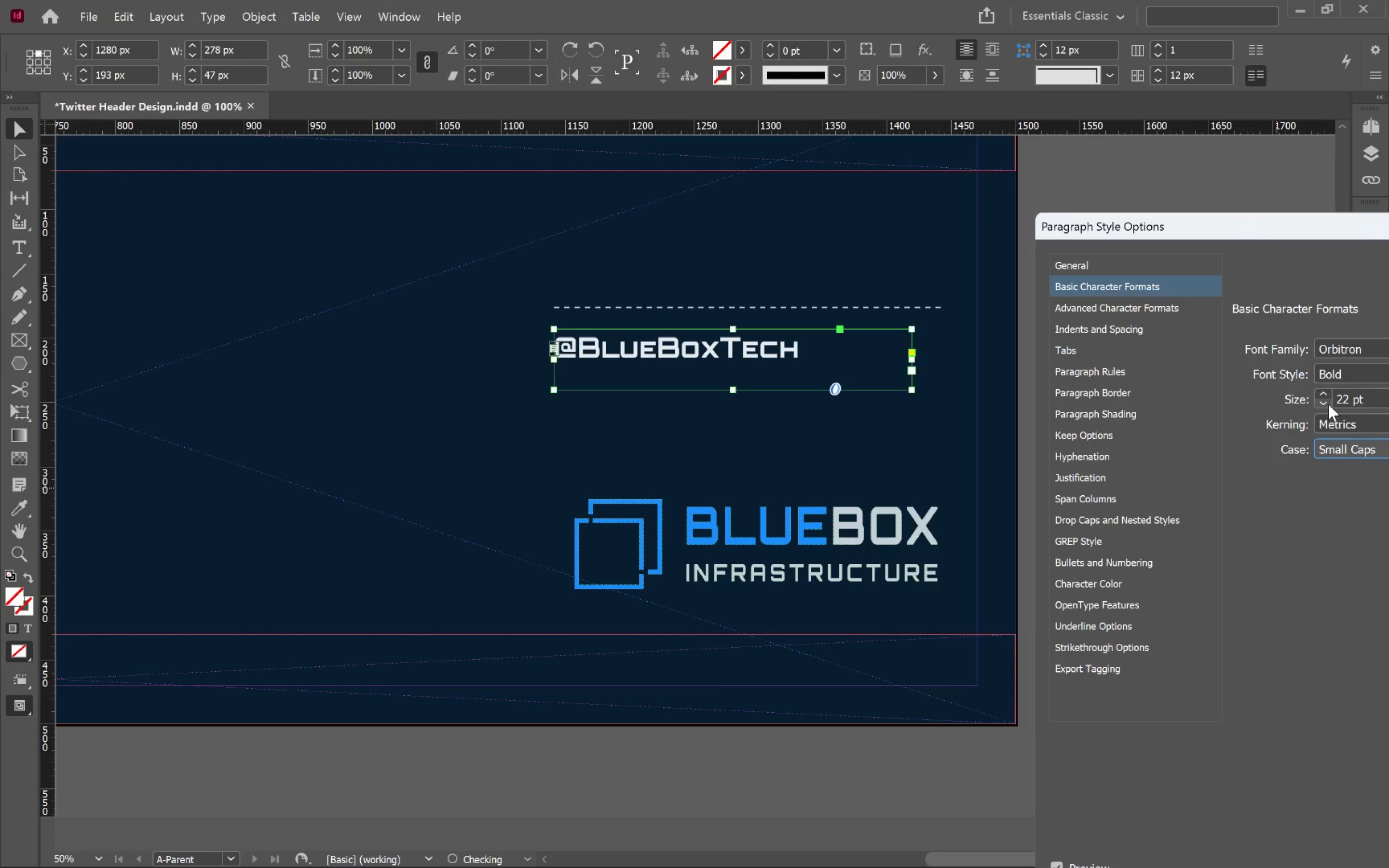 
triple_click([1328, 404])
 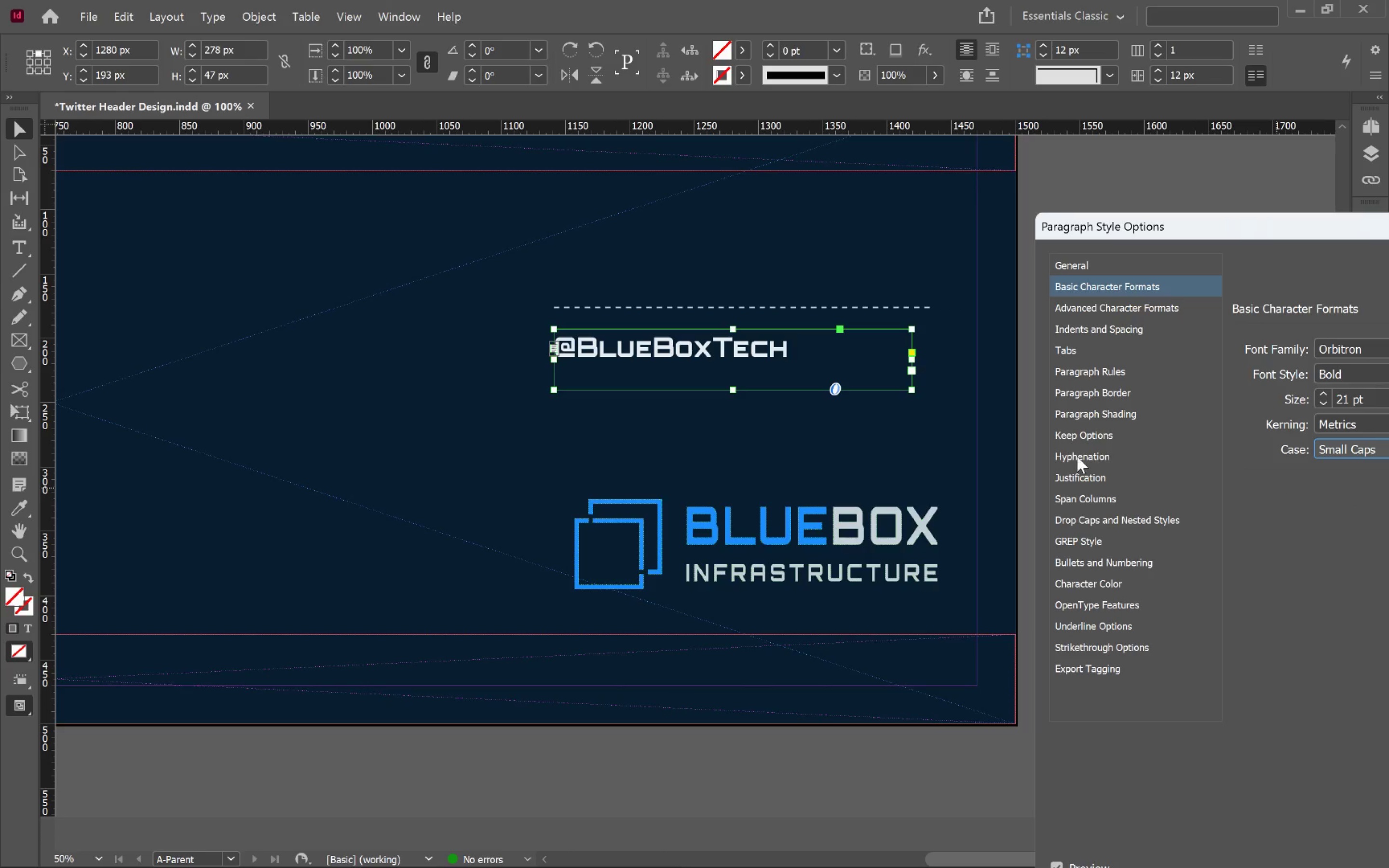 
left_click([1127, 387])
 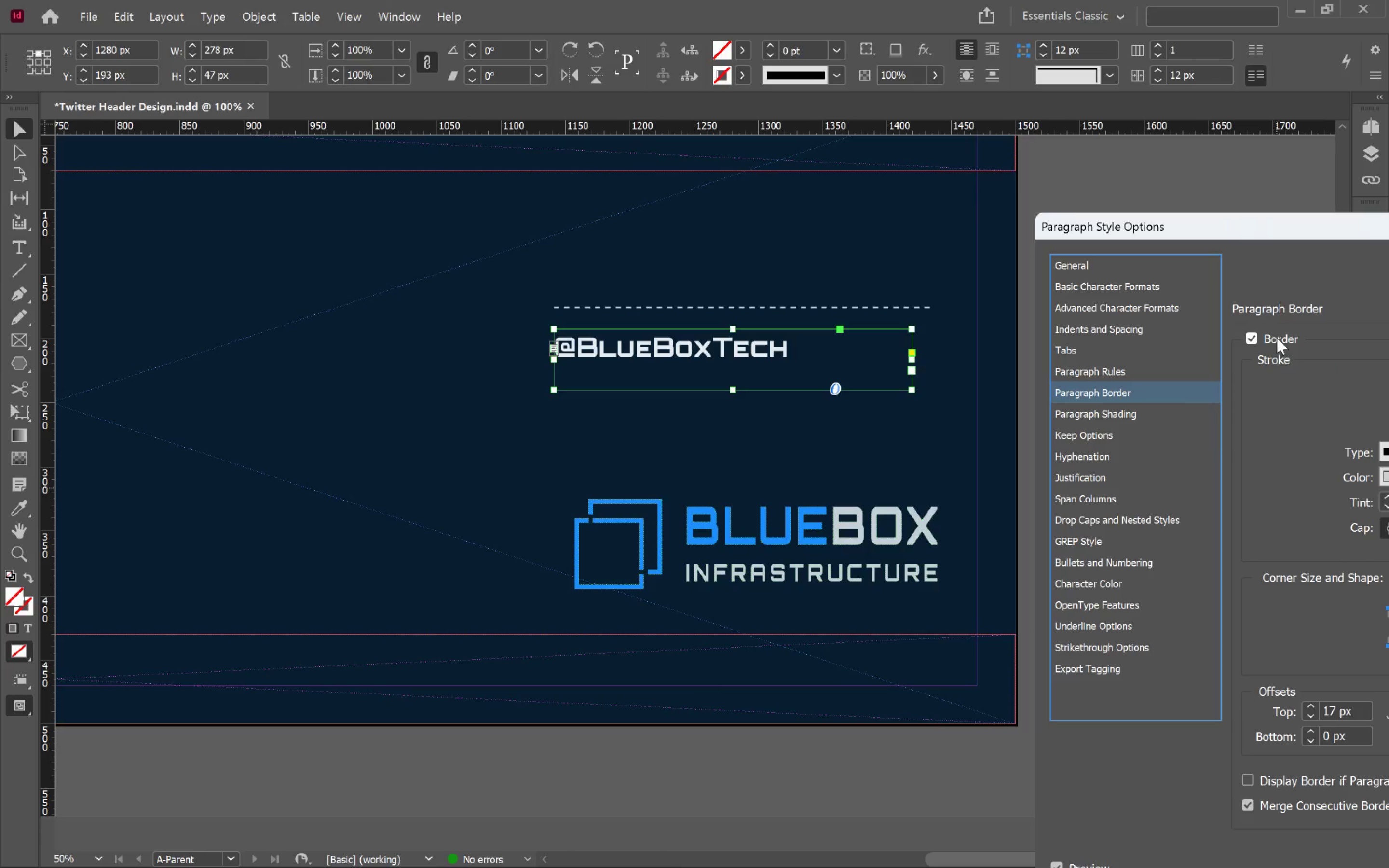 
left_click([1277, 338])
 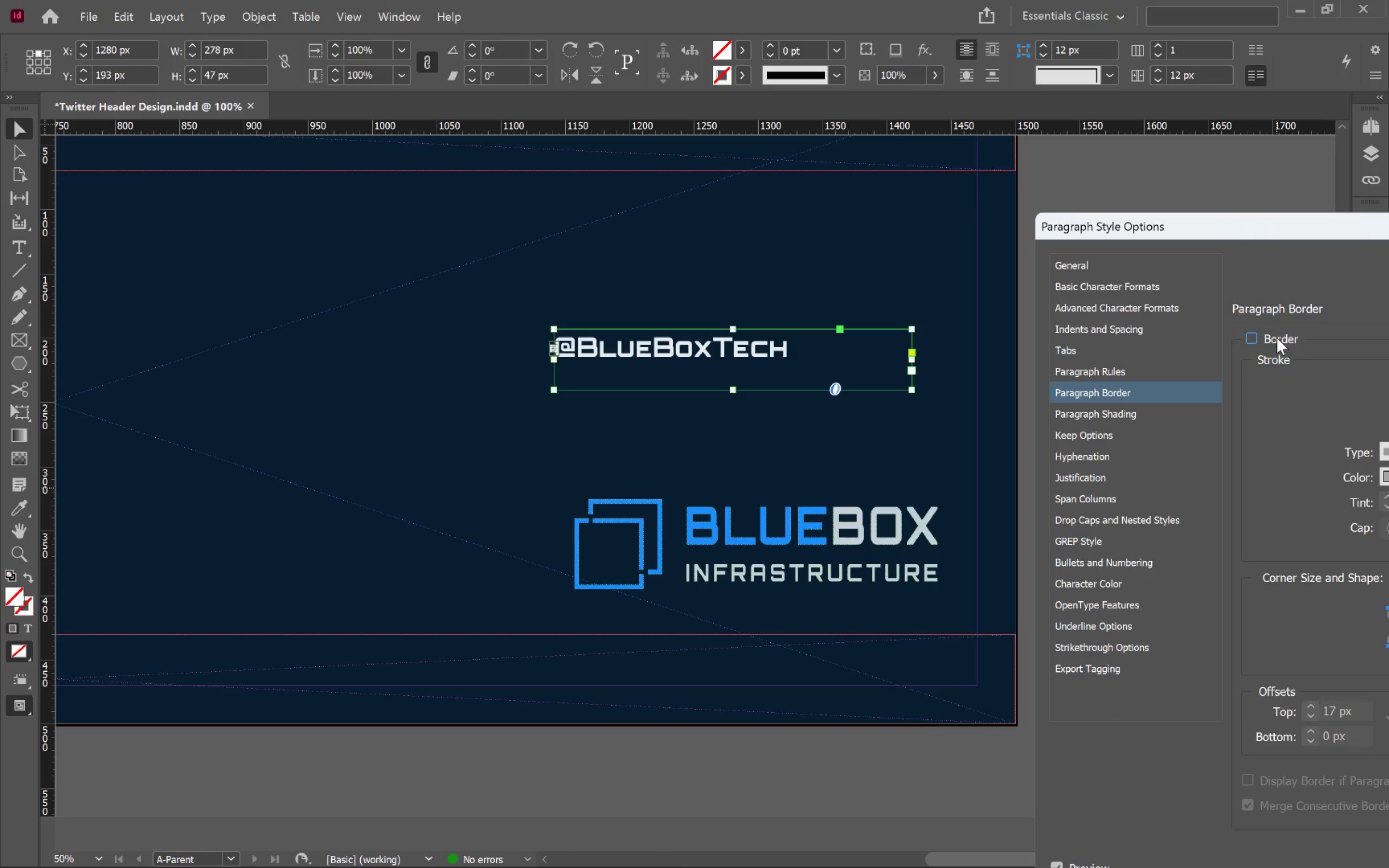 
left_click([1277, 338])
 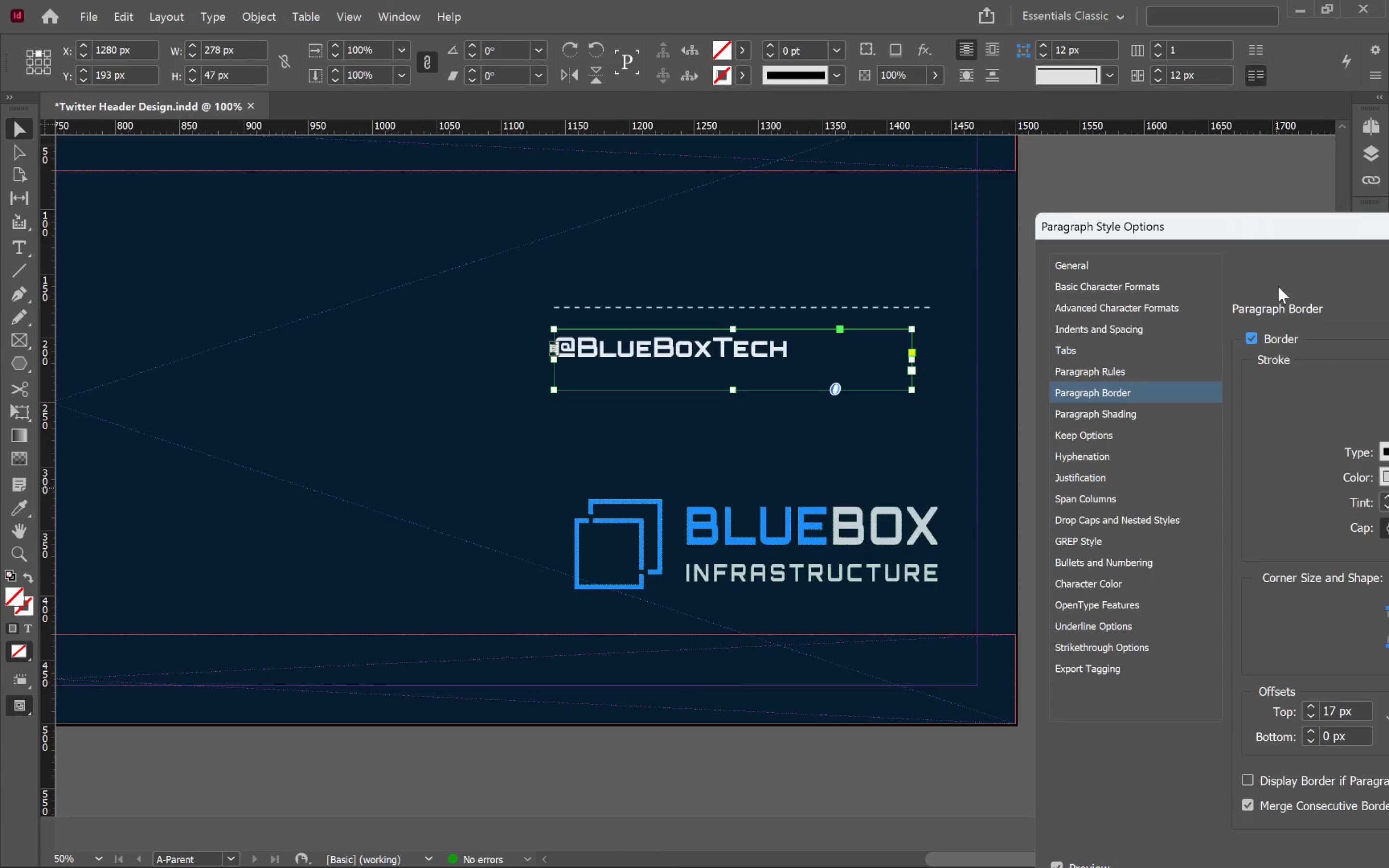 
left_click_drag(start_coordinate=[1346, 227], to_coordinate=[633, 423])
 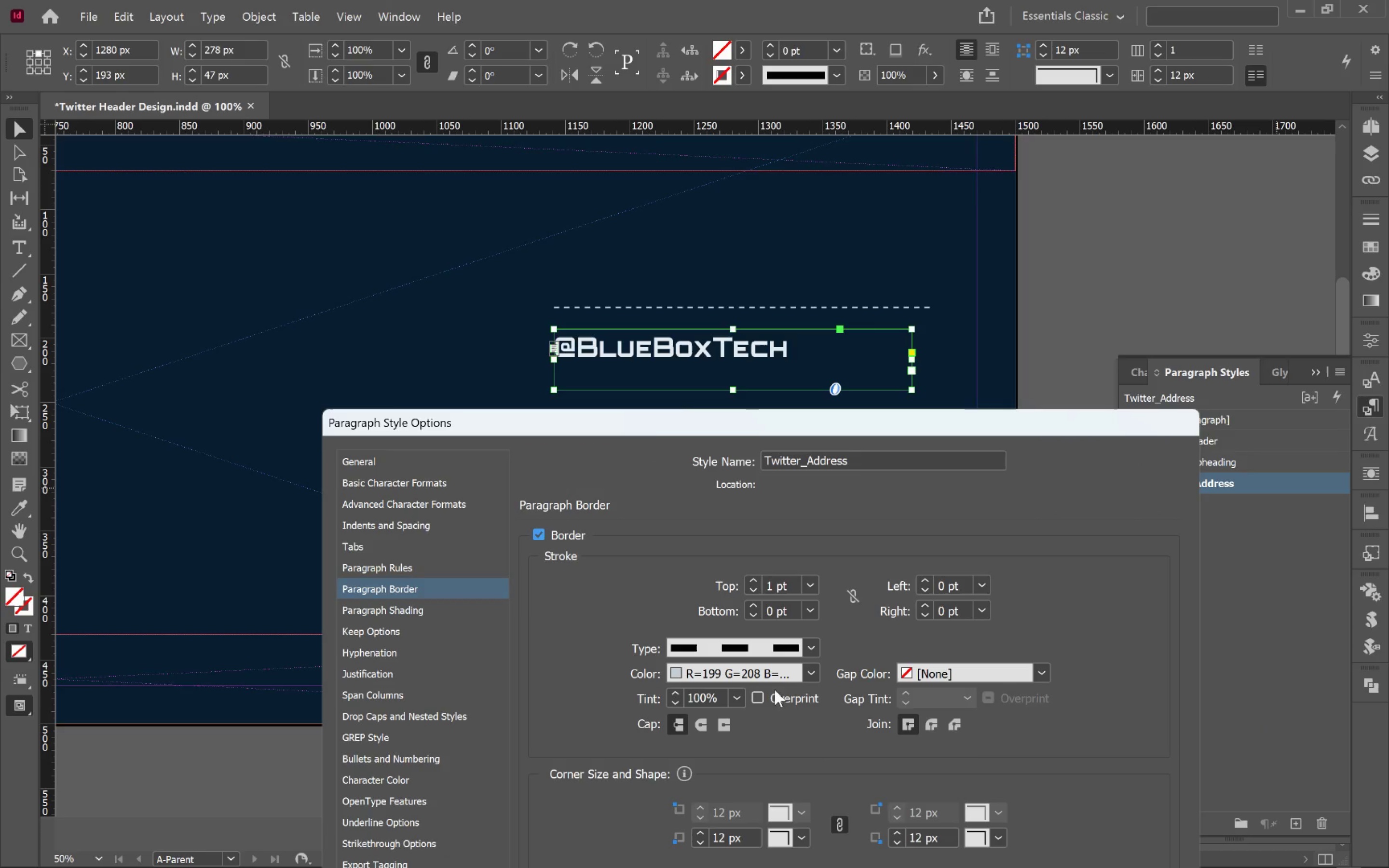 
left_click_drag(start_coordinate=[720, 412], to_coordinate=[696, 412])
 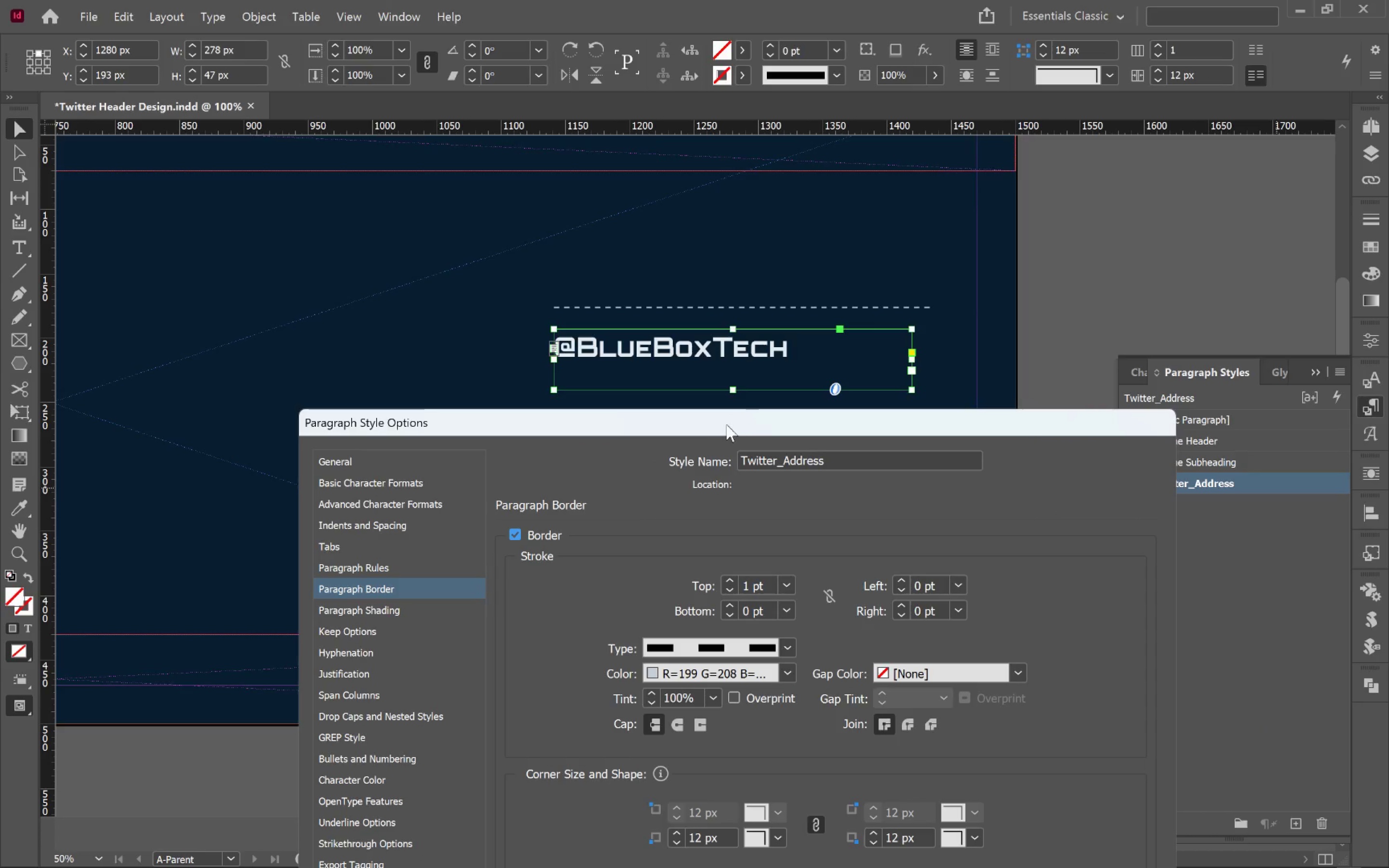 
left_click_drag(start_coordinate=[725, 423], to_coordinate=[254, 131])
 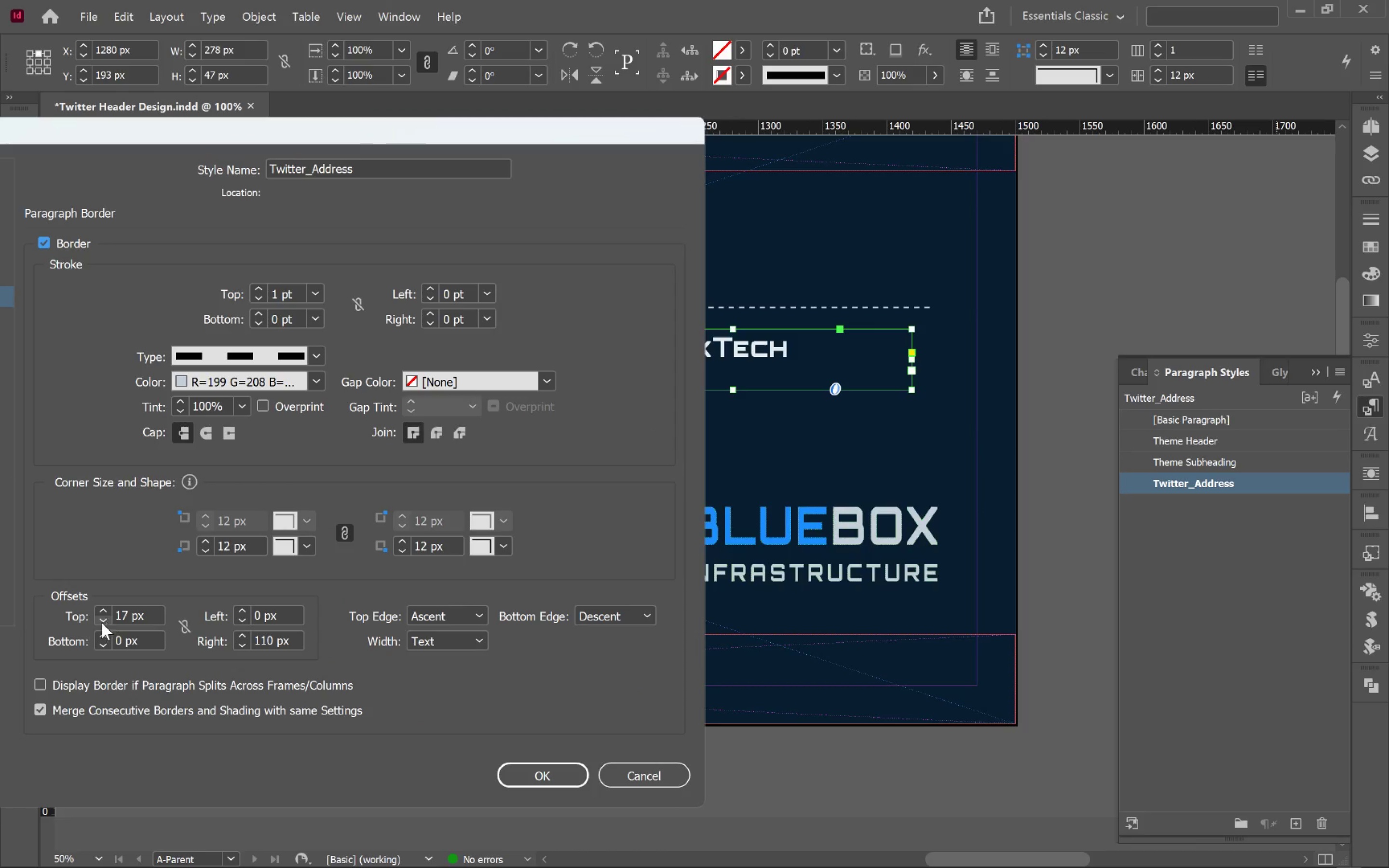 
double_click([104, 623])
 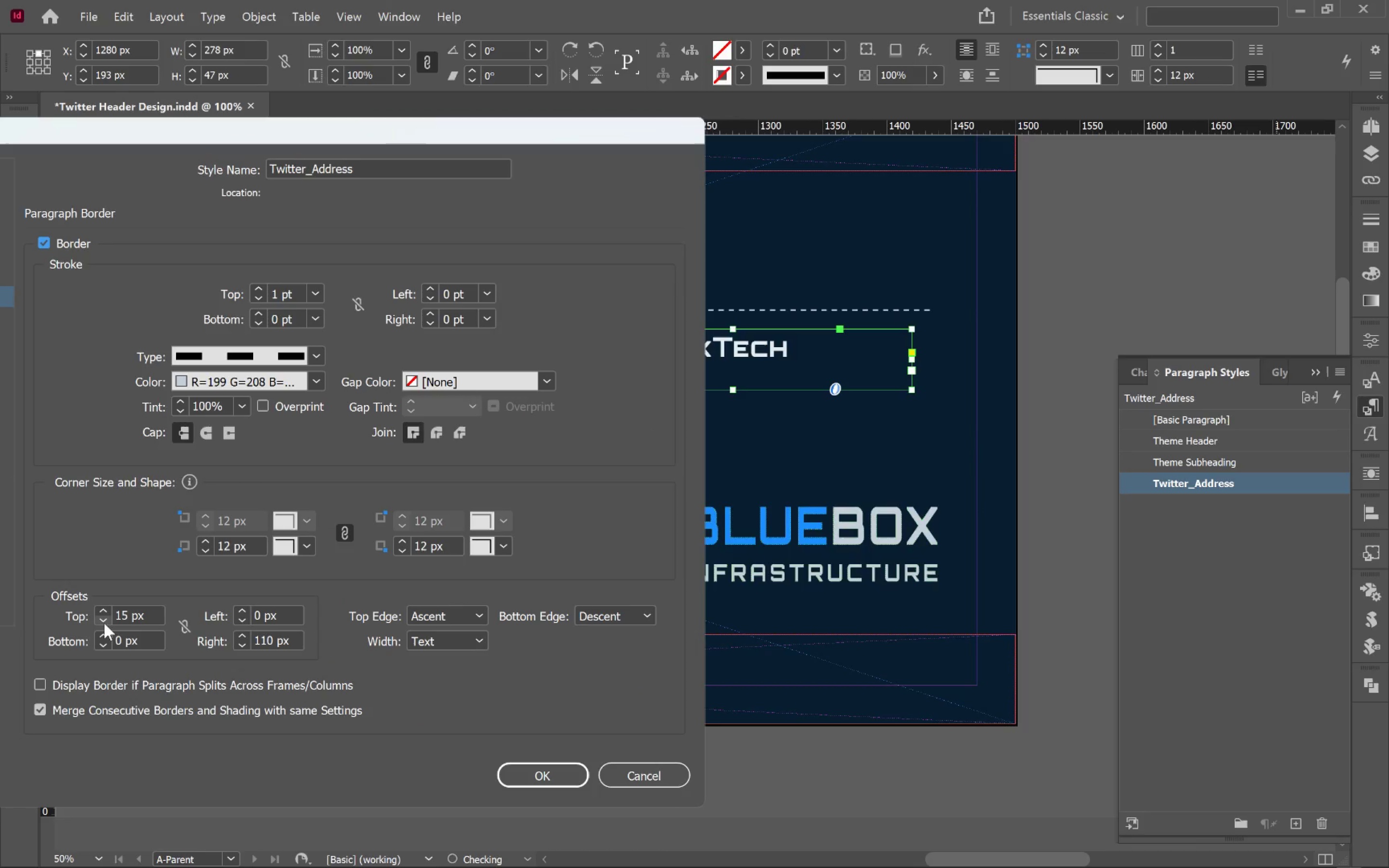 
triple_click([104, 623])
 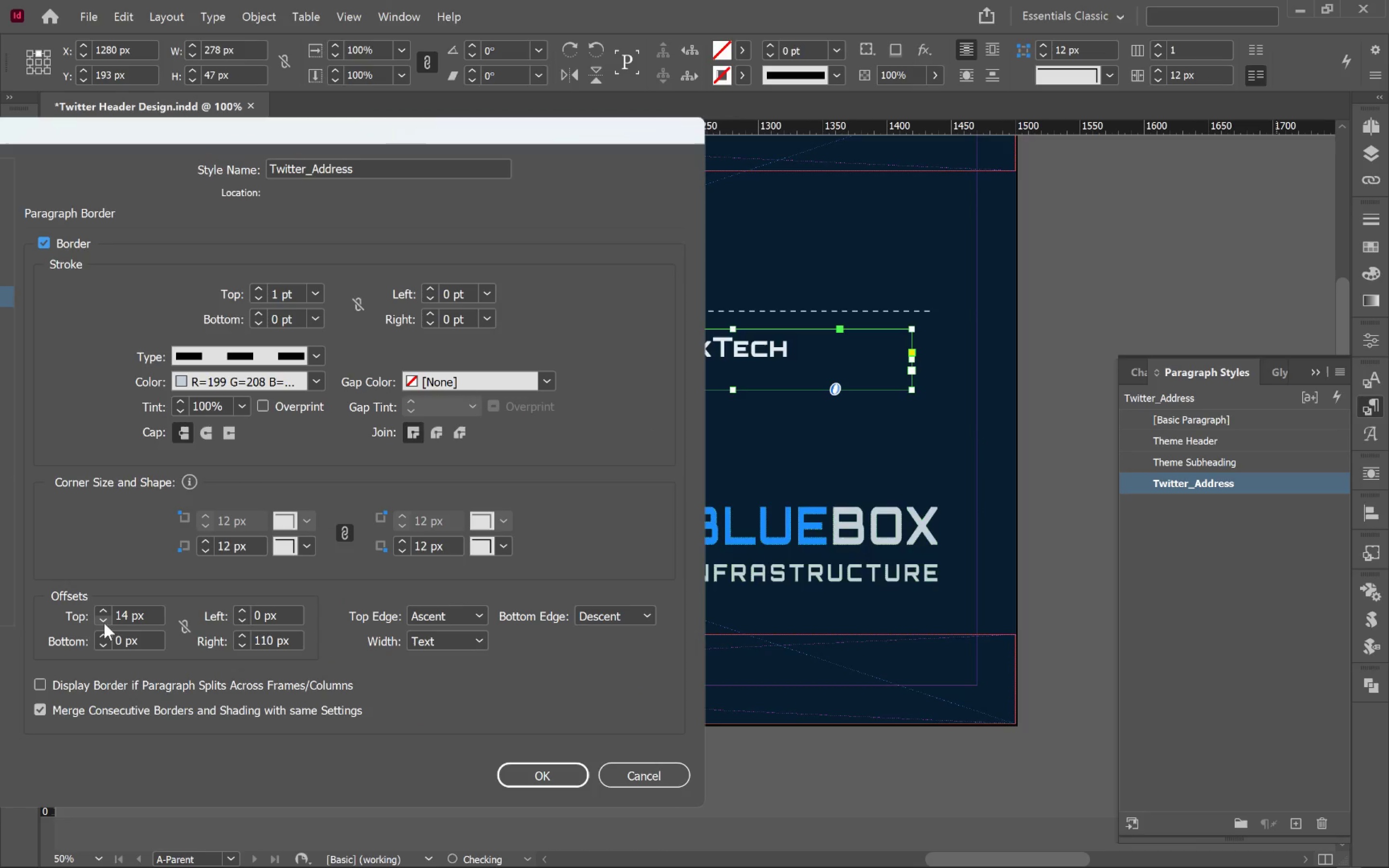 
triple_click([104, 623])
 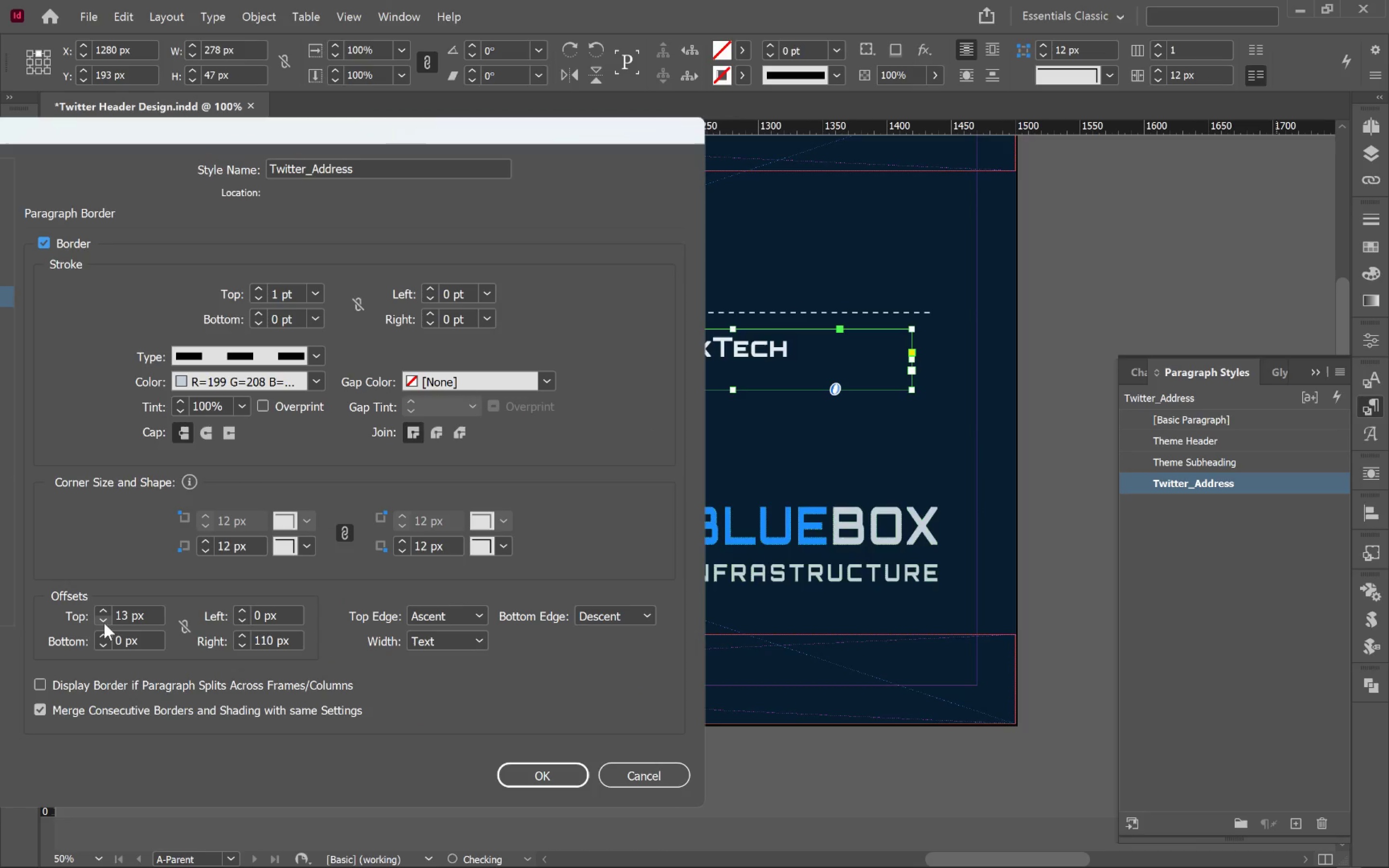 
triple_click([104, 623])
 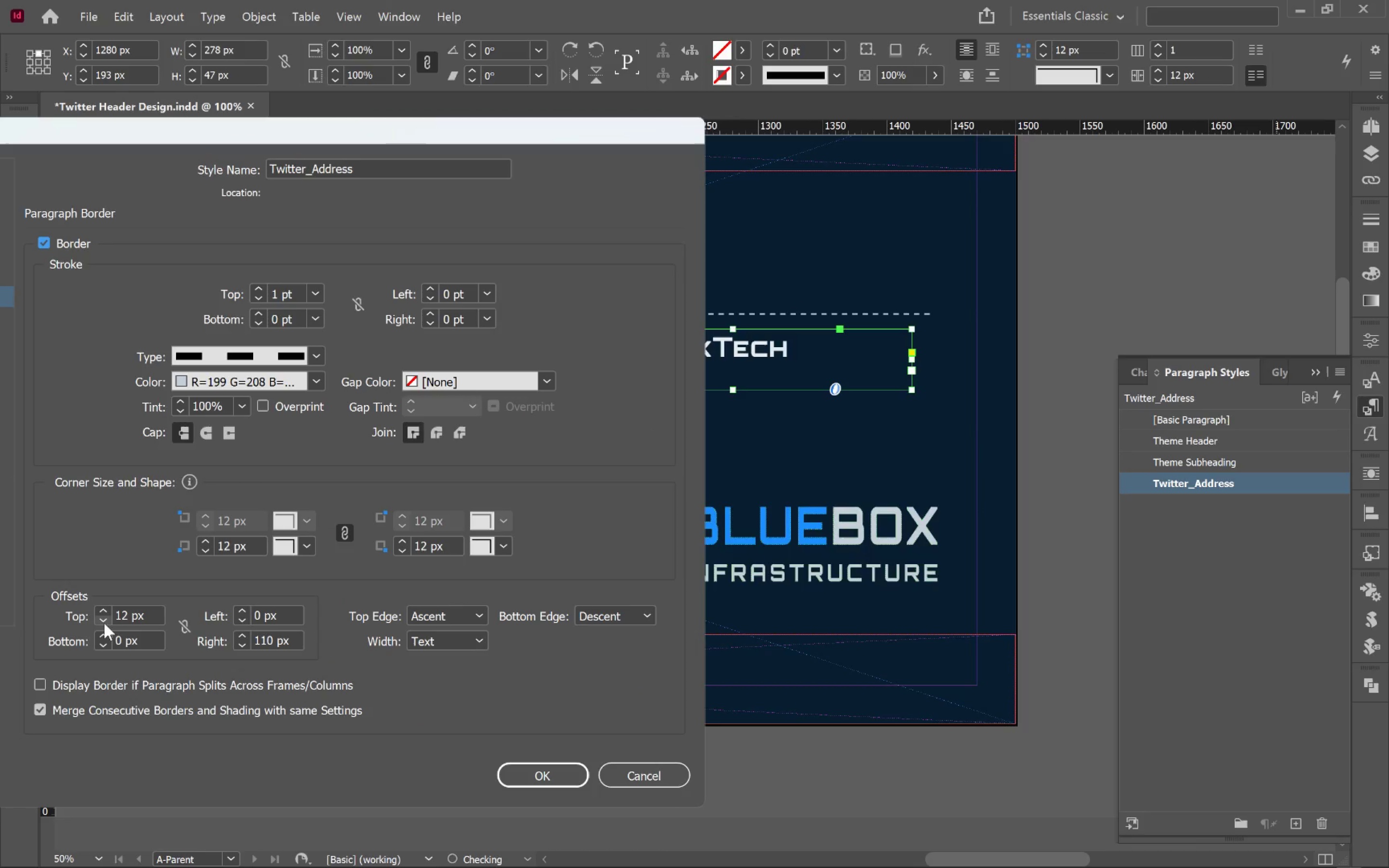 
triple_click([104, 623])
 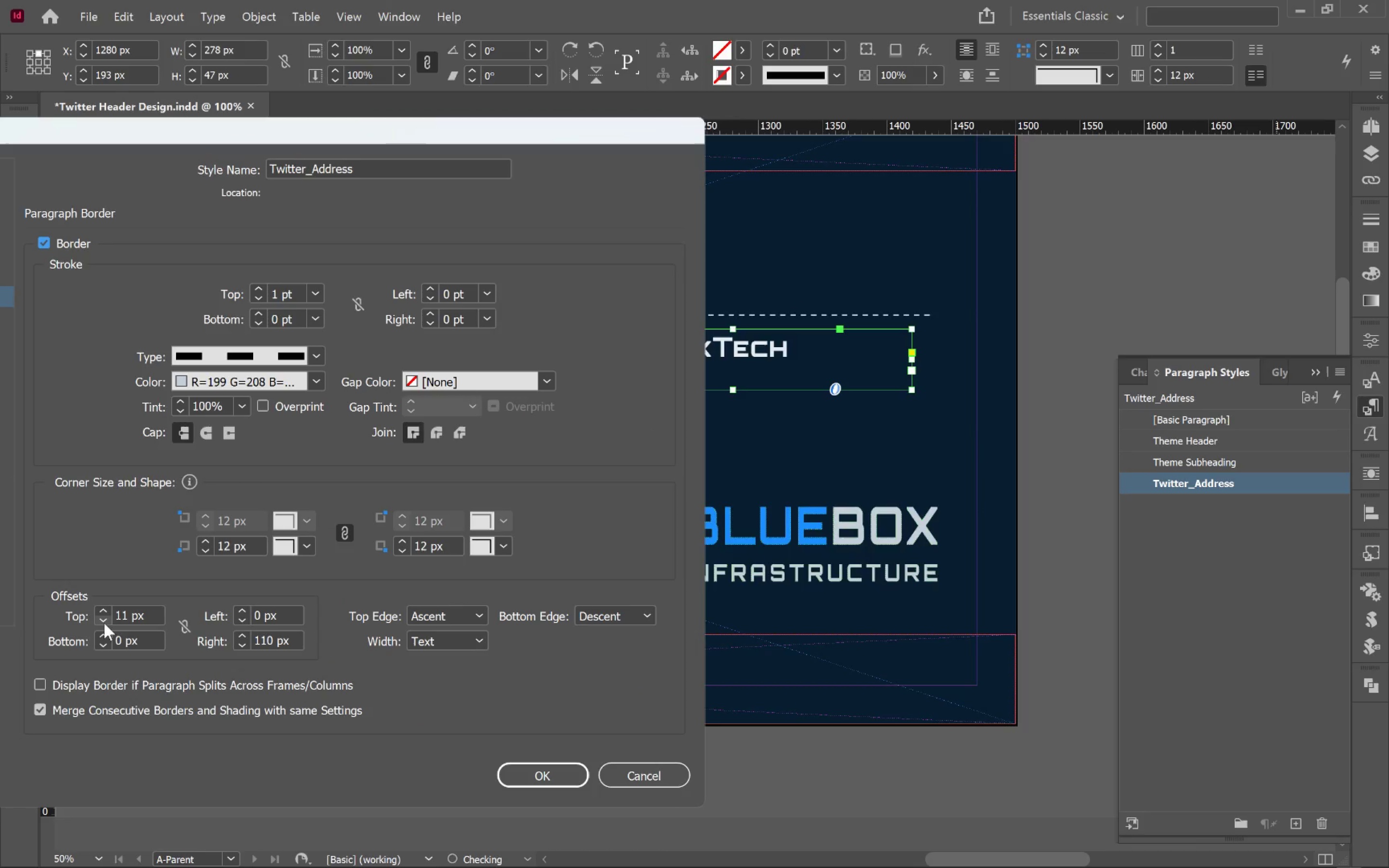 
triple_click([104, 623])
 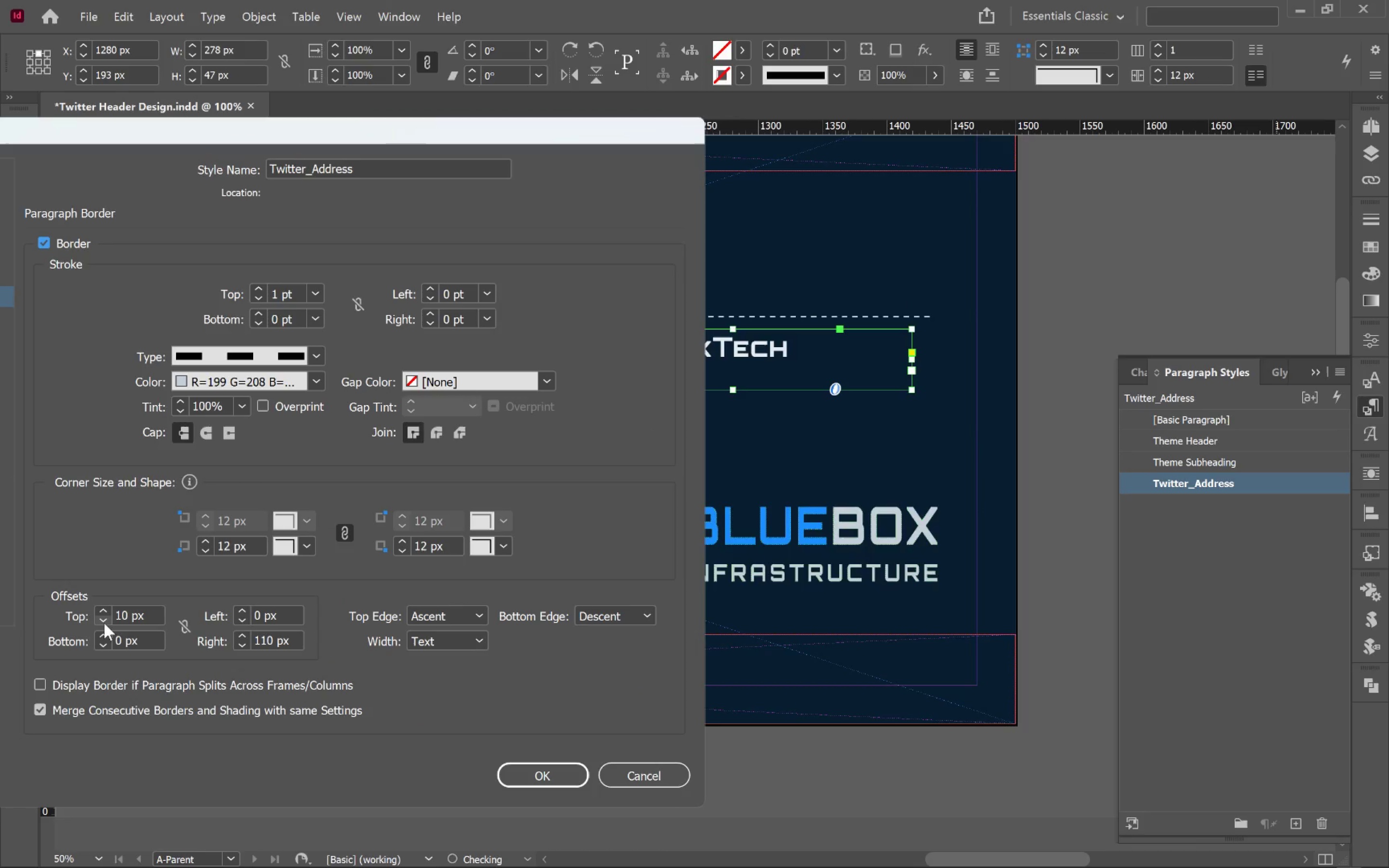 
triple_click([104, 623])
 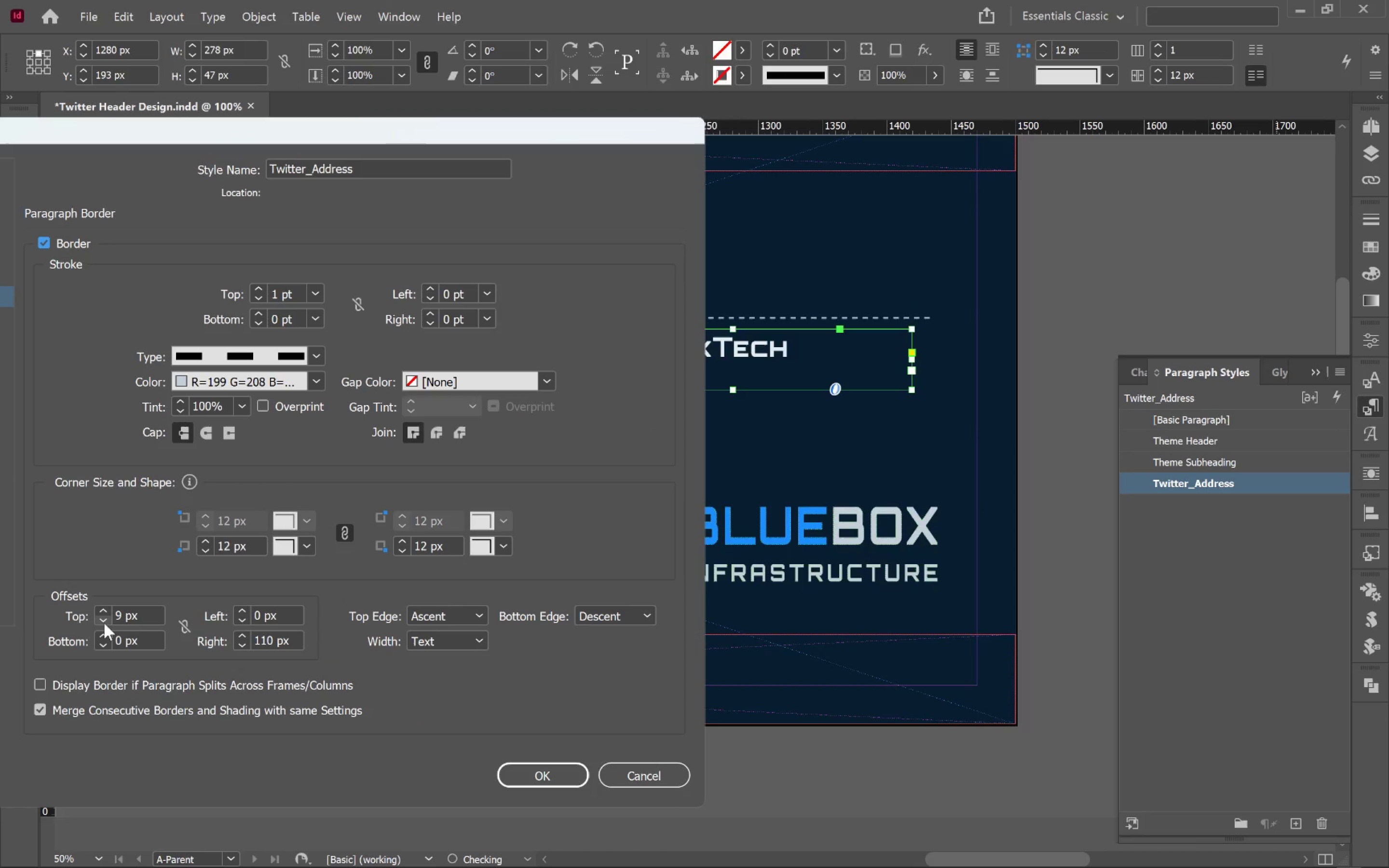 
triple_click([104, 623])
 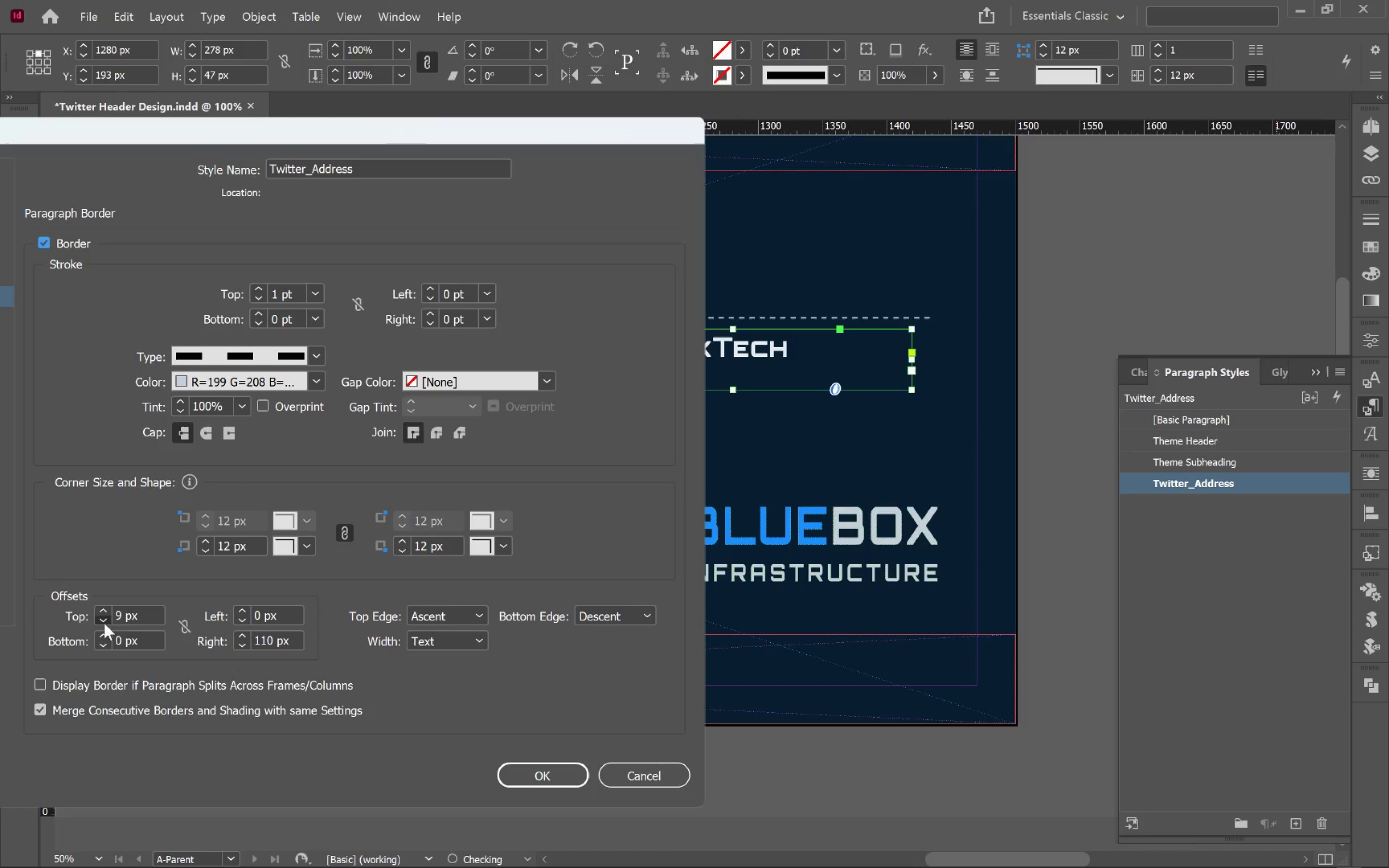 
triple_click([104, 623])
 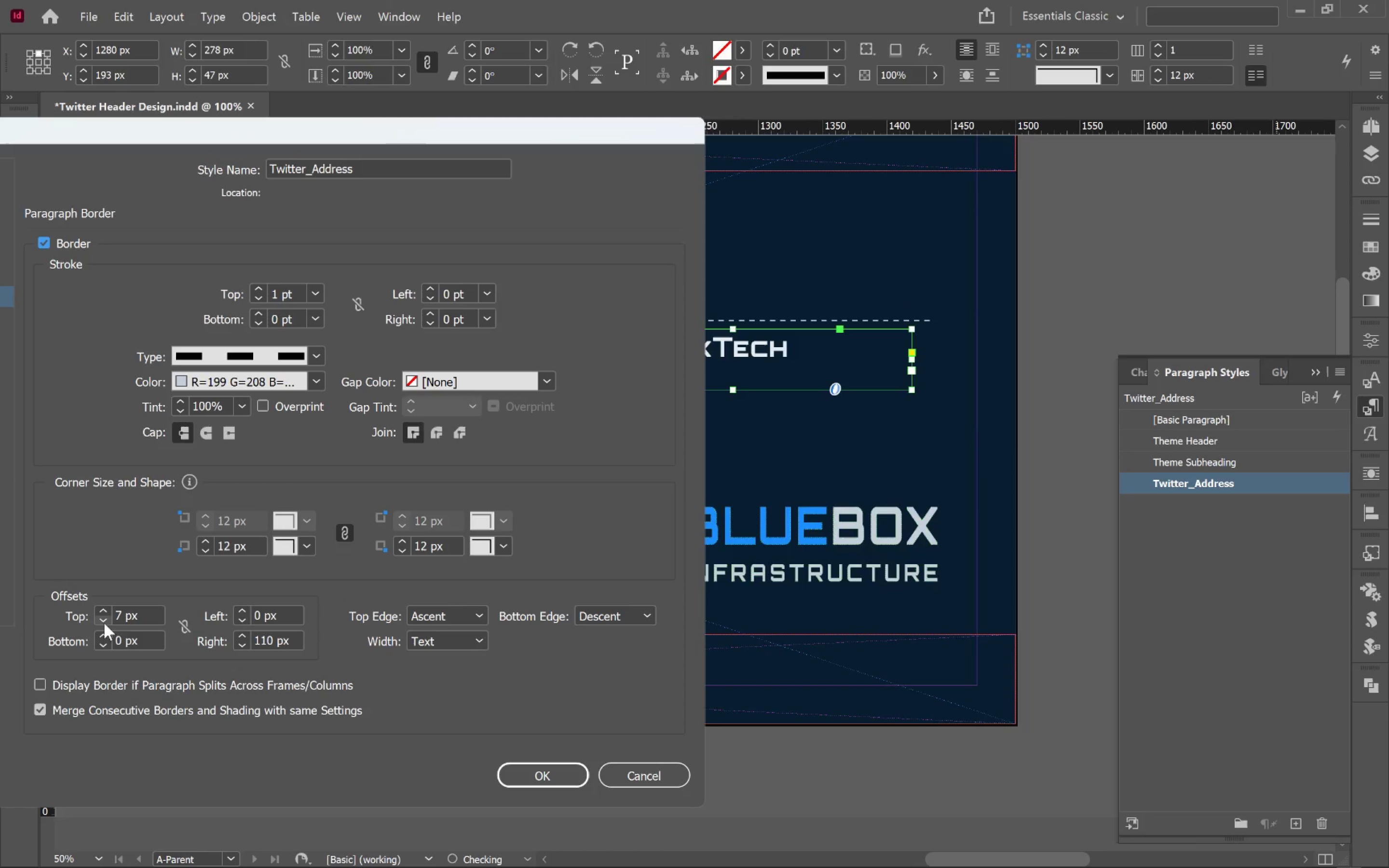 
triple_click([104, 623])
 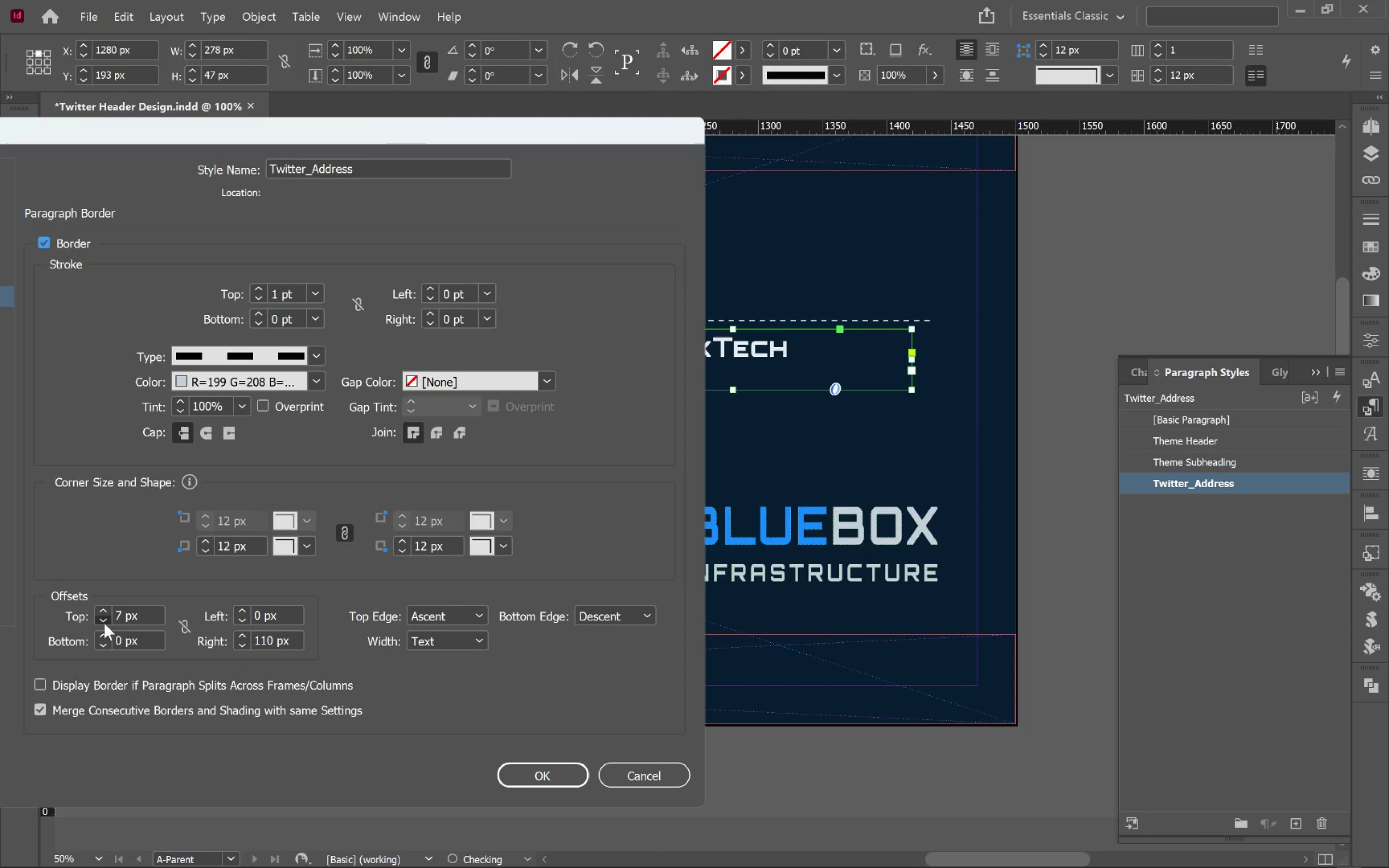 
triple_click([104, 623])
 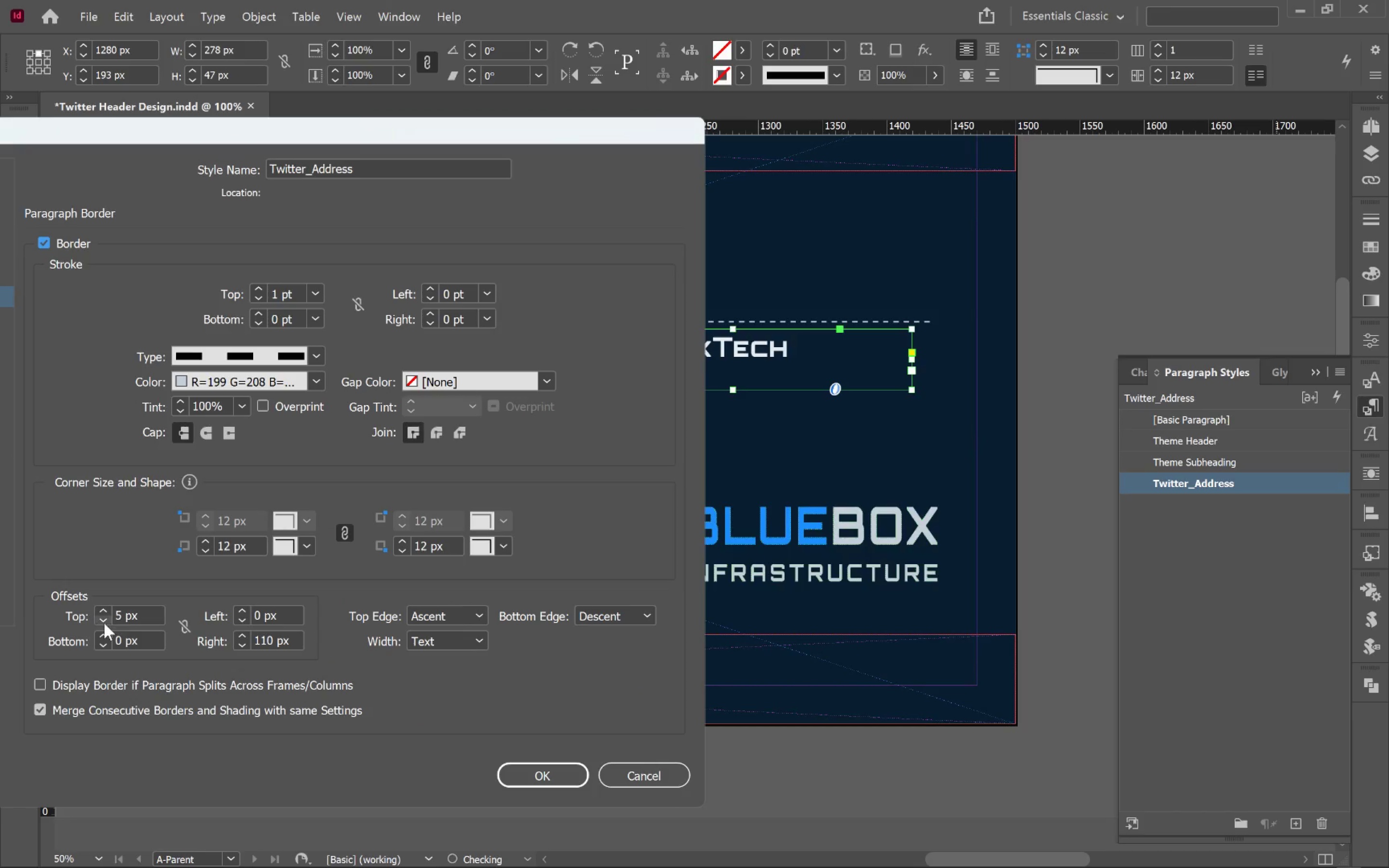 
triple_click([104, 623])
 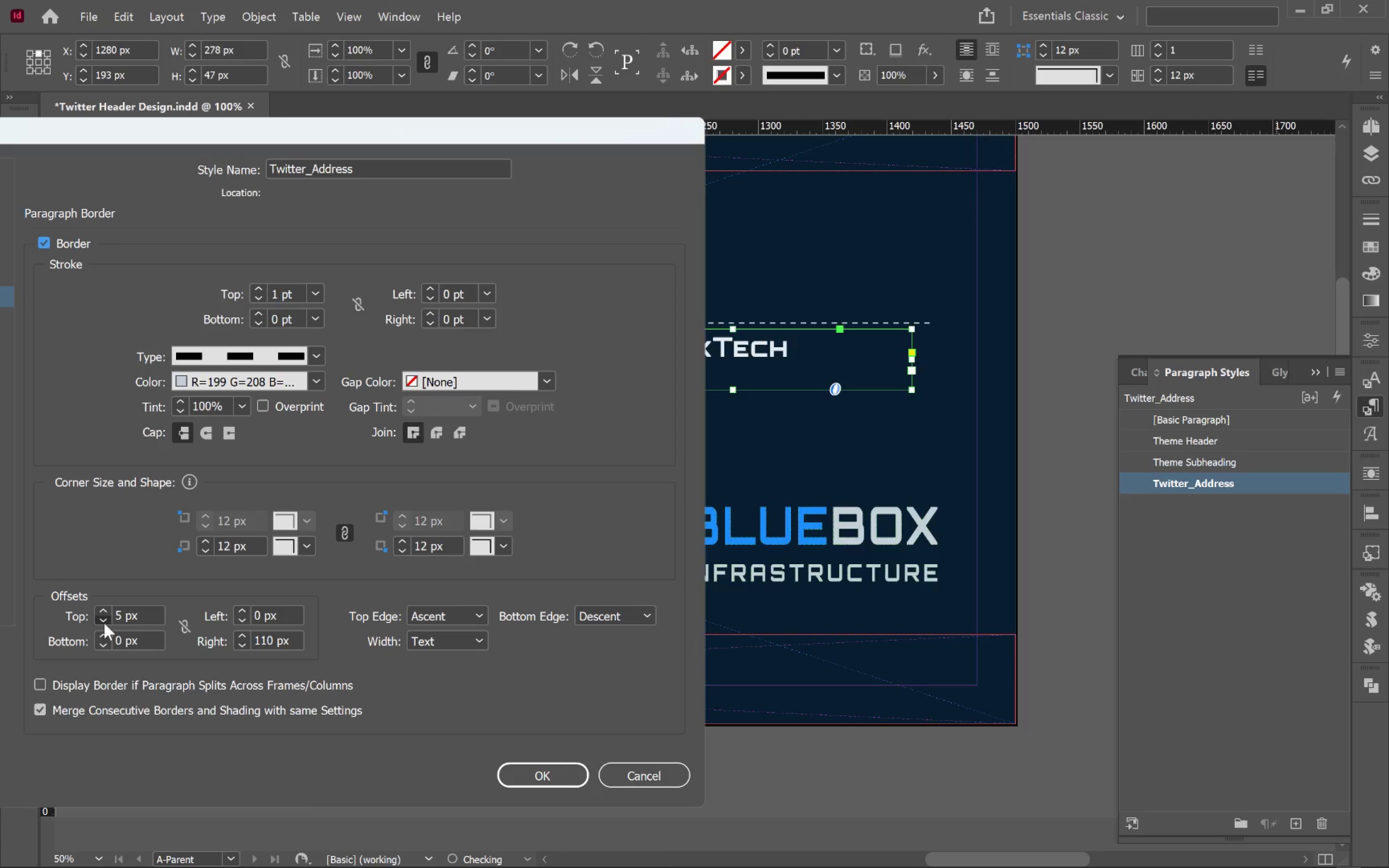 
triple_click([104, 623])
 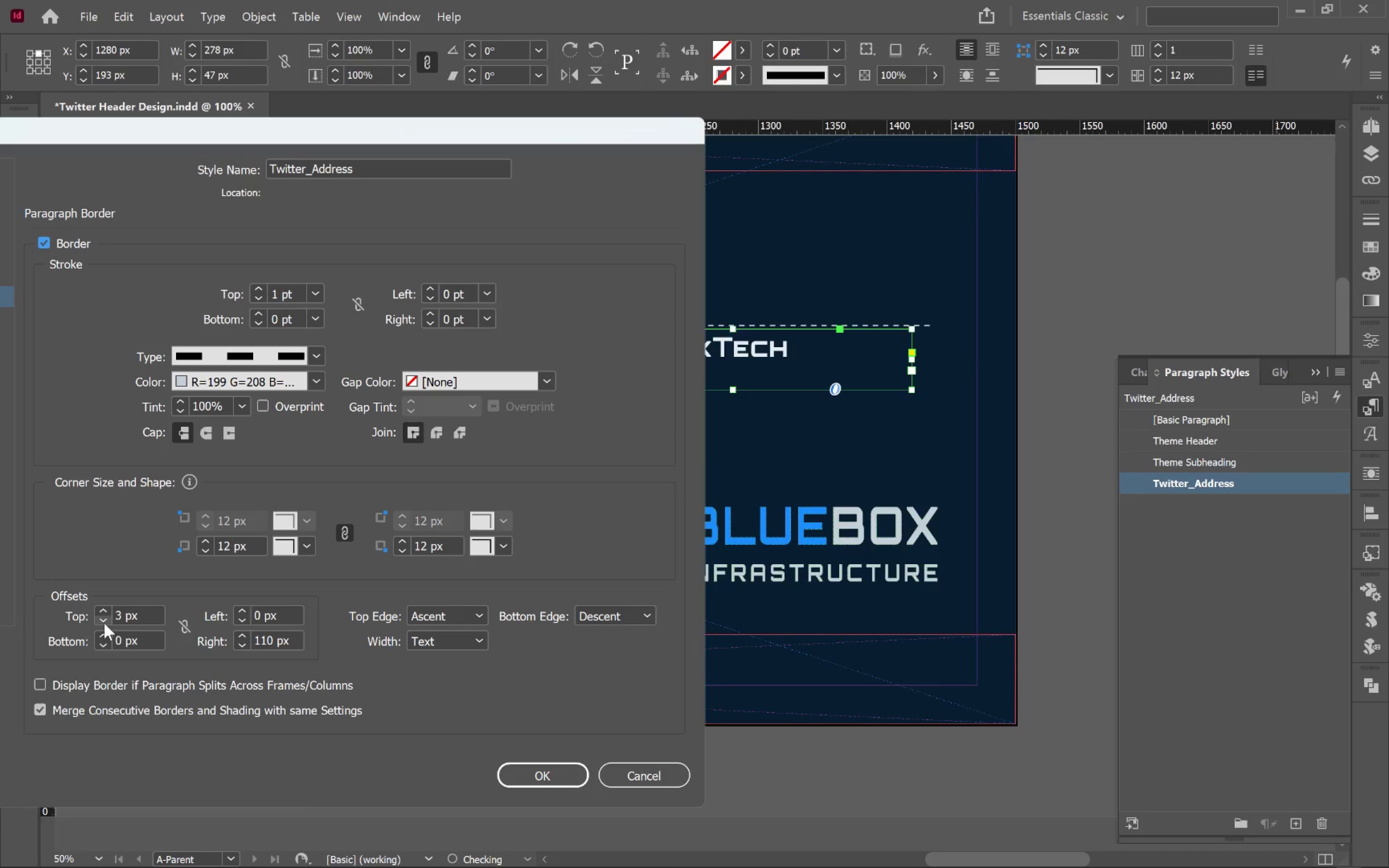 
triple_click([104, 623])
 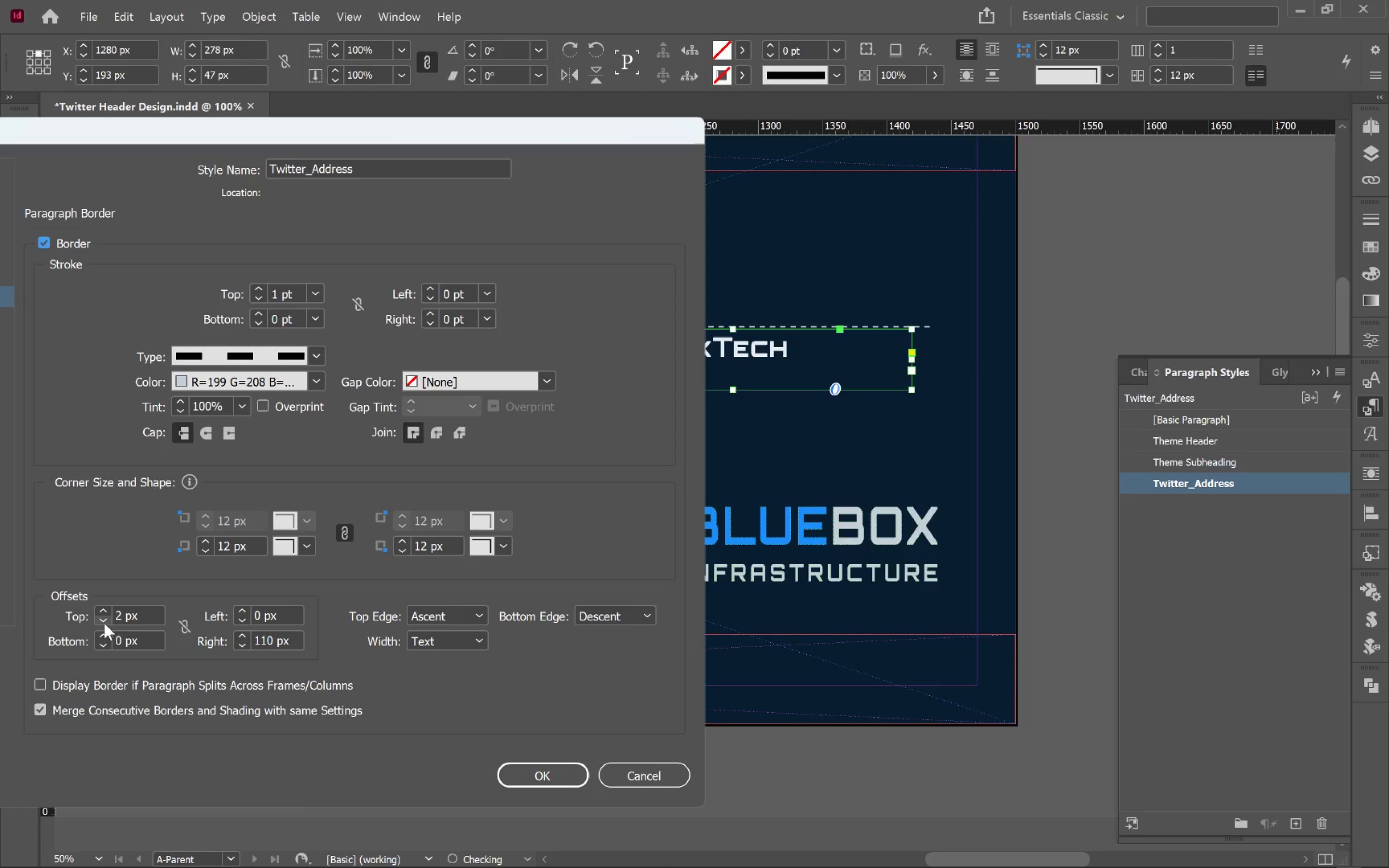 
triple_click([104, 623])
 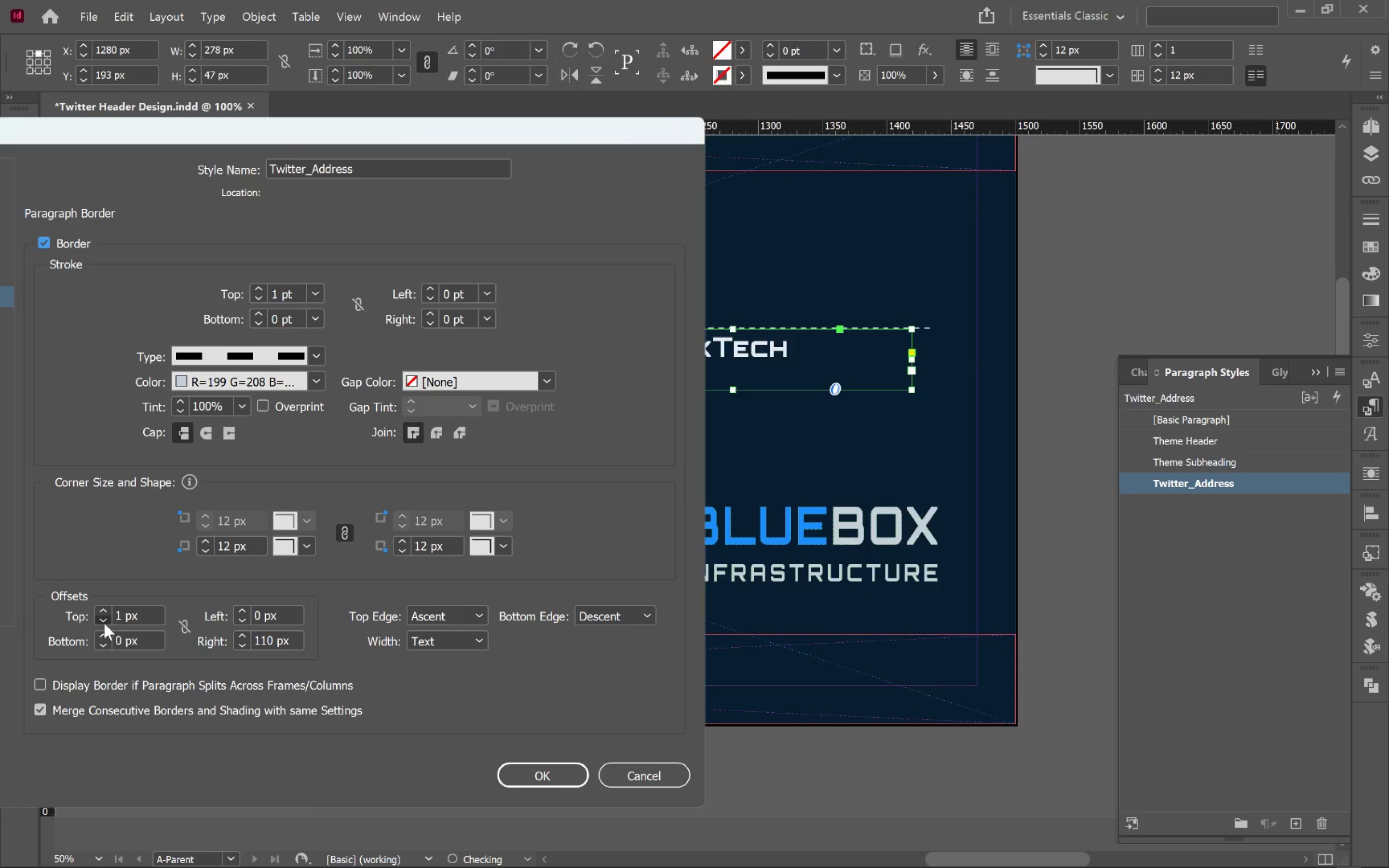 
triple_click([104, 623])
 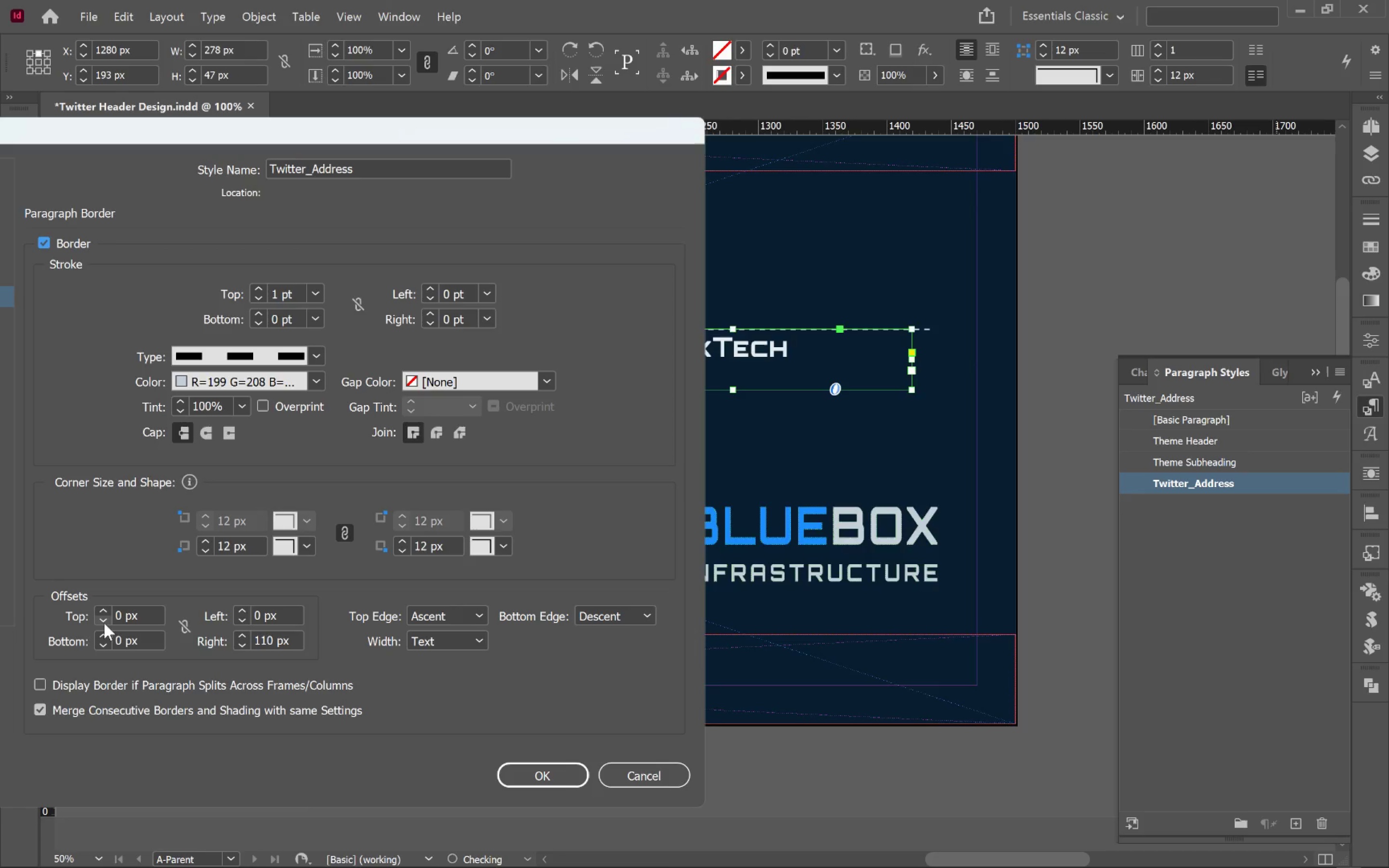 
triple_click([104, 623])
 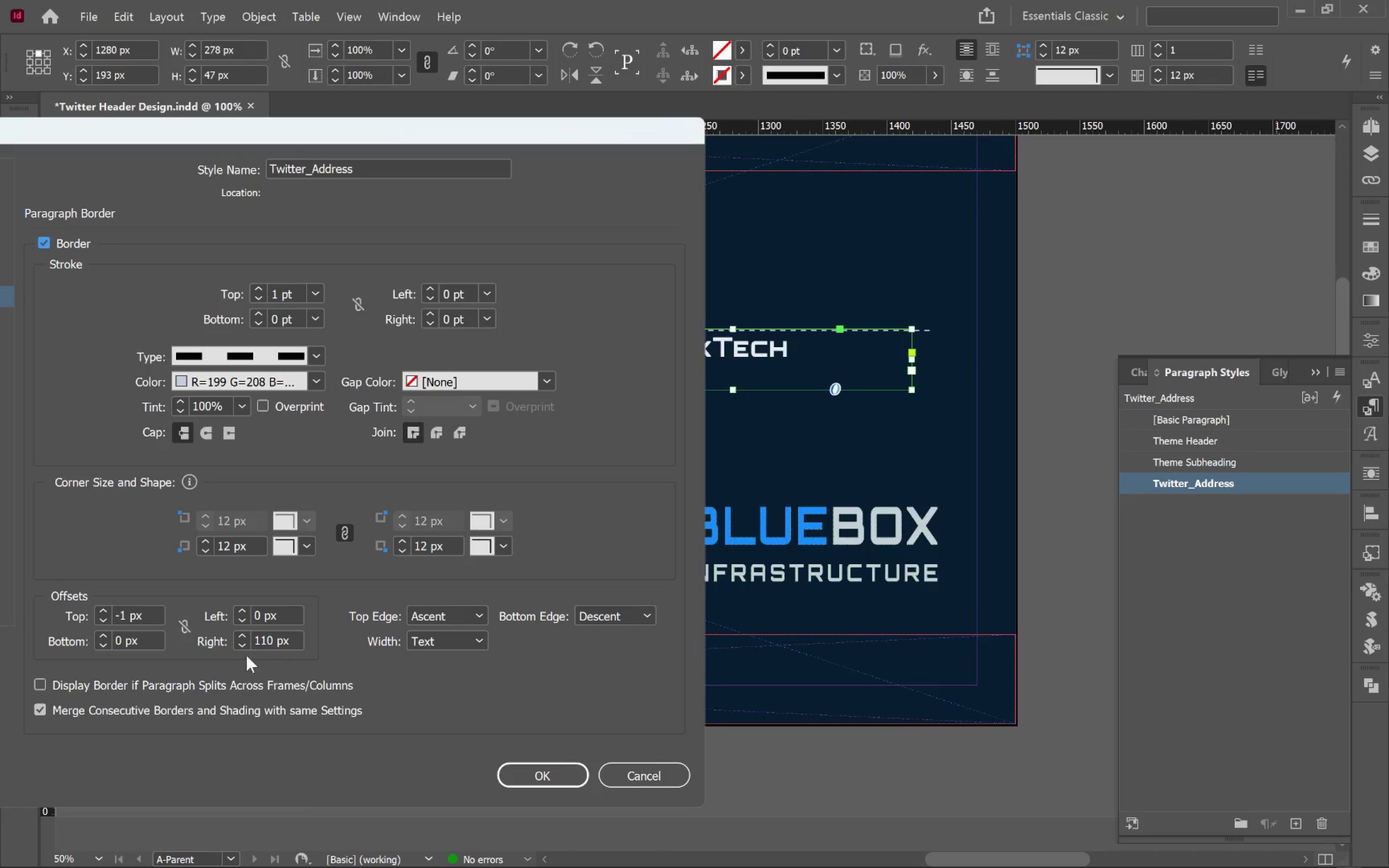 
hold_key(key=ShiftLeft, duration=2.5)
double_click([240, 645])
 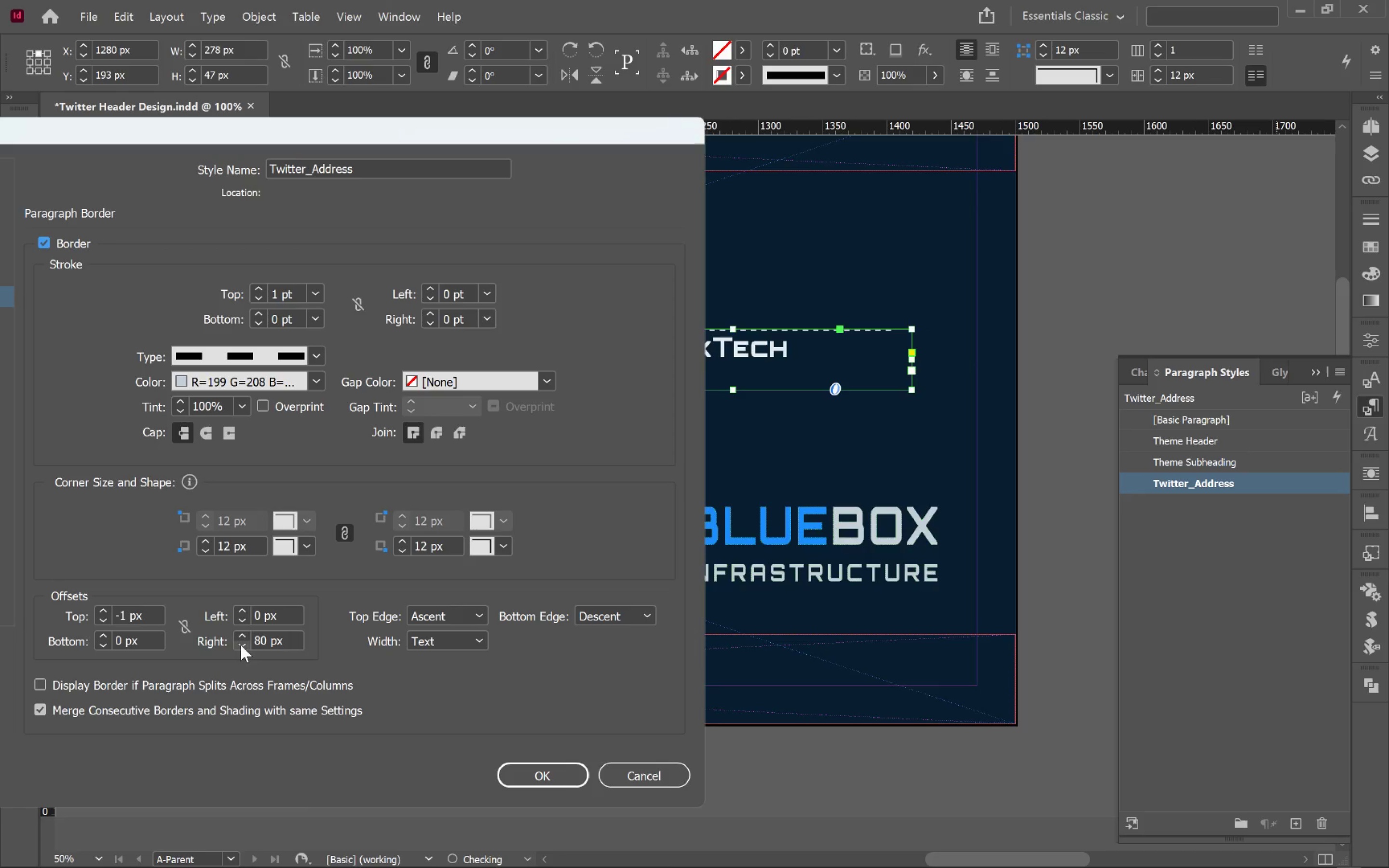 
triple_click([241, 645])
 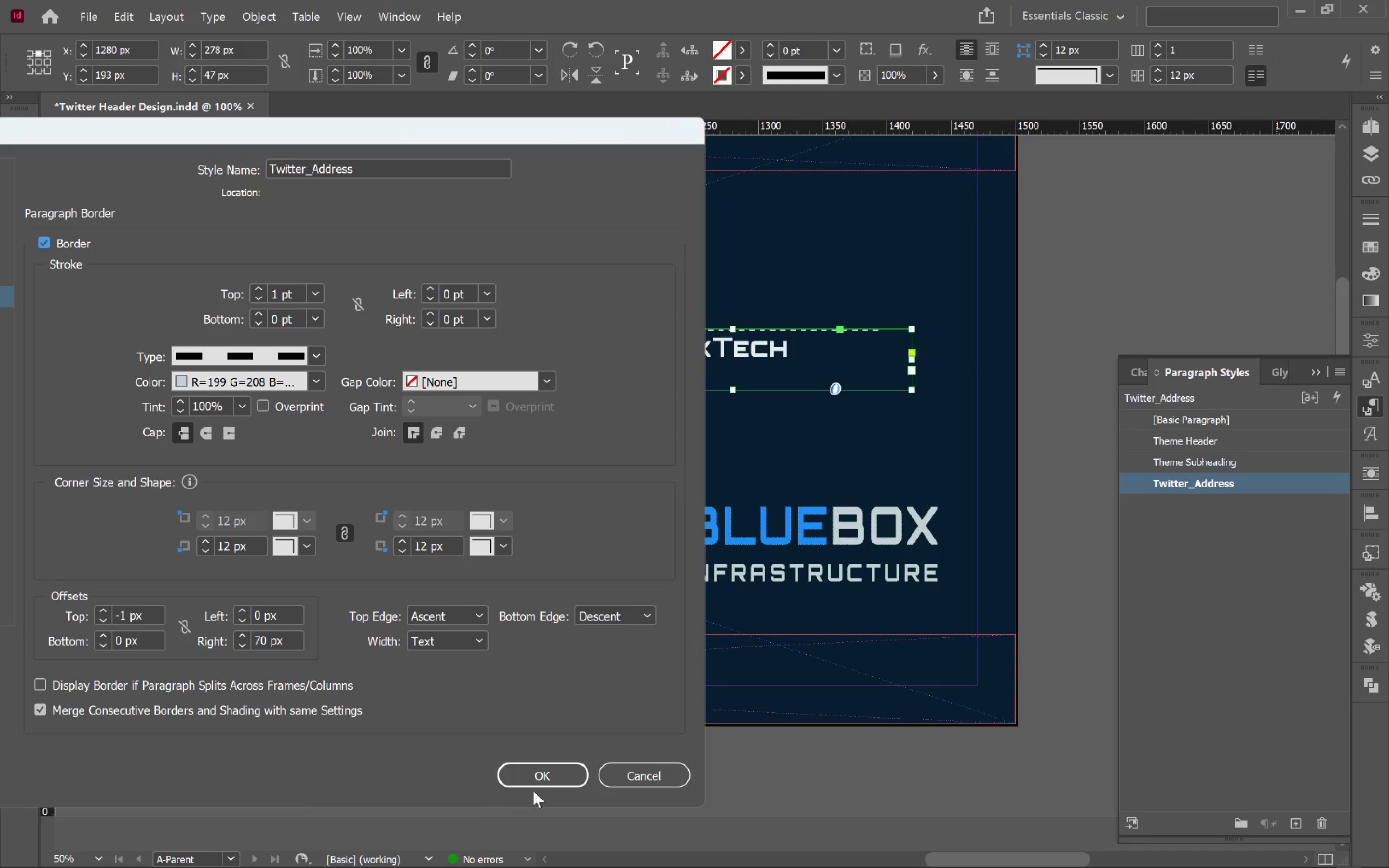 
left_click([553, 773])
 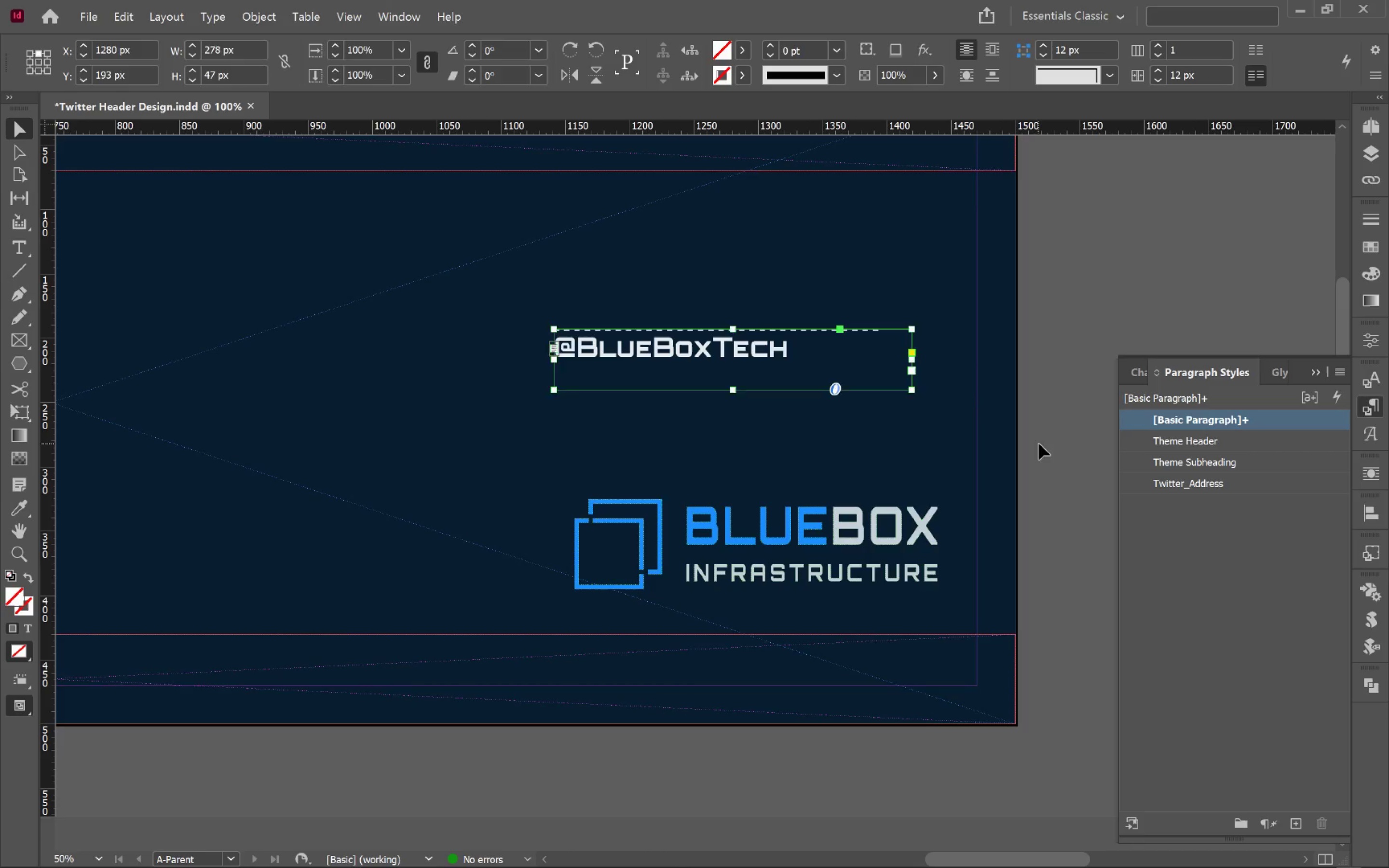 
key(W)
 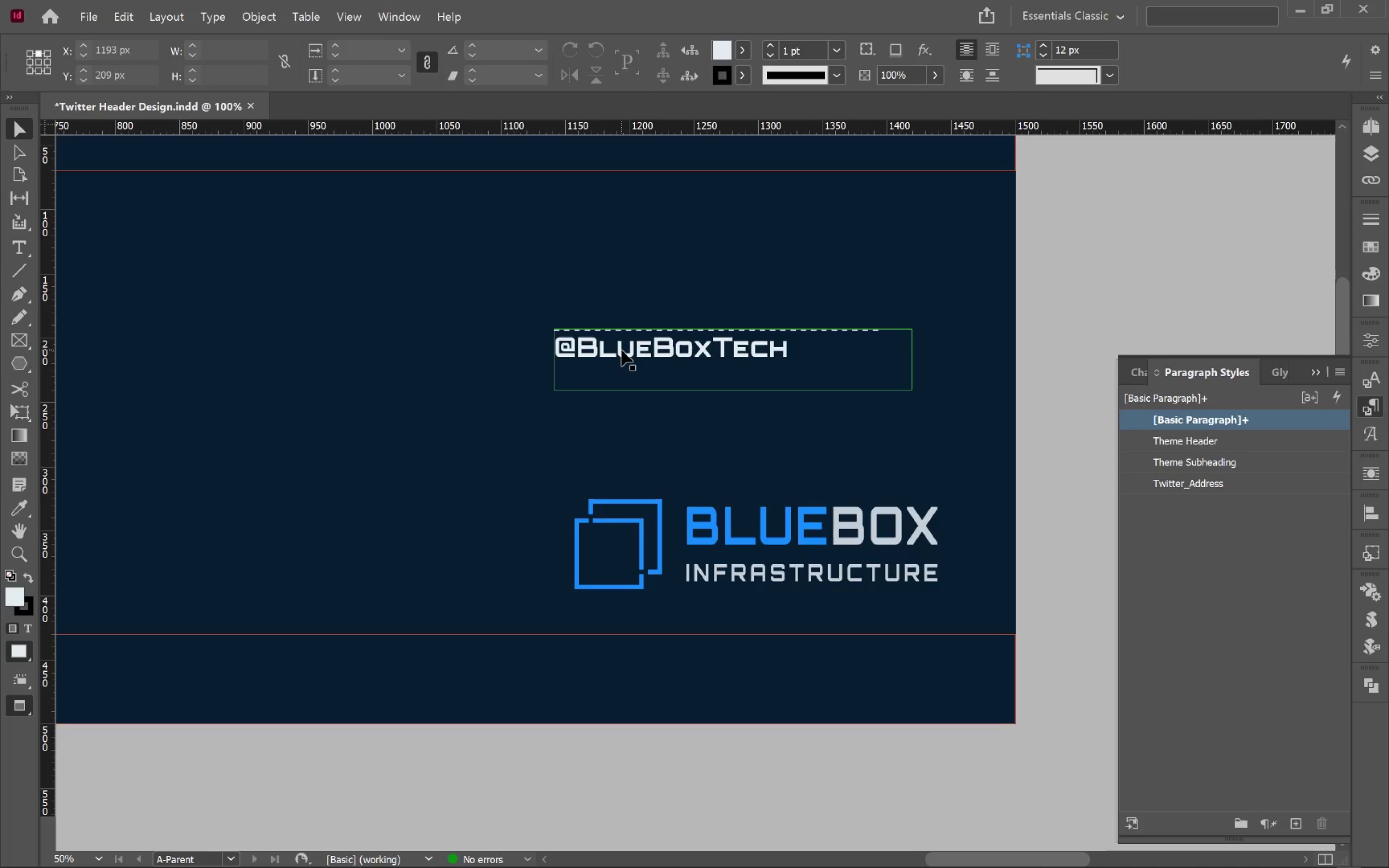 
left_click_drag(start_coordinate=[654, 345], to_coordinate=[693, 612])
 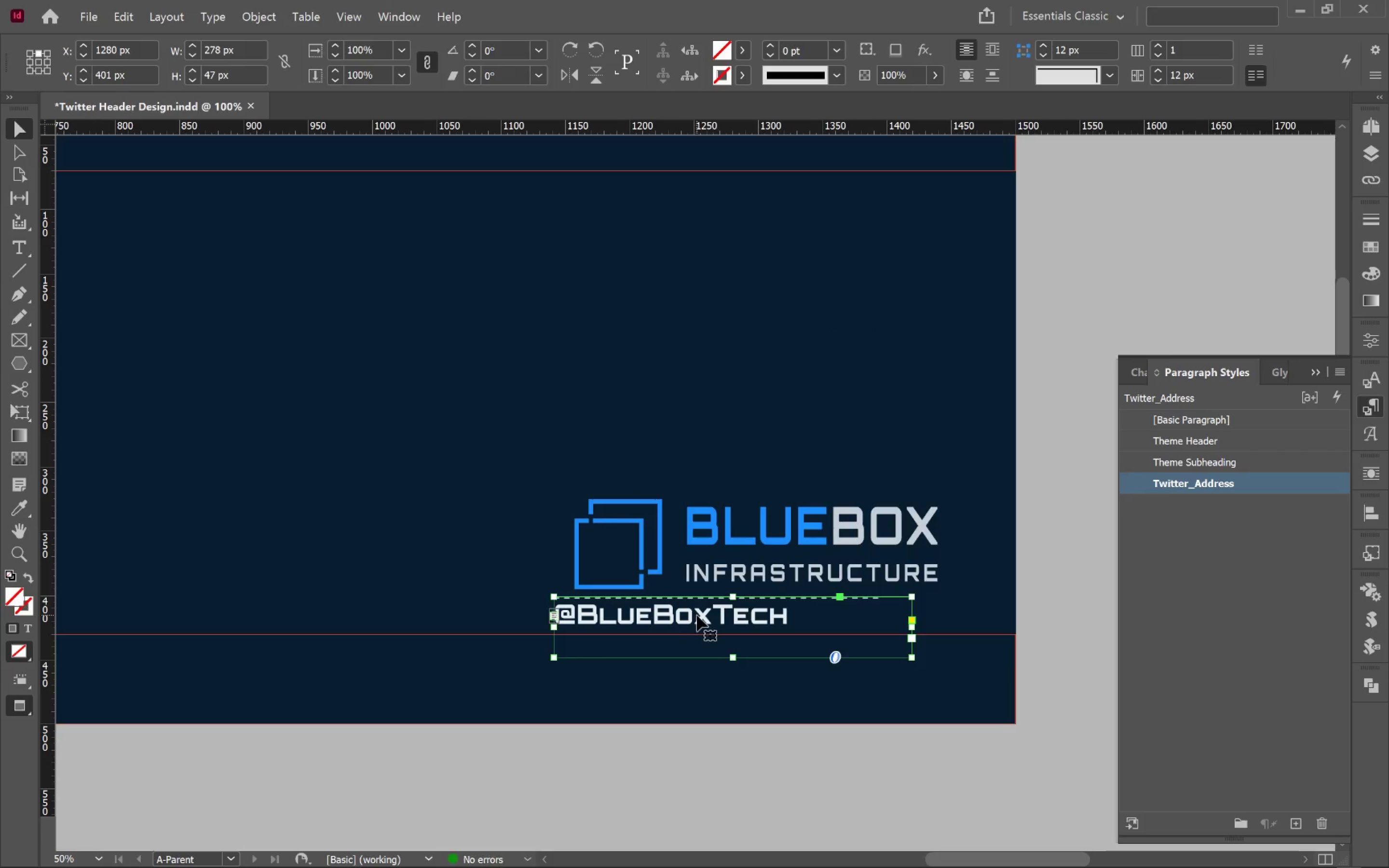 
hold_key(key=ShiftLeft, duration=1.62)
 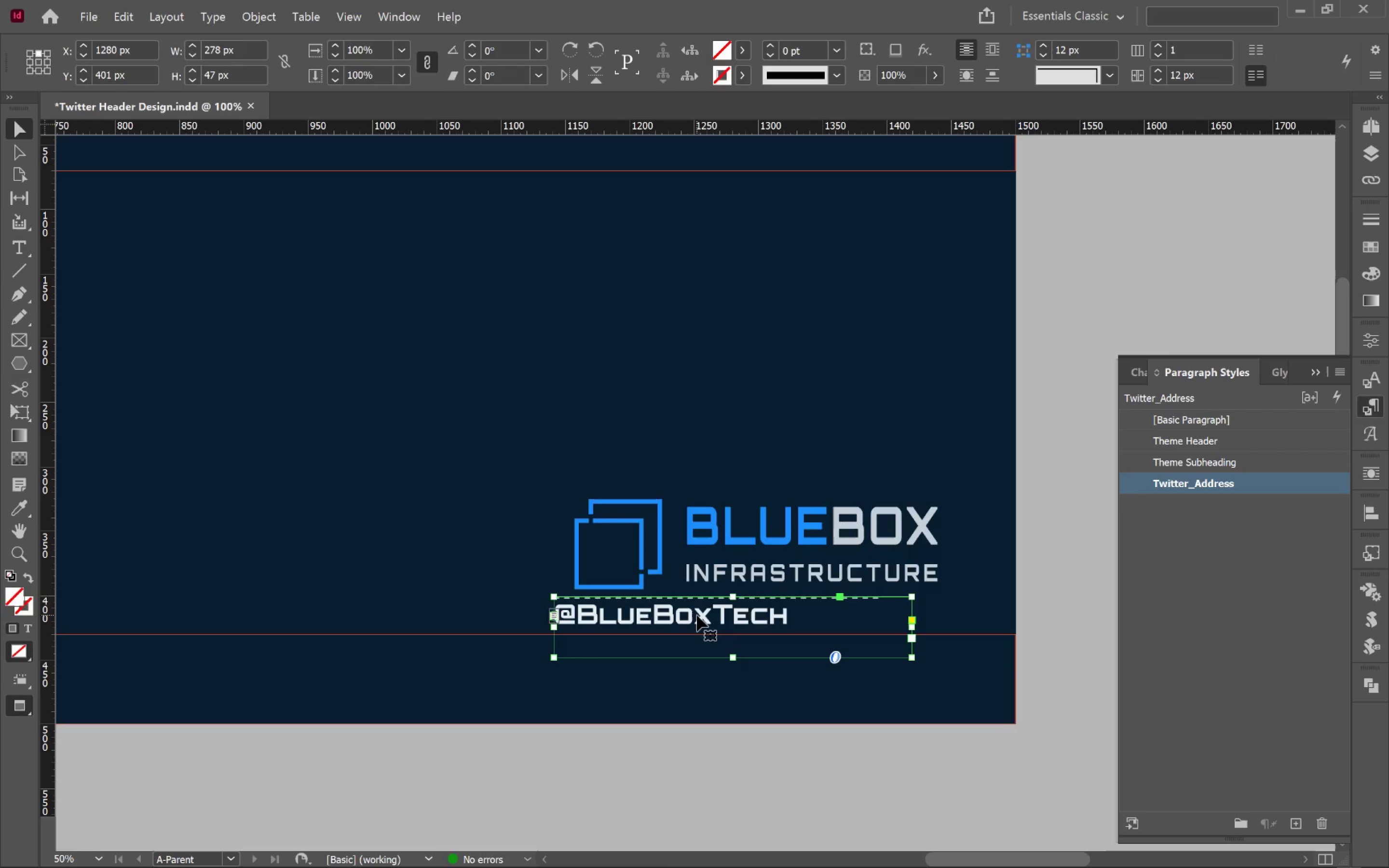 
hold_key(key=AltLeft, duration=0.42)
 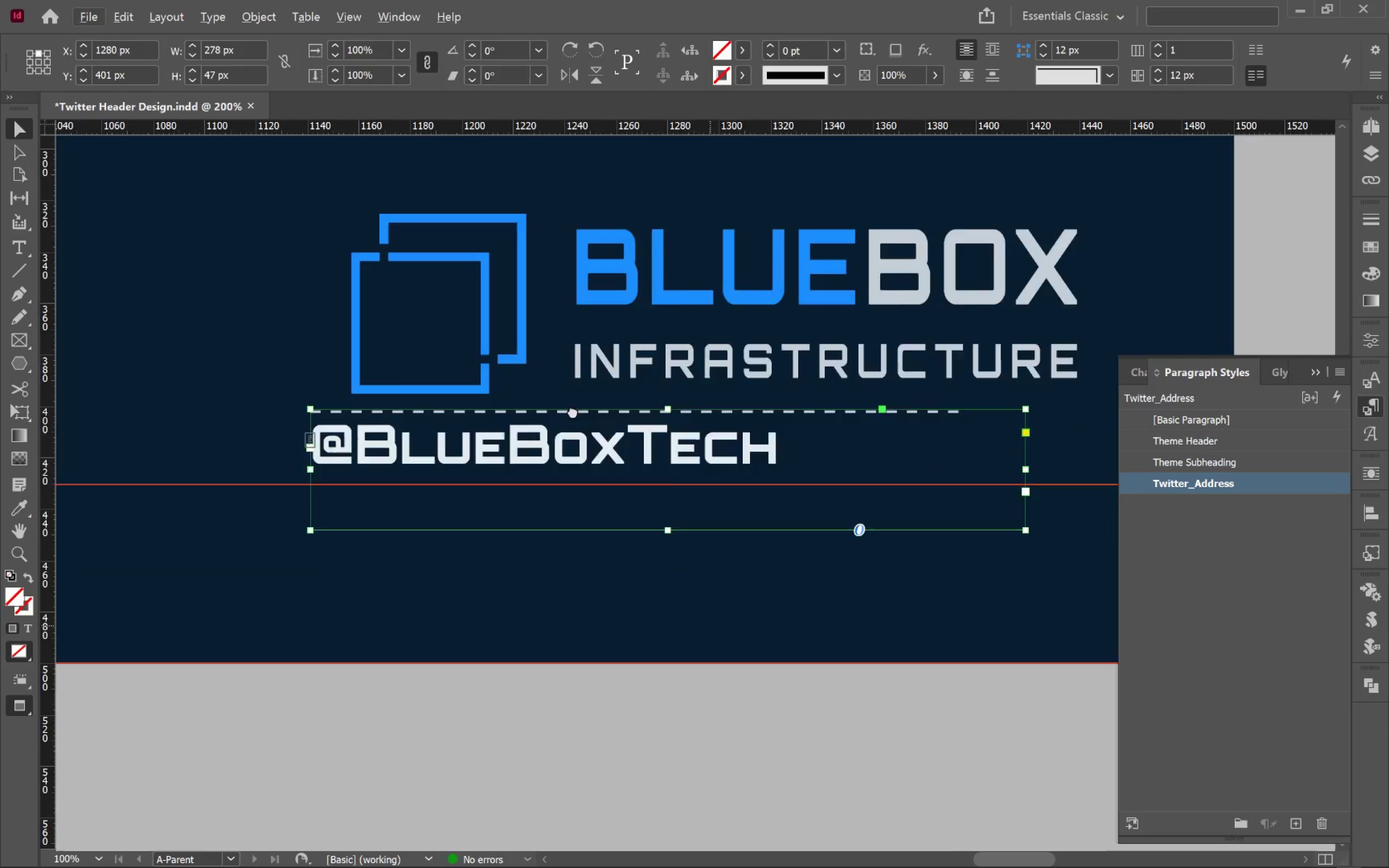 
hold_key(key=Space, duration=0.67)
 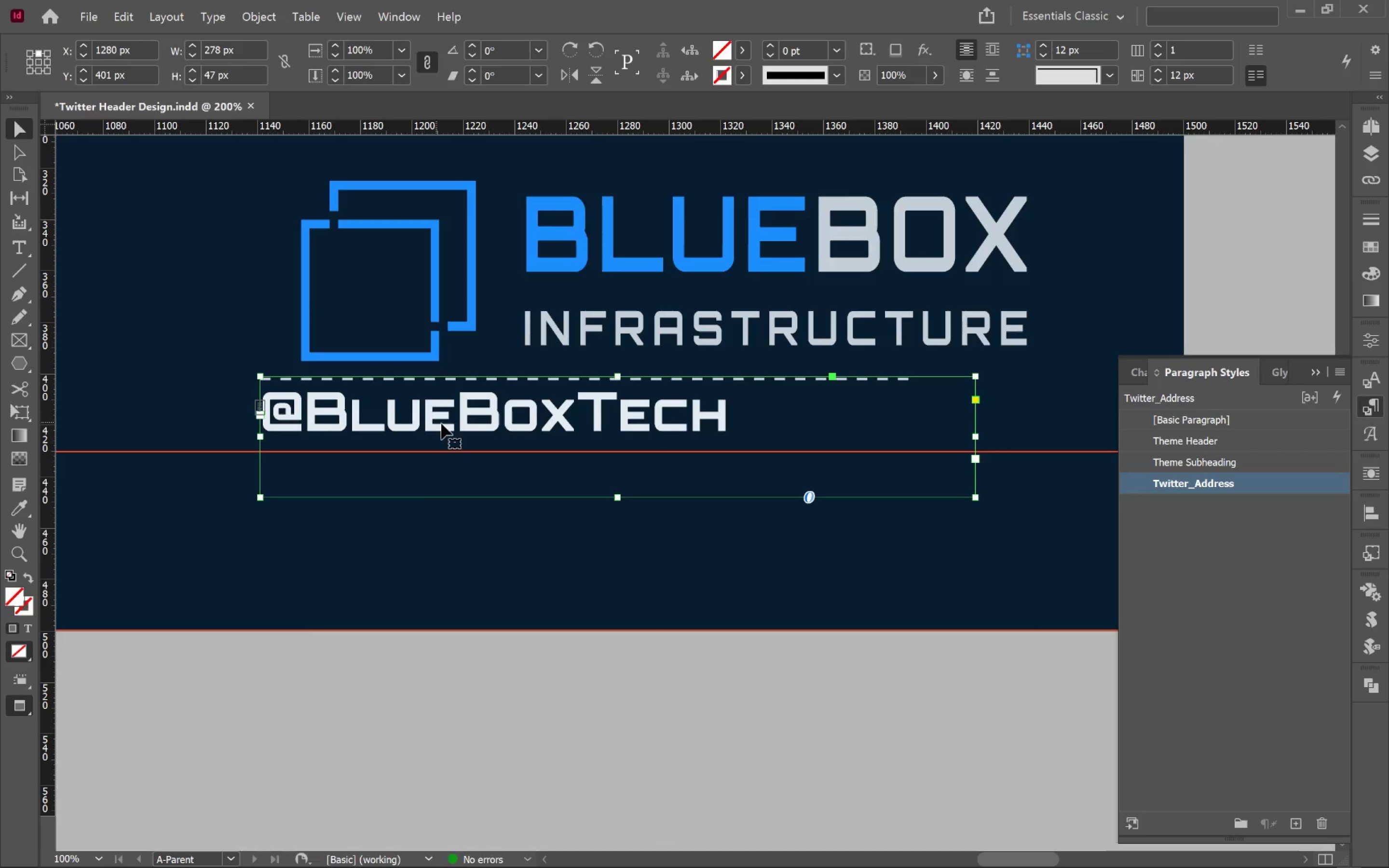 
left_click_drag(start_coordinate=[703, 612], to_coordinate=[550, 390])
 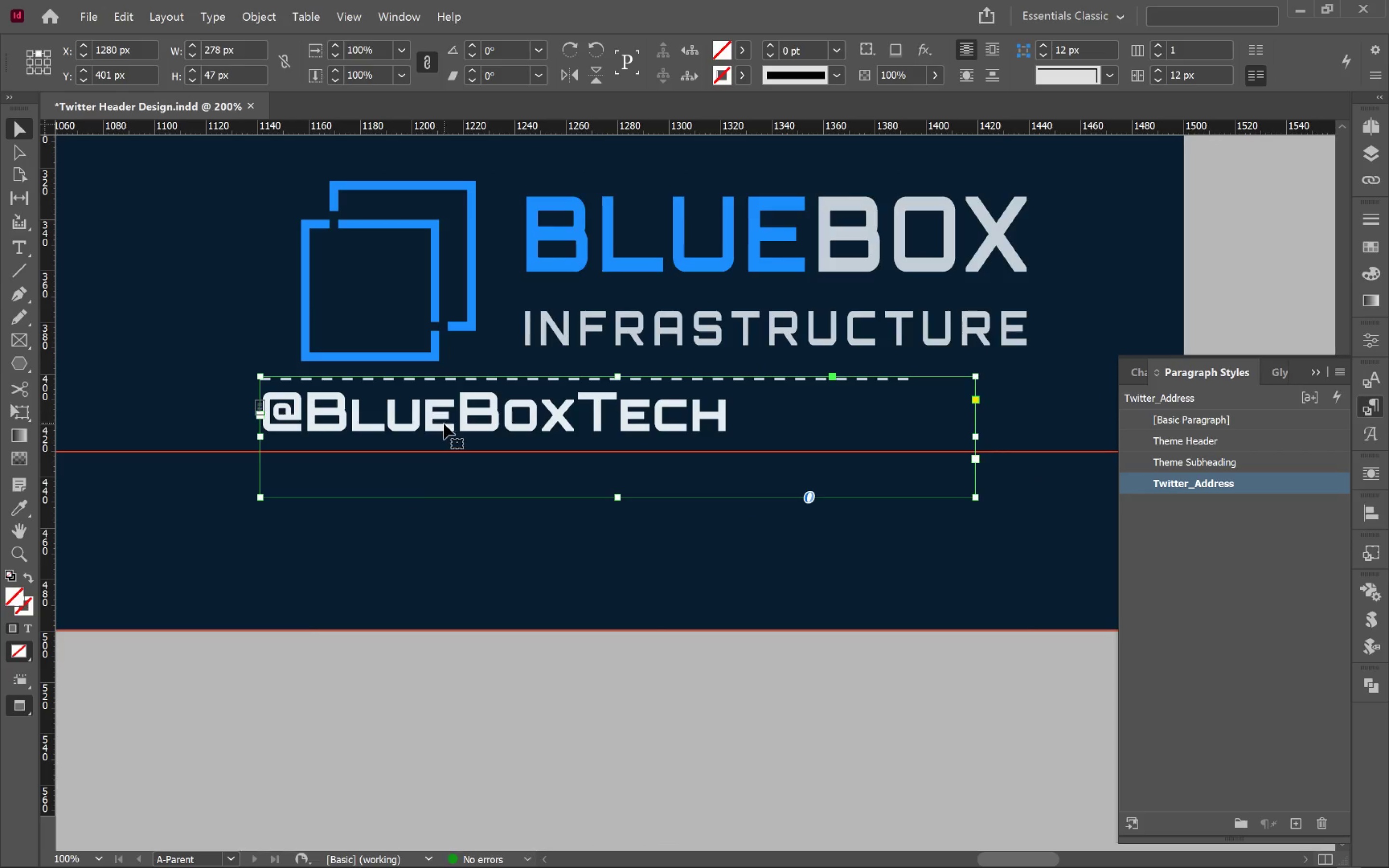 
scroll: coordinate [697, 616], scroll_direction: up, amount: 3.0
 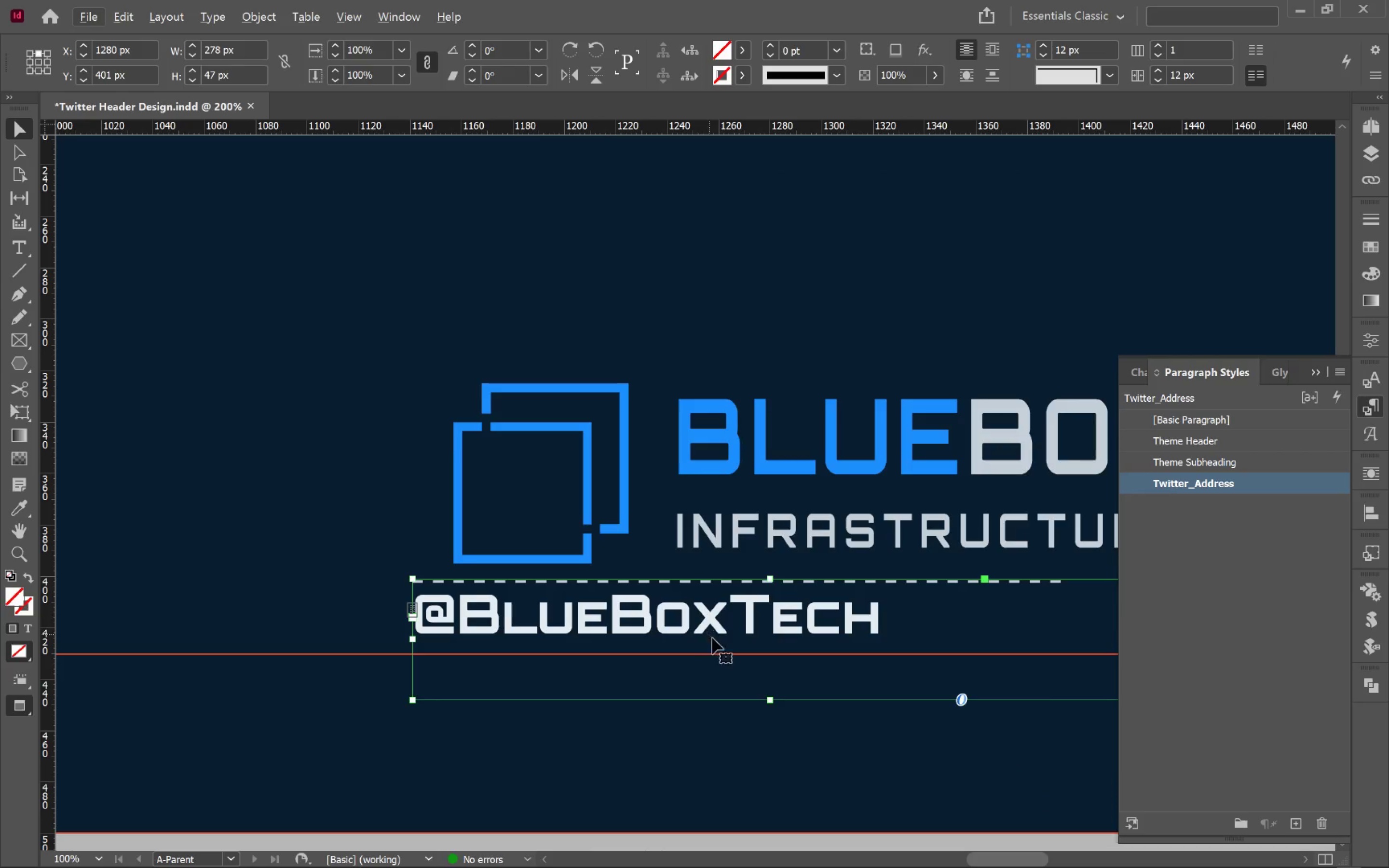 
left_click_drag(start_coordinate=[445, 423], to_coordinate=[486, 425])
 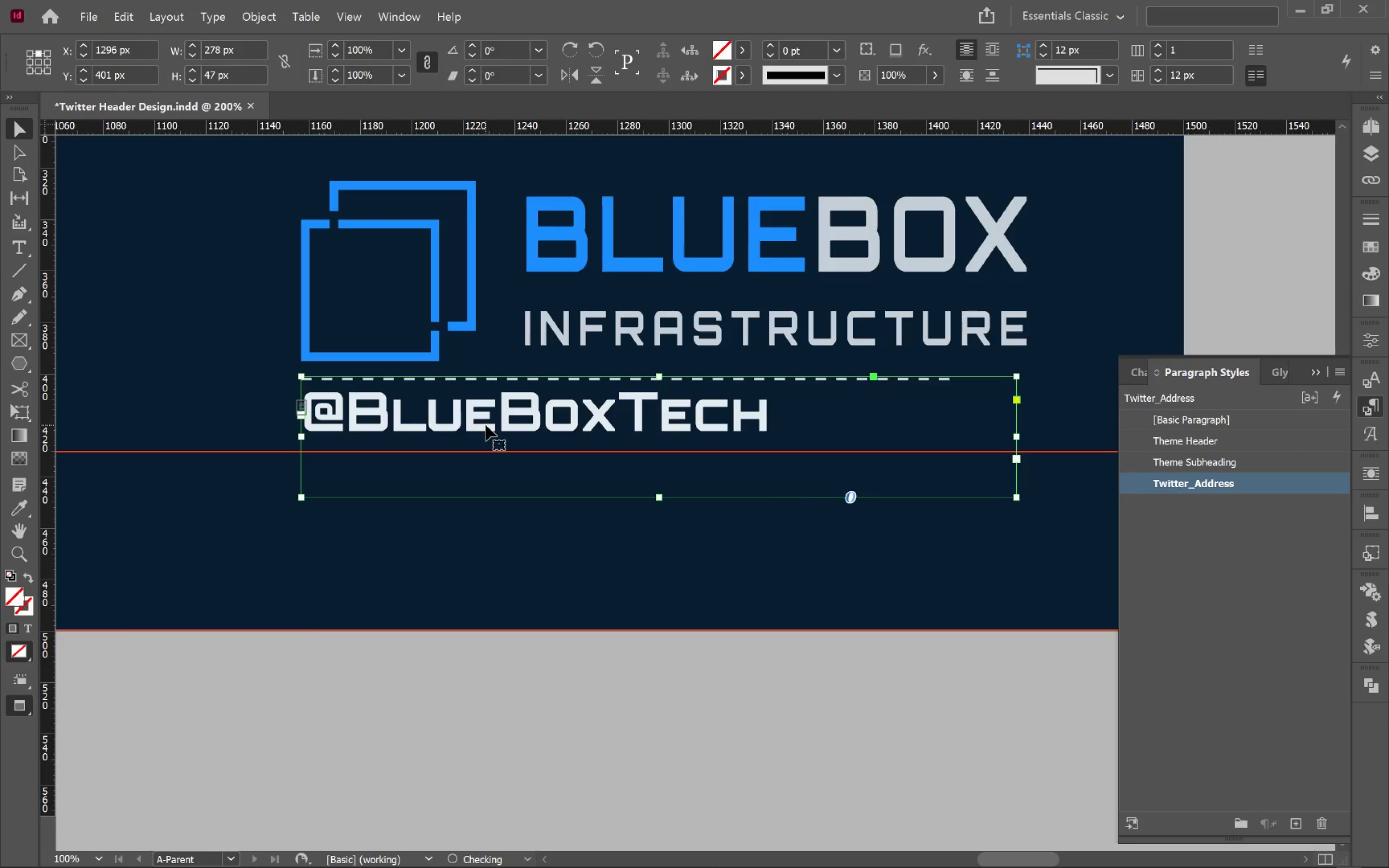 
hold_key(key=ShiftLeft, duration=1.86)
 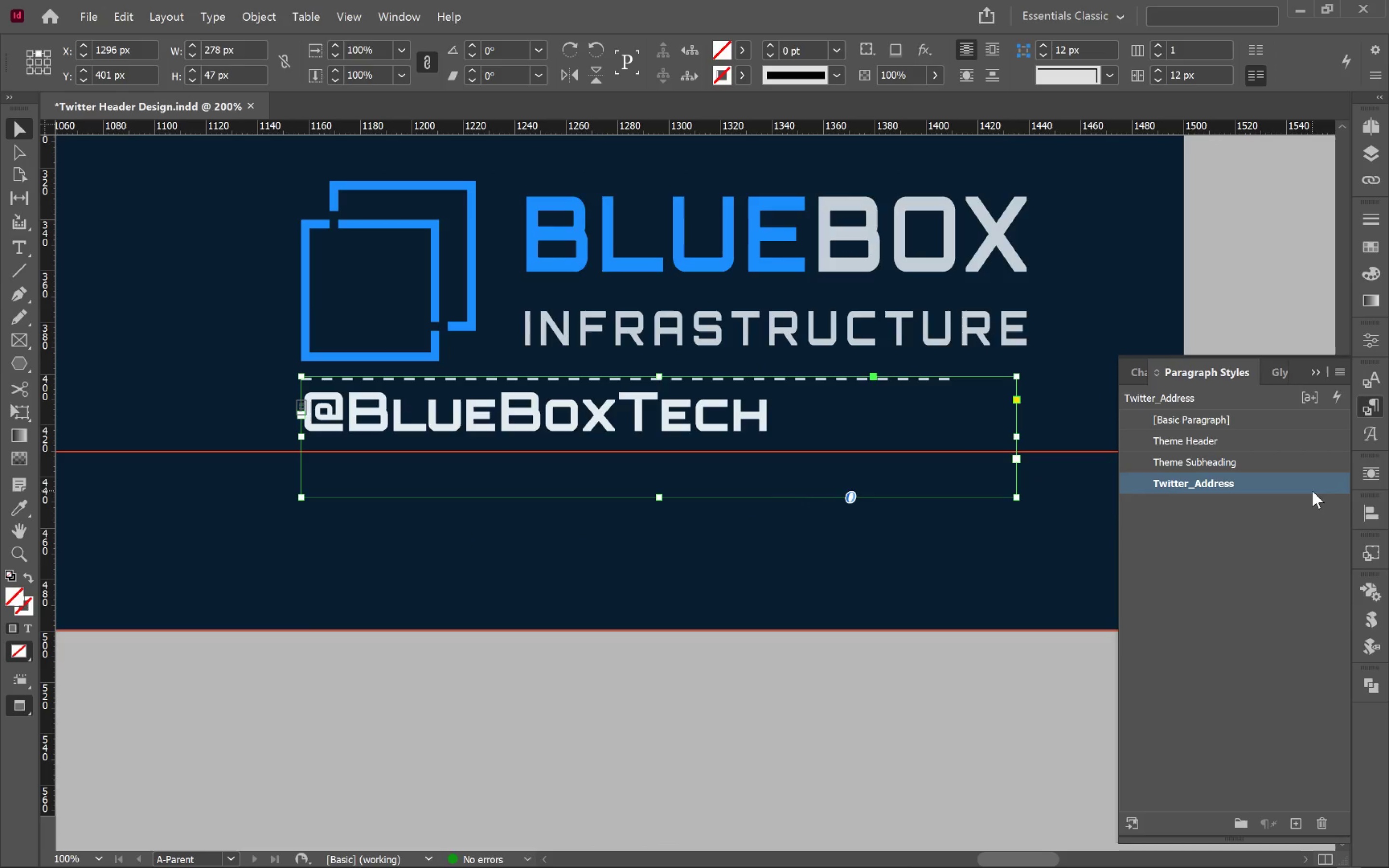 
left_click([1317, 498])
 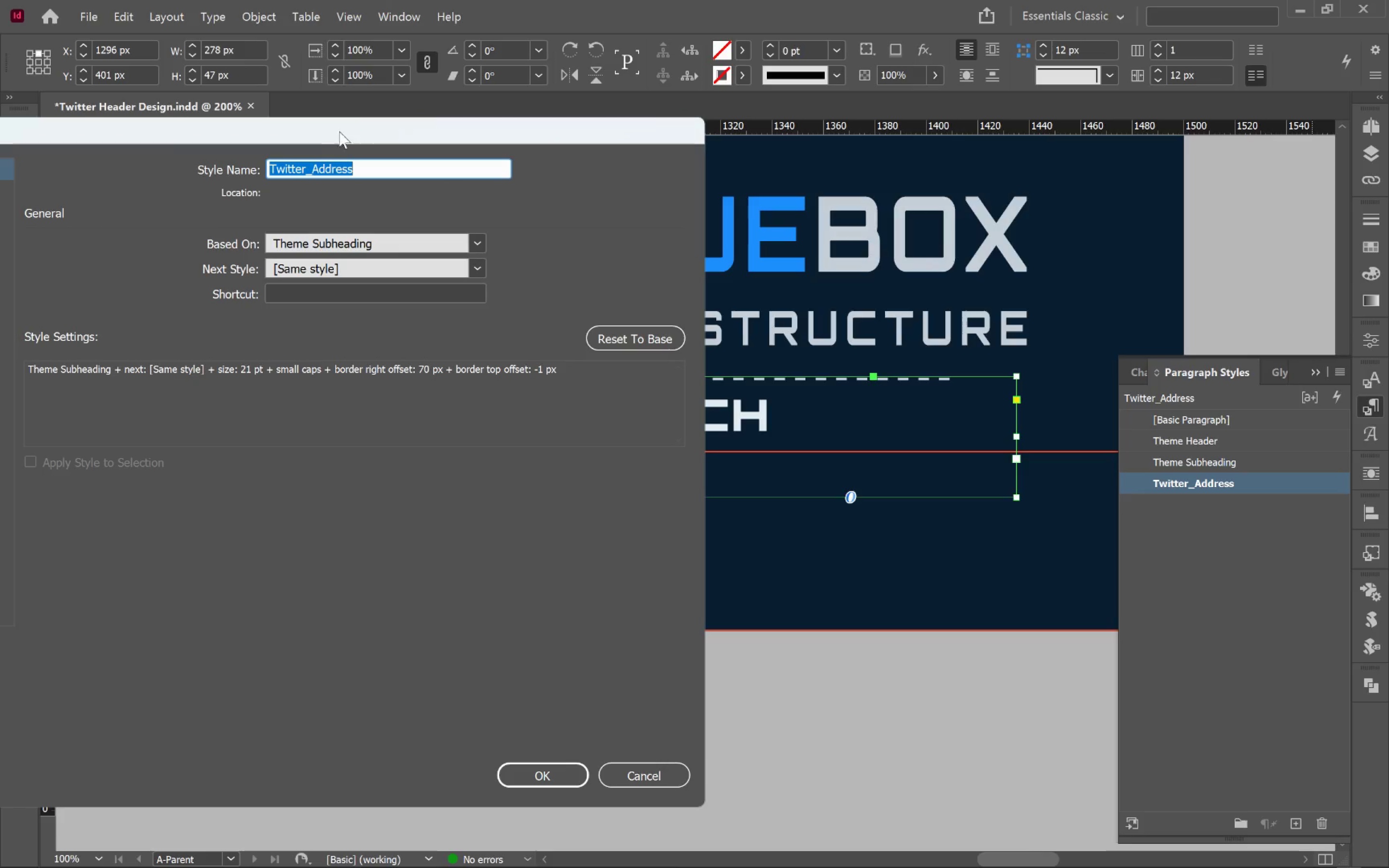 
left_click_drag(start_coordinate=[328, 128], to_coordinate=[1389, 339])
 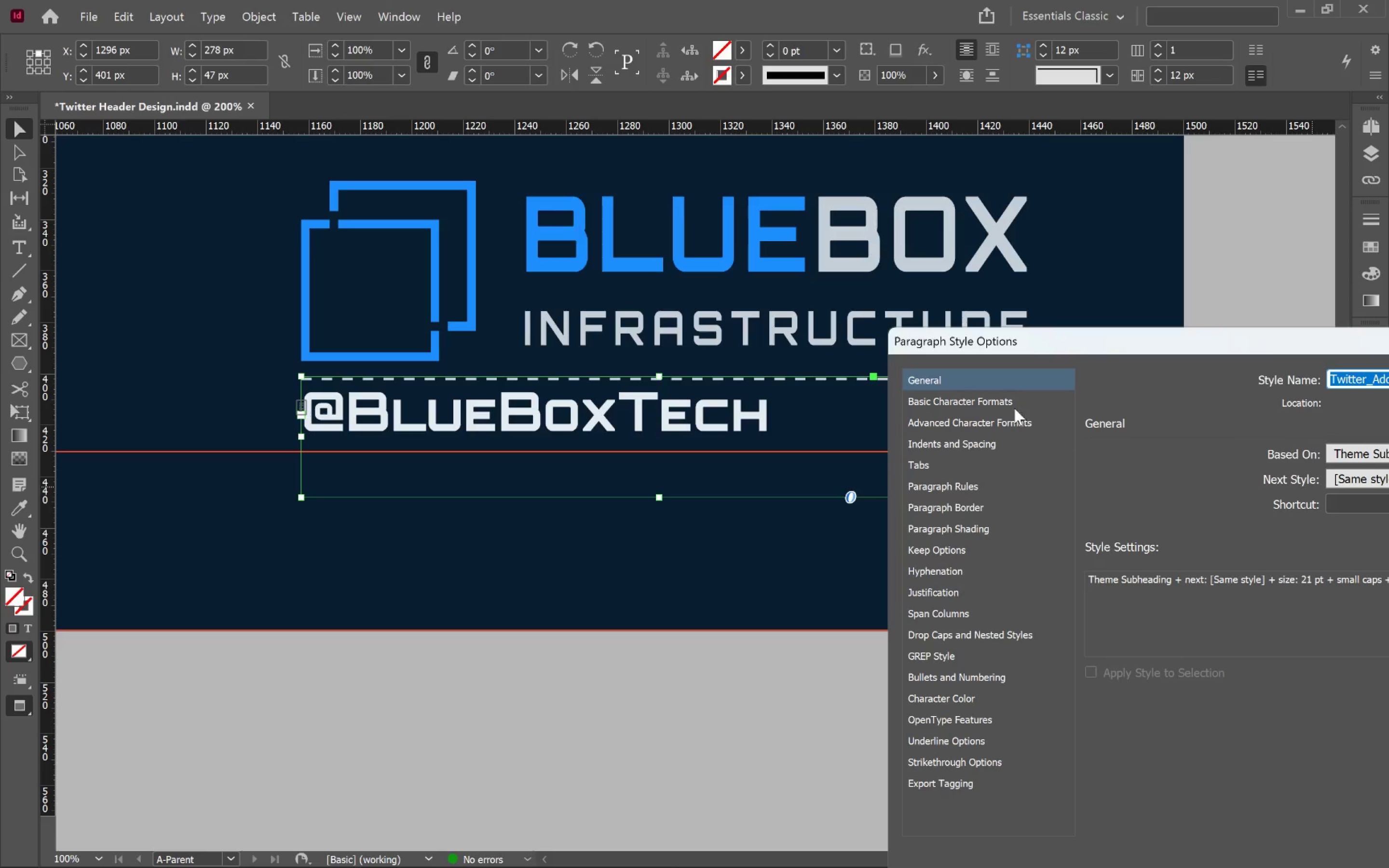 
left_click([992, 403])
 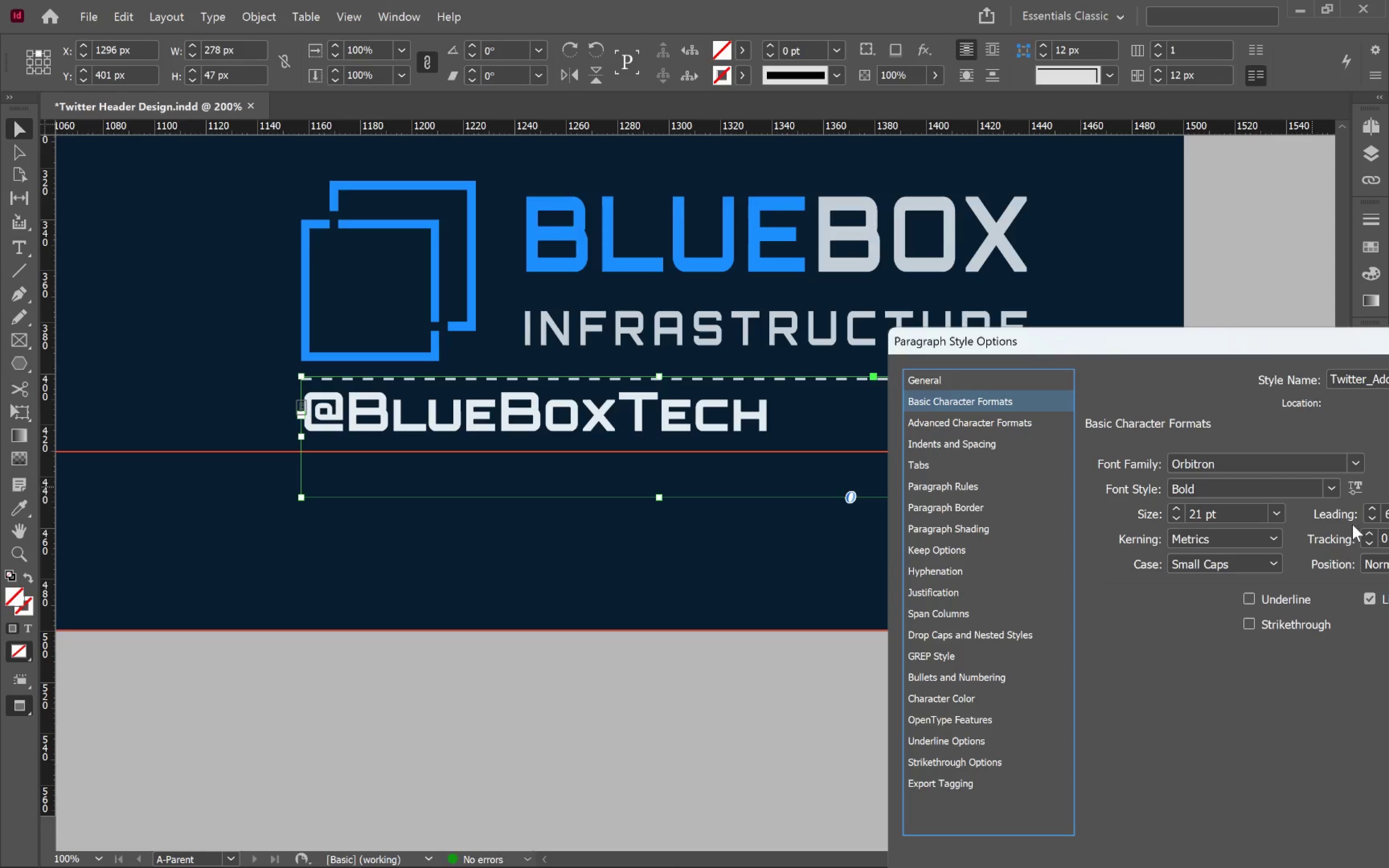 
hold_key(key=ShiftLeft, duration=1.99)
double_click([1368, 535])
 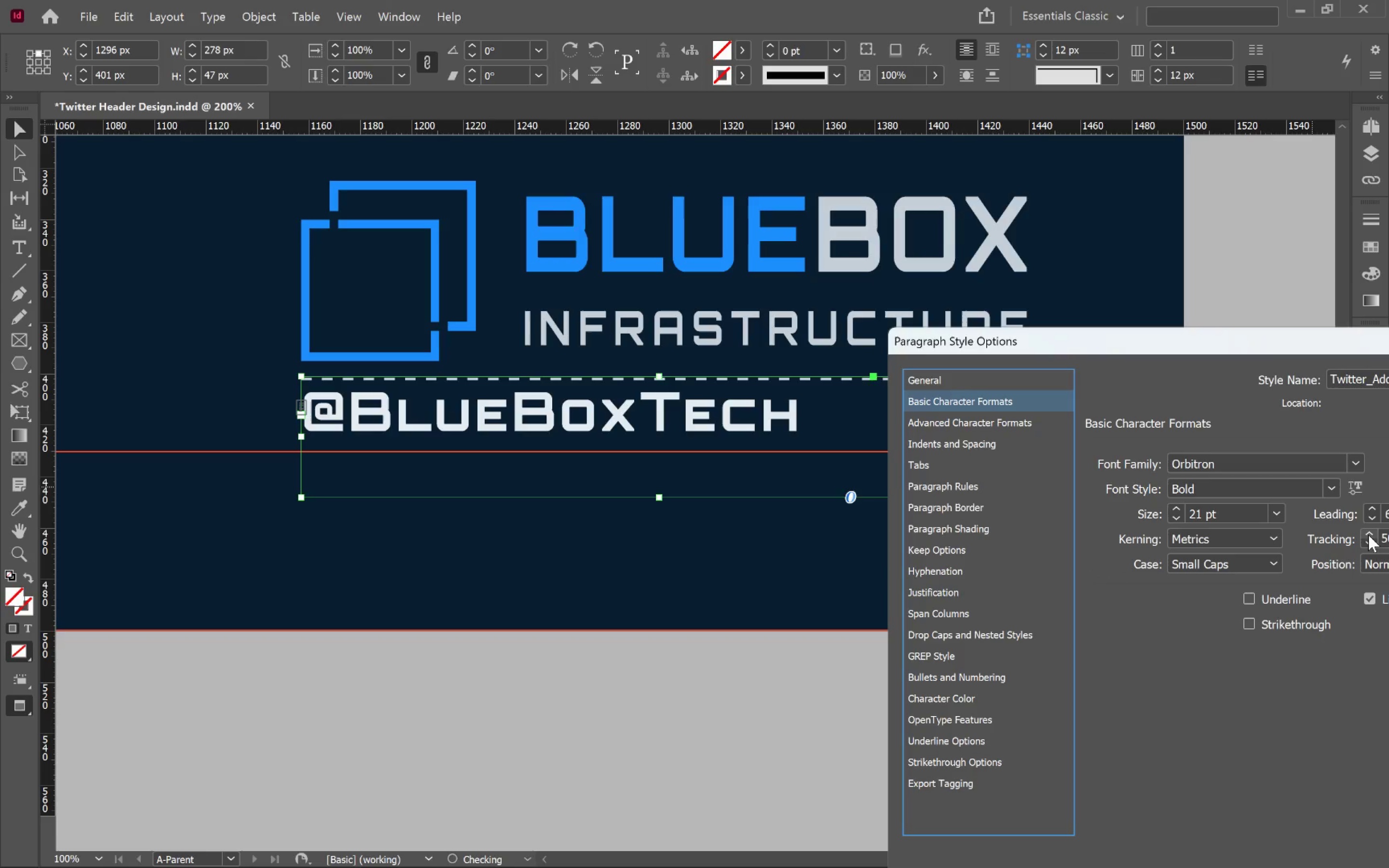 
triple_click([1368, 535])
 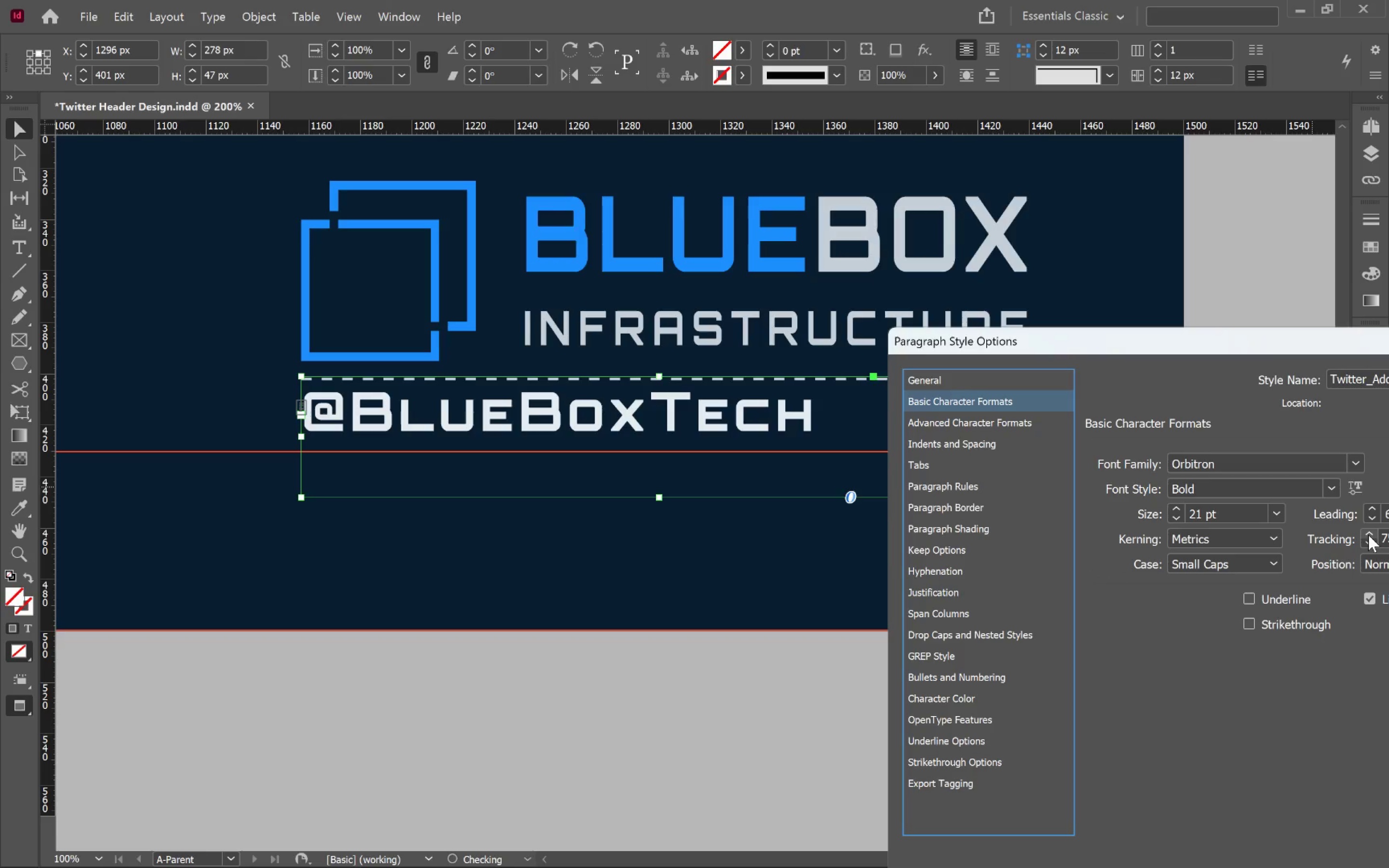 
triple_click([1368, 535])
 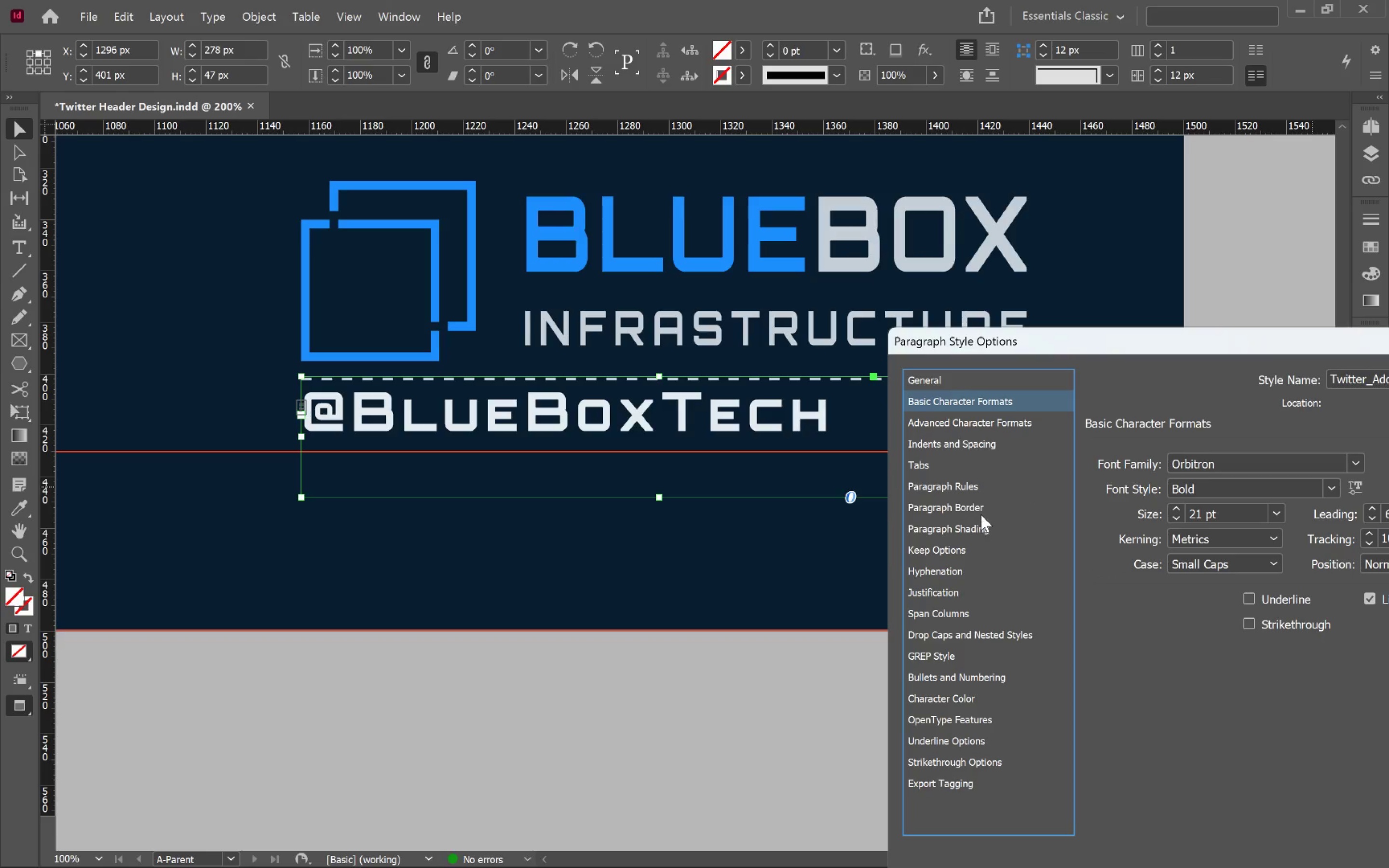 
left_click([1140, 455])
 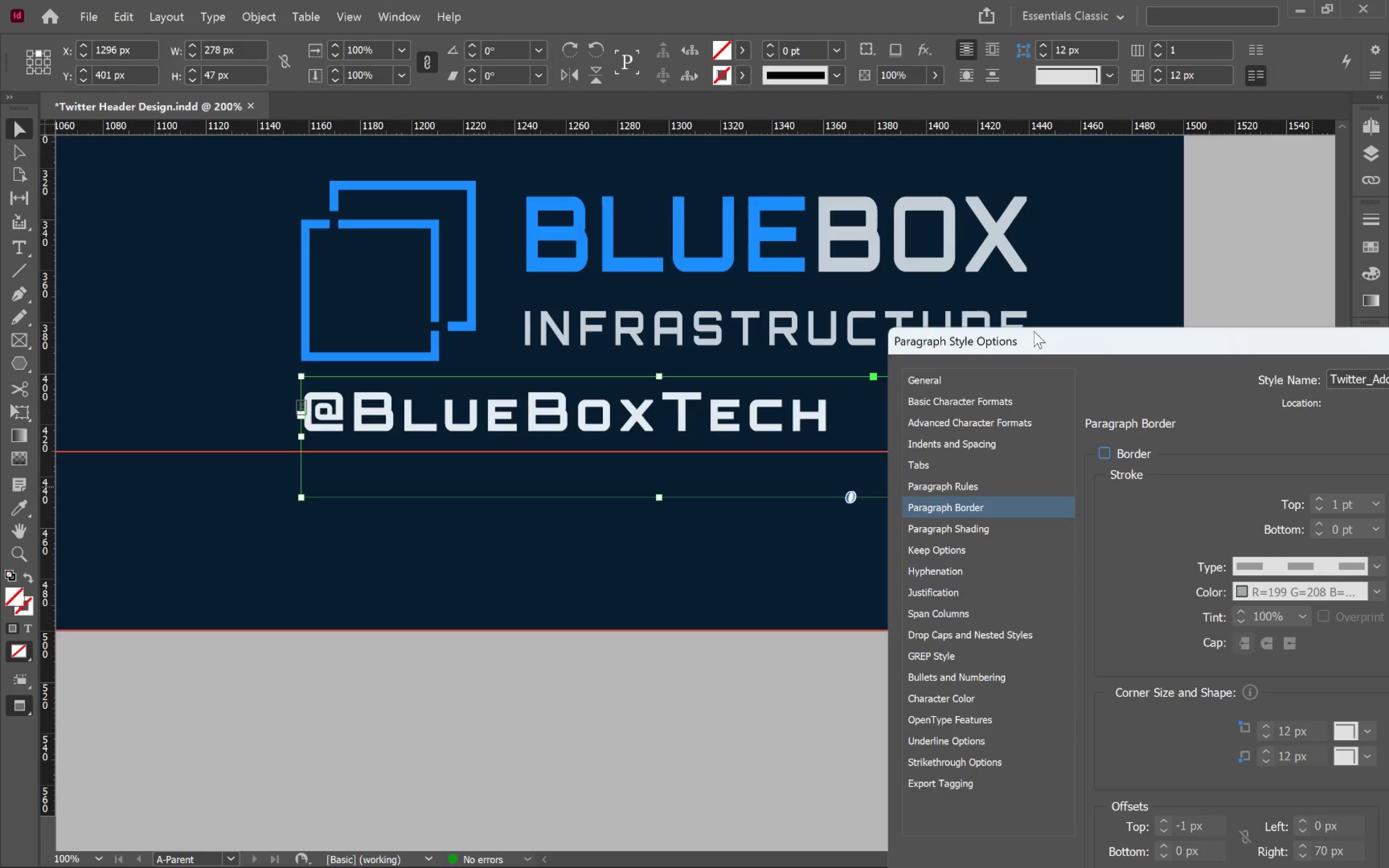 
left_click_drag(start_coordinate=[1086, 339], to_coordinate=[594, 56])
 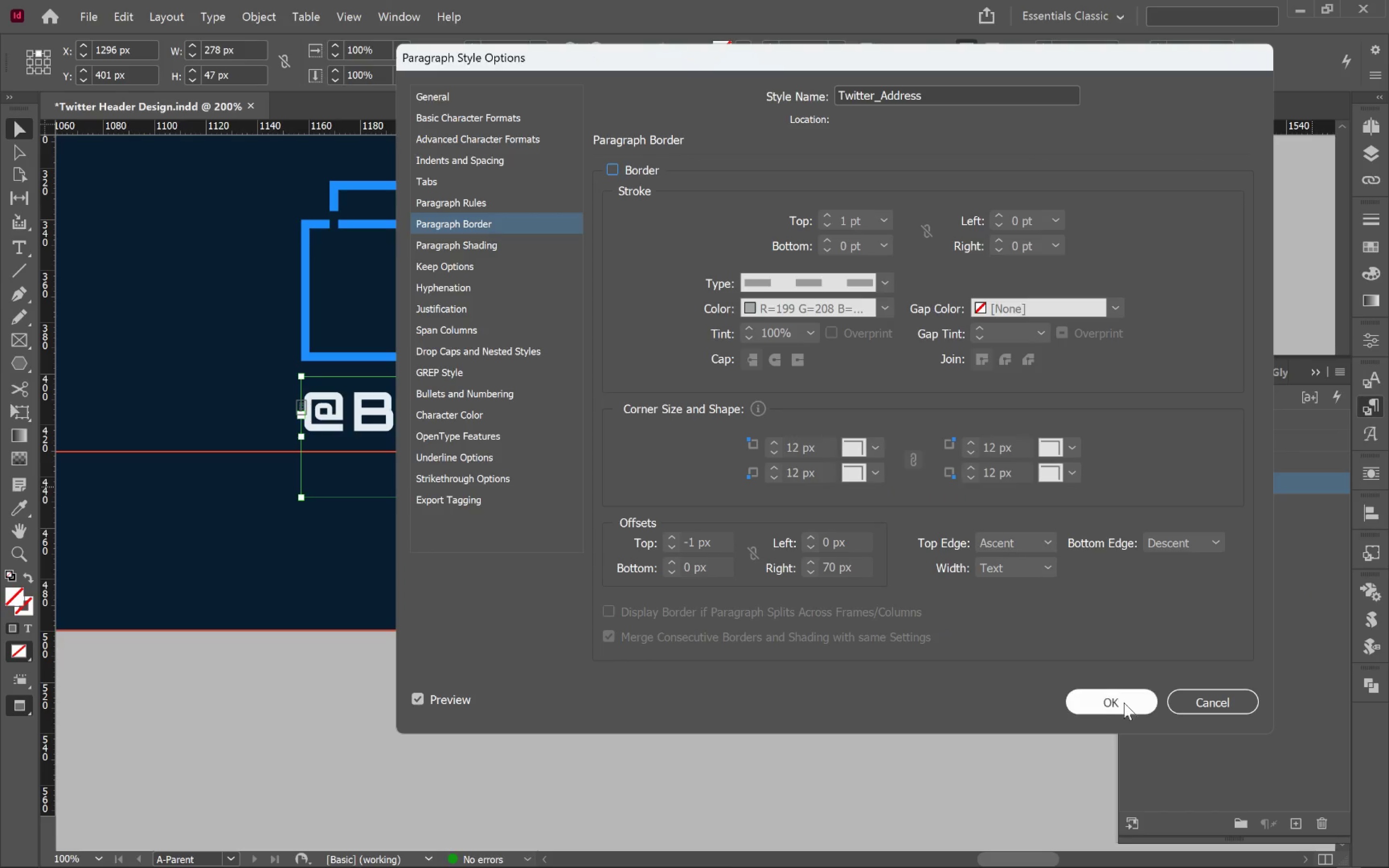 
left_click([1132, 700])
 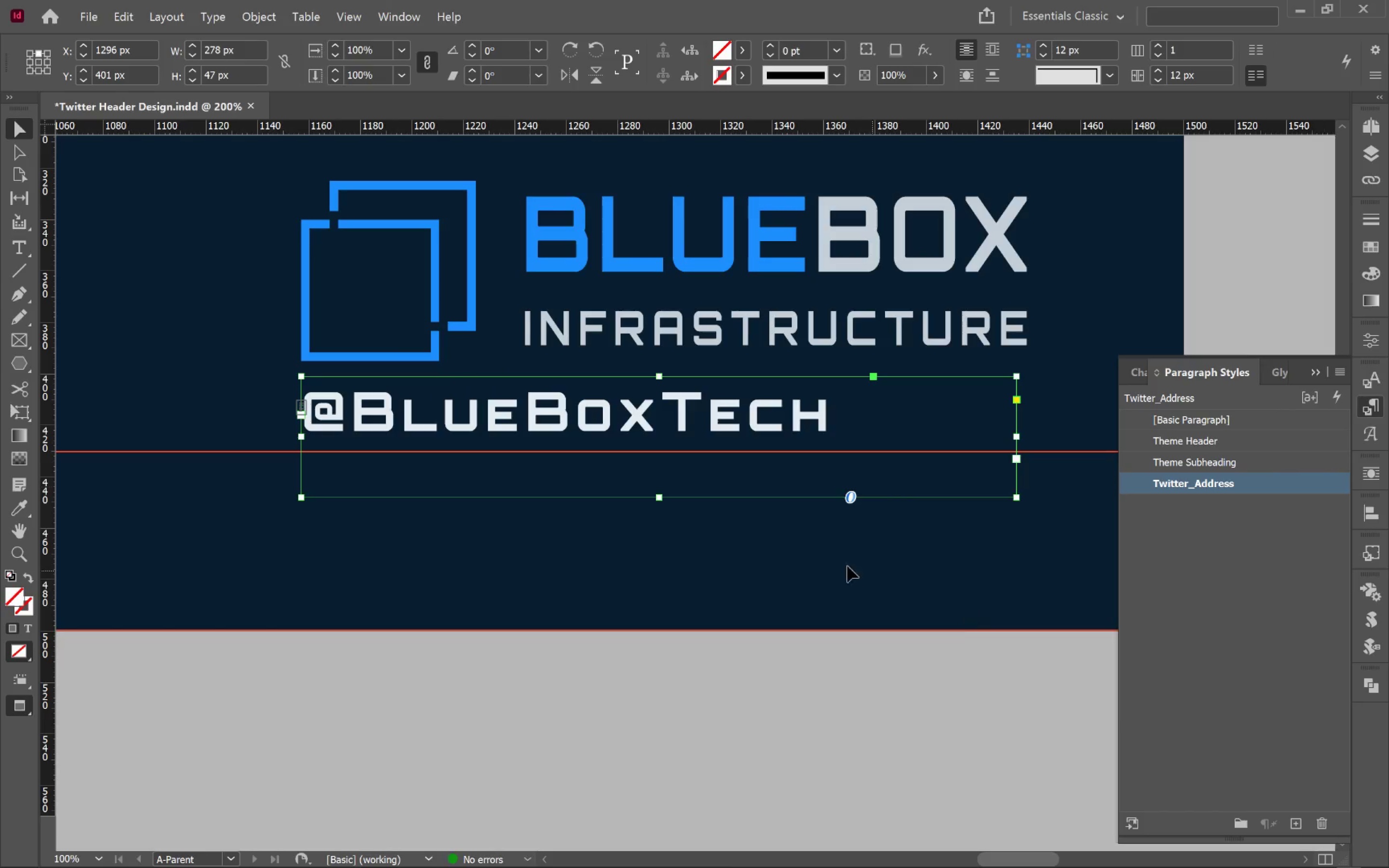 
hold_key(key=ControlLeft, duration=0.48)
left_click([842, 626])
 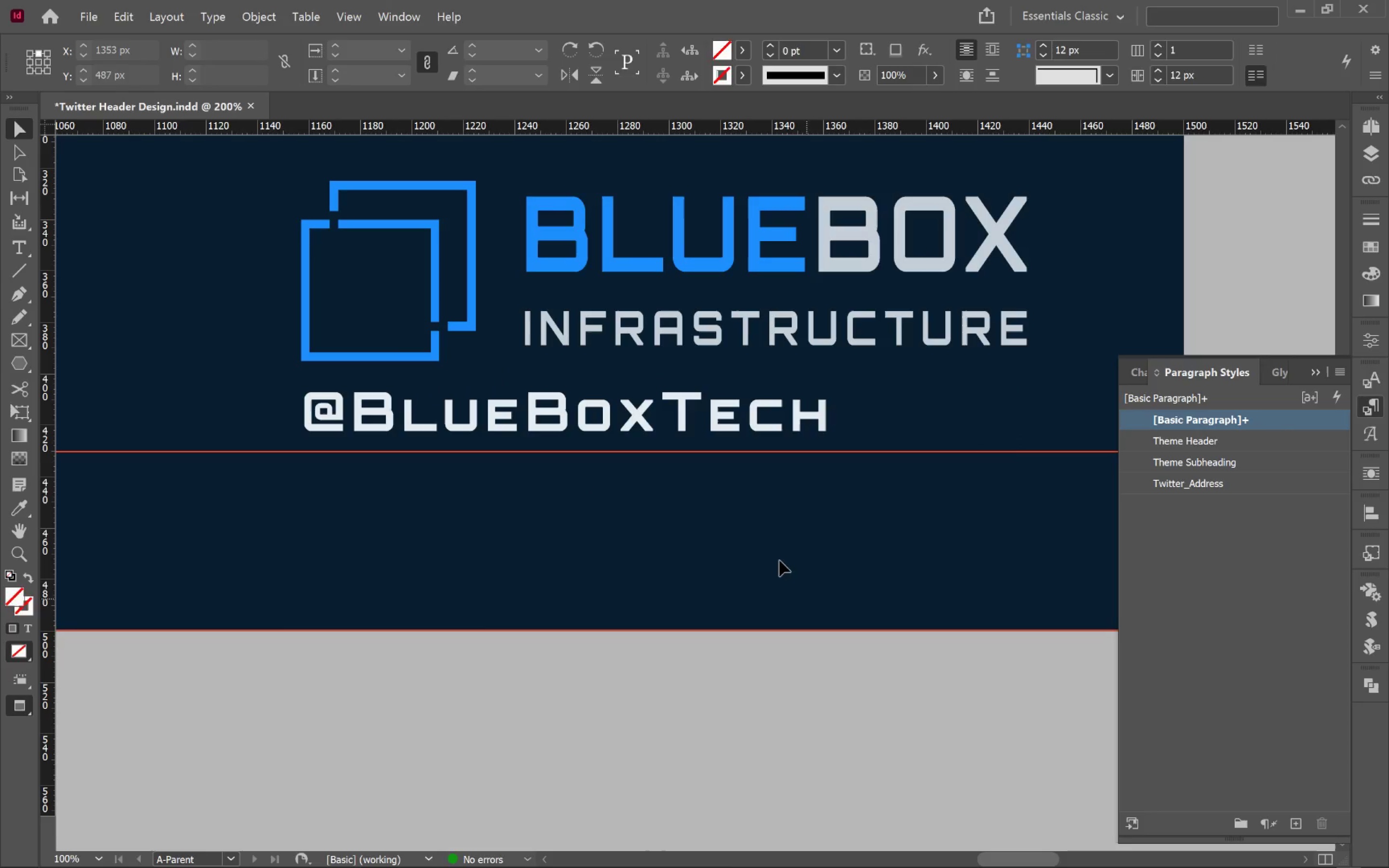 
key(Alt+AltLeft)
 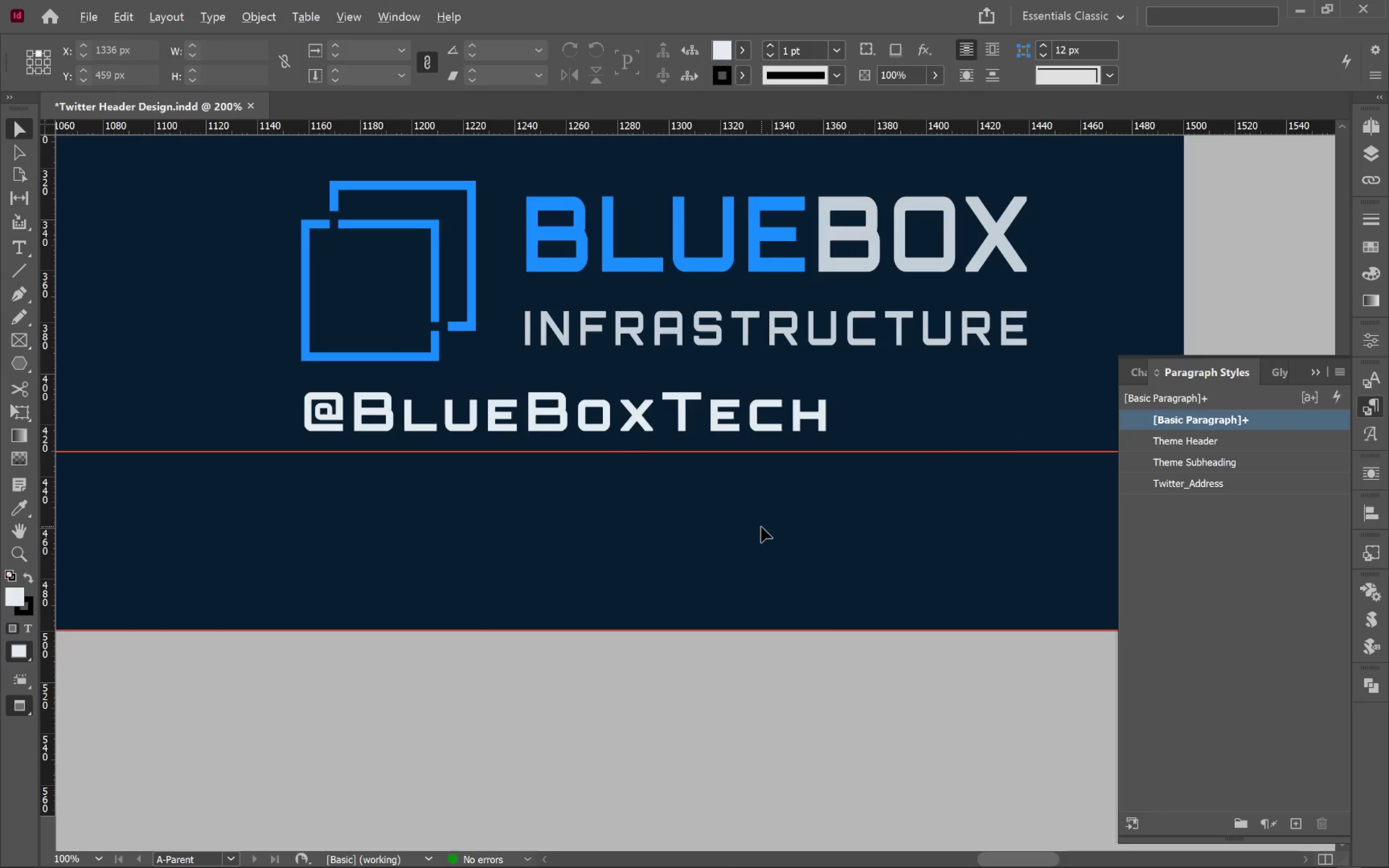 
hold_key(key=Space, duration=0.62)
 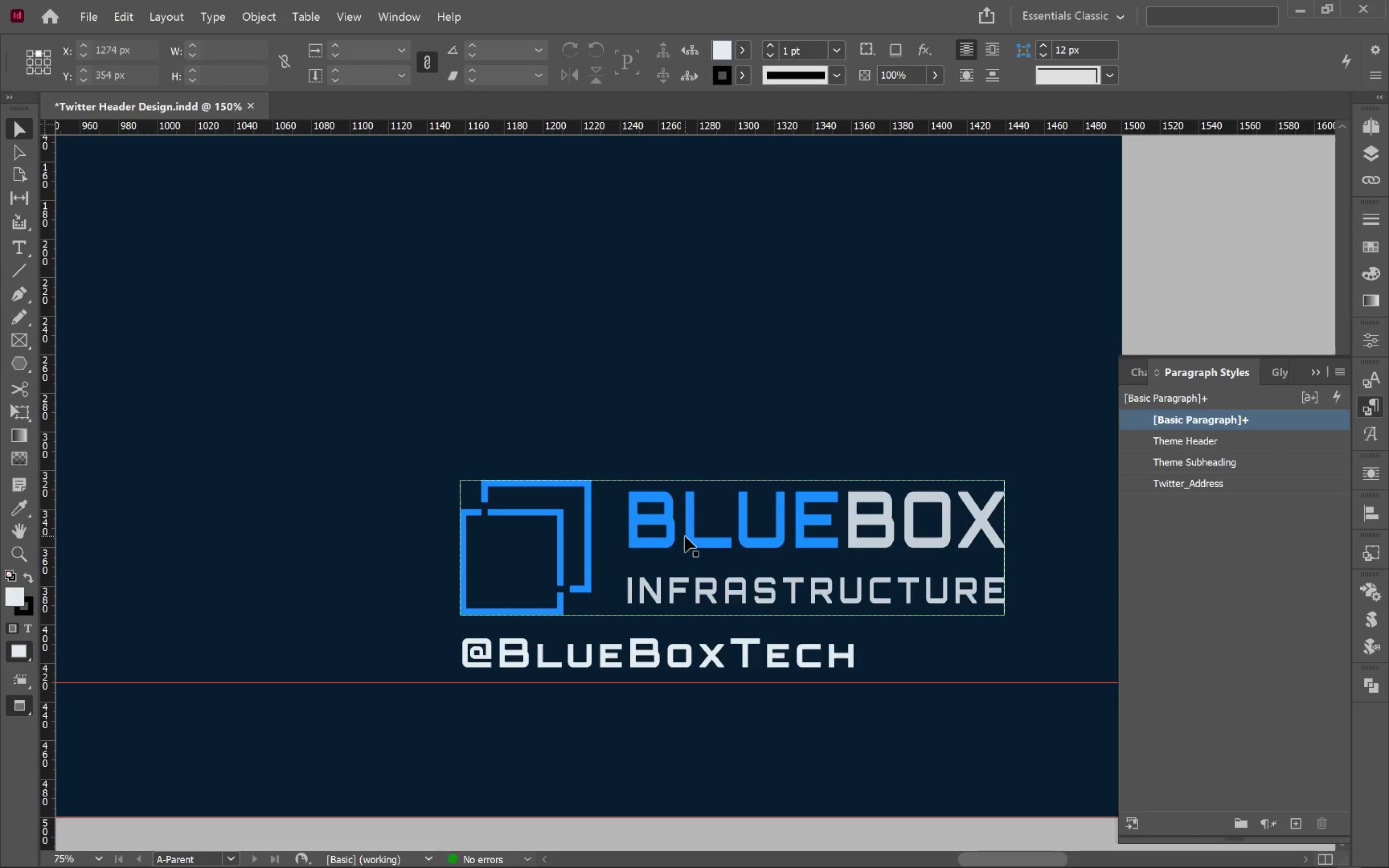 
left_click_drag(start_coordinate=[827, 489], to_coordinate=[870, 629])
 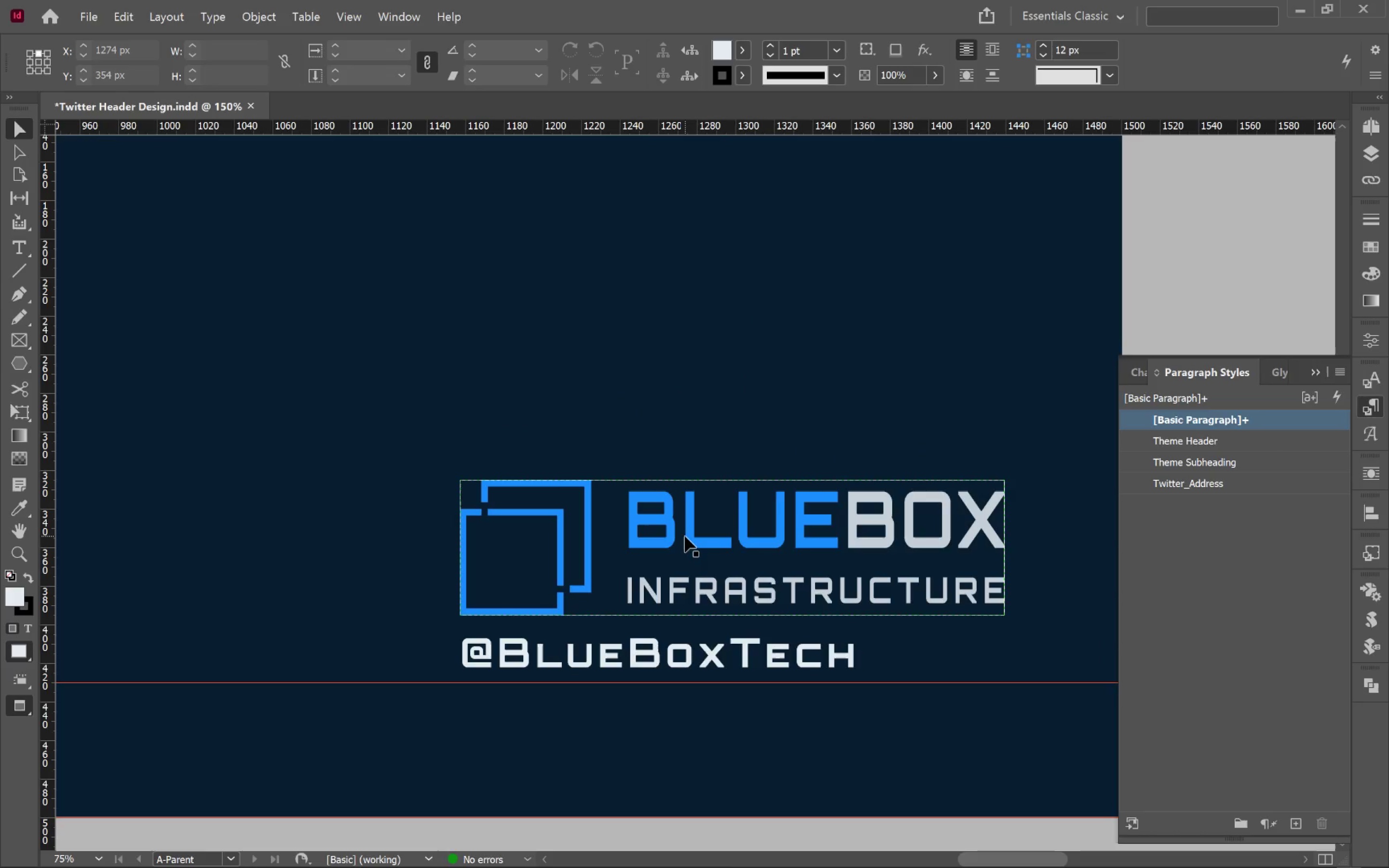 
scroll: coordinate [761, 527], scroll_direction: down, amount: 1.0
 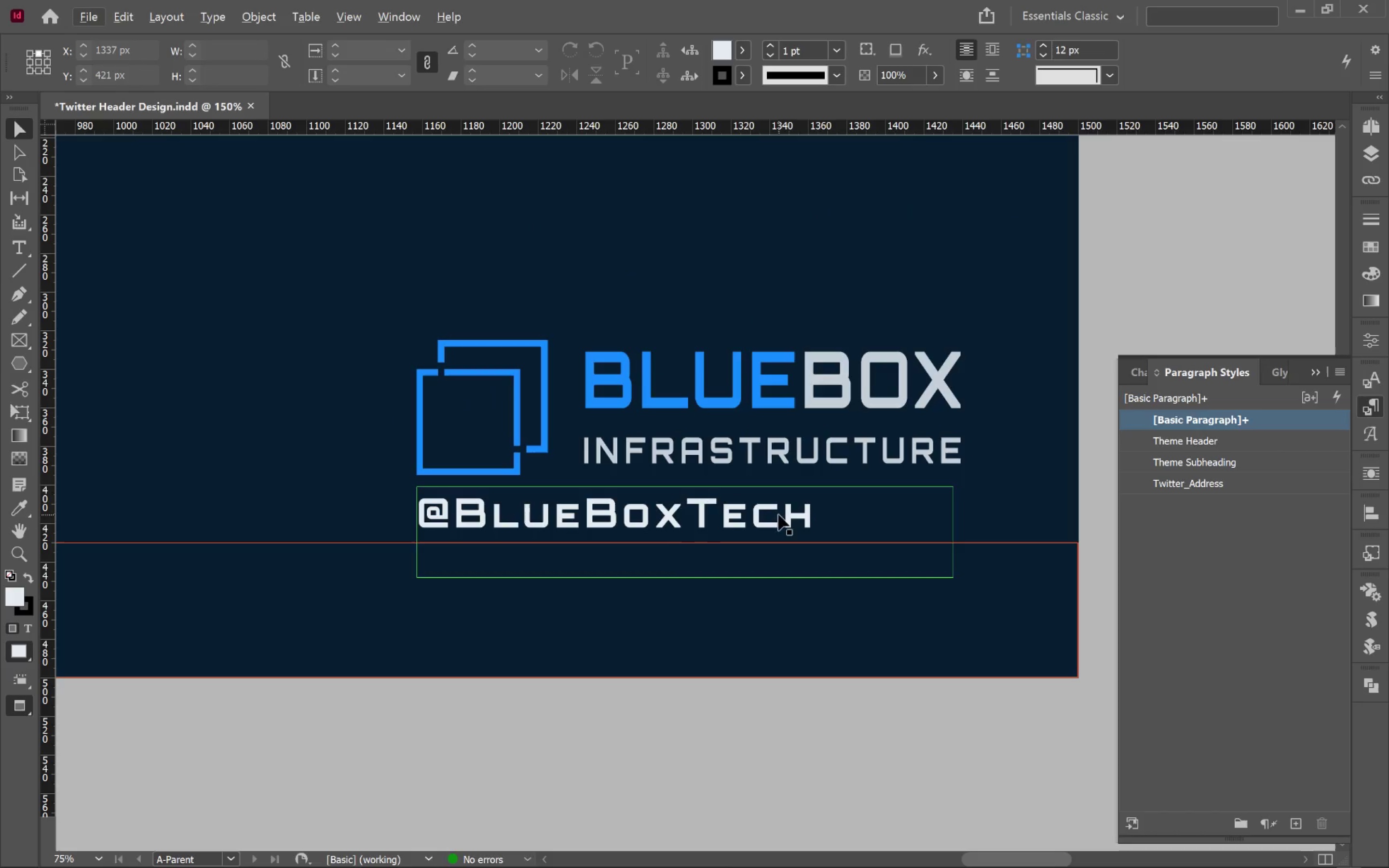 
left_click([685, 536])
 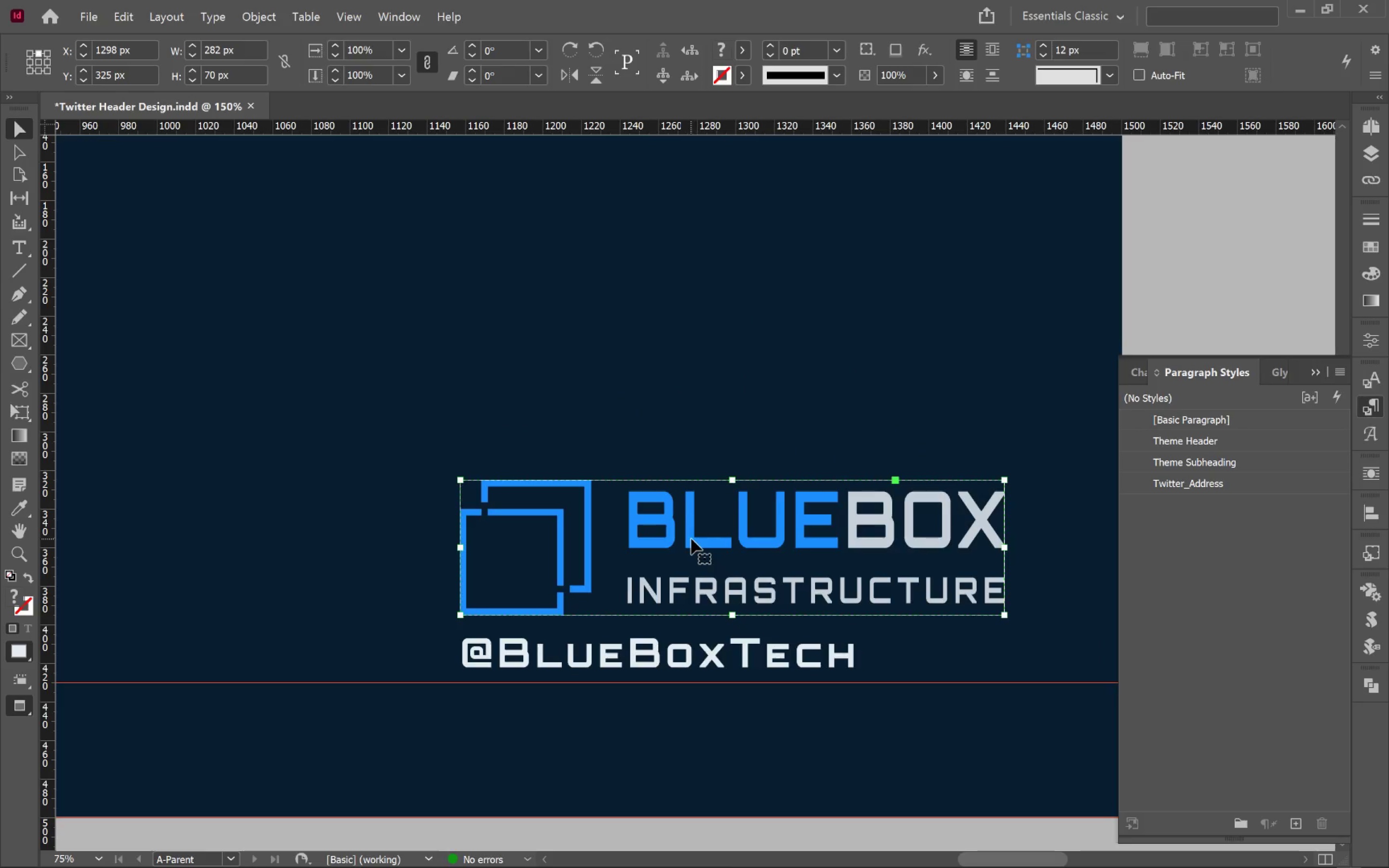 
left_click_drag(start_coordinate=[690, 539], to_coordinate=[690, 513])
 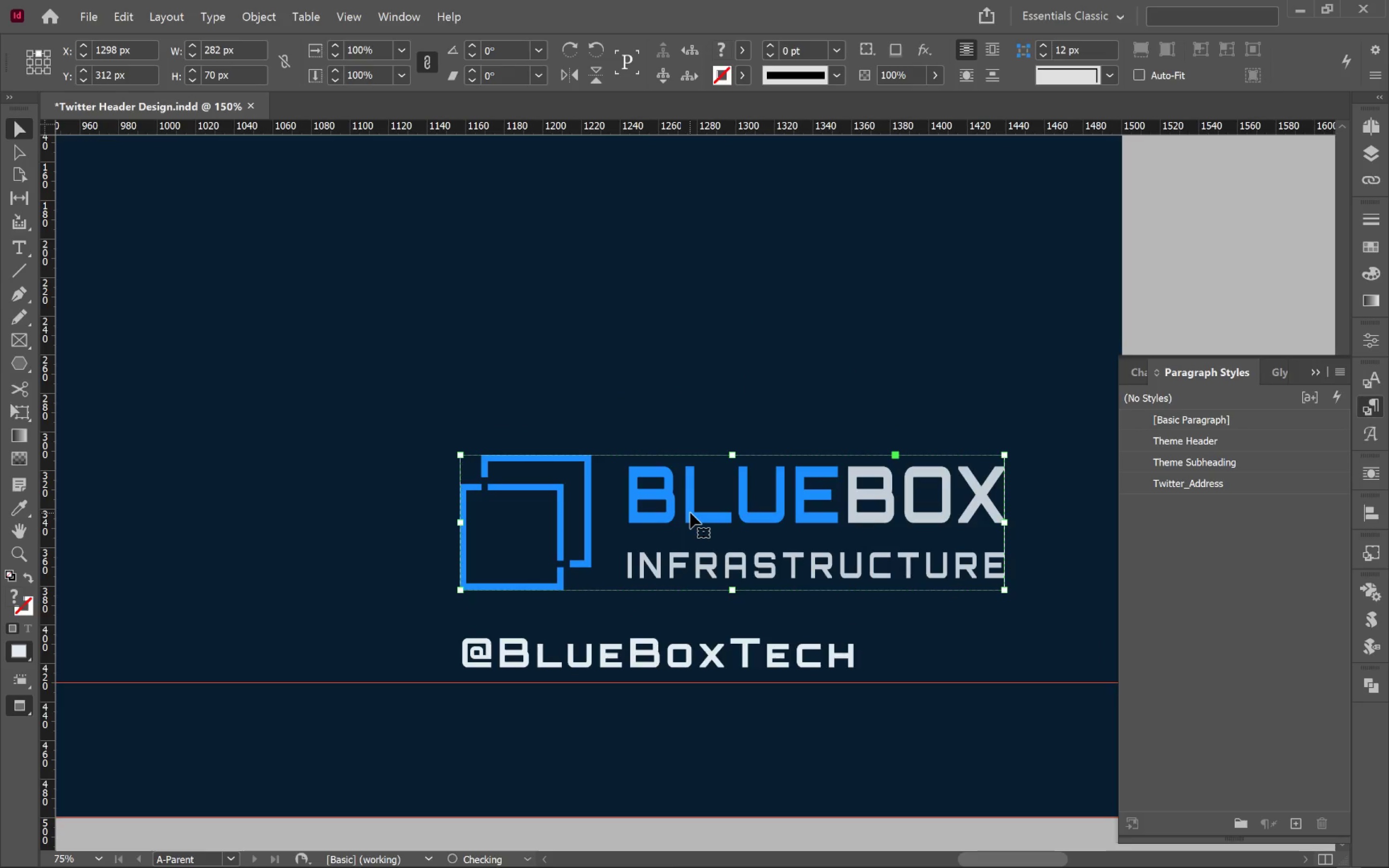 
hold_key(key=ShiftLeft, duration=2.16)
 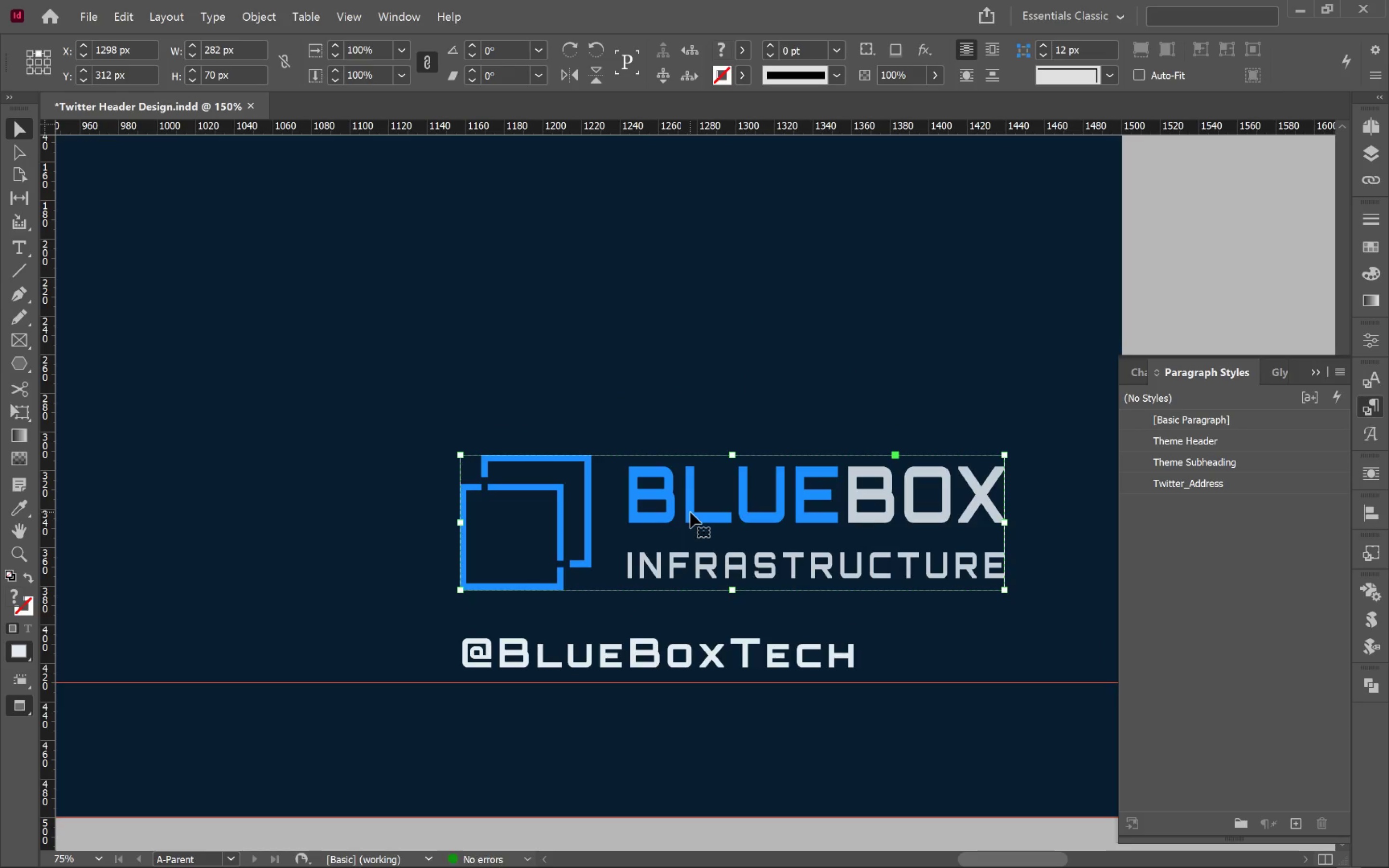 
left_click_drag(start_coordinate=[690, 512], to_coordinate=[692, 497])
 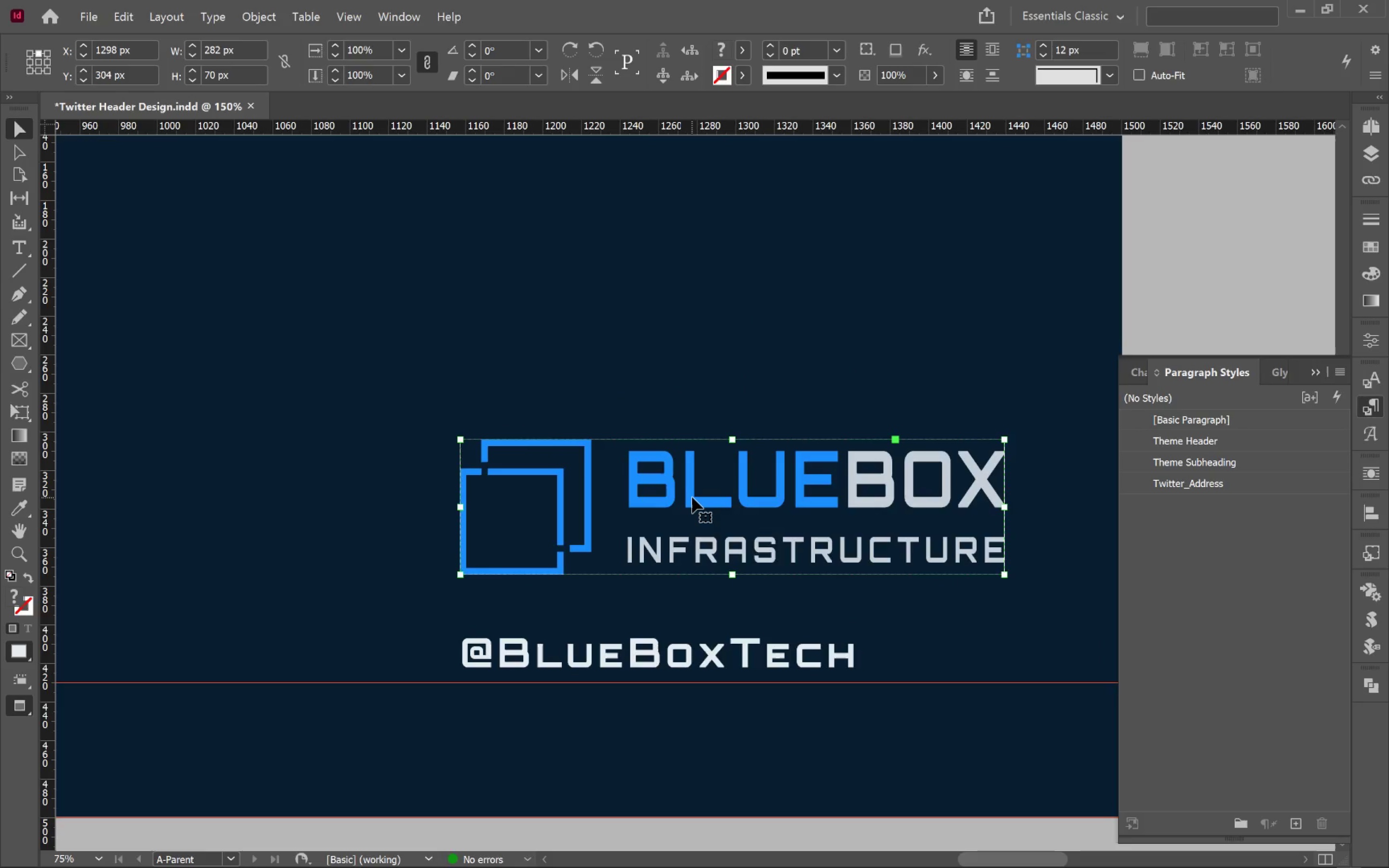 
hold_key(key=ShiftLeft, duration=0.89)
 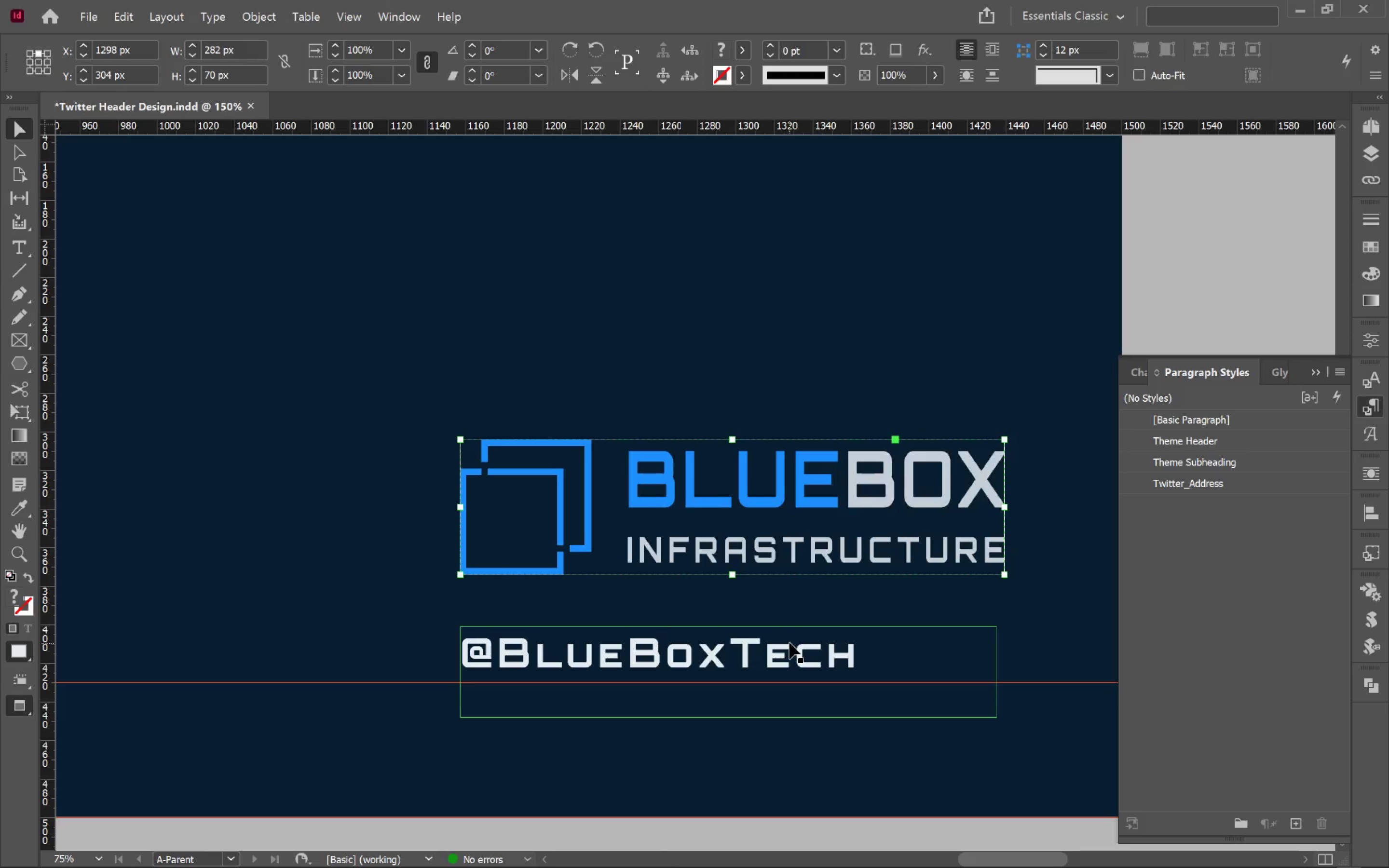 
left_click_drag(start_coordinate=[751, 654], to_coordinate=[752, 644])
 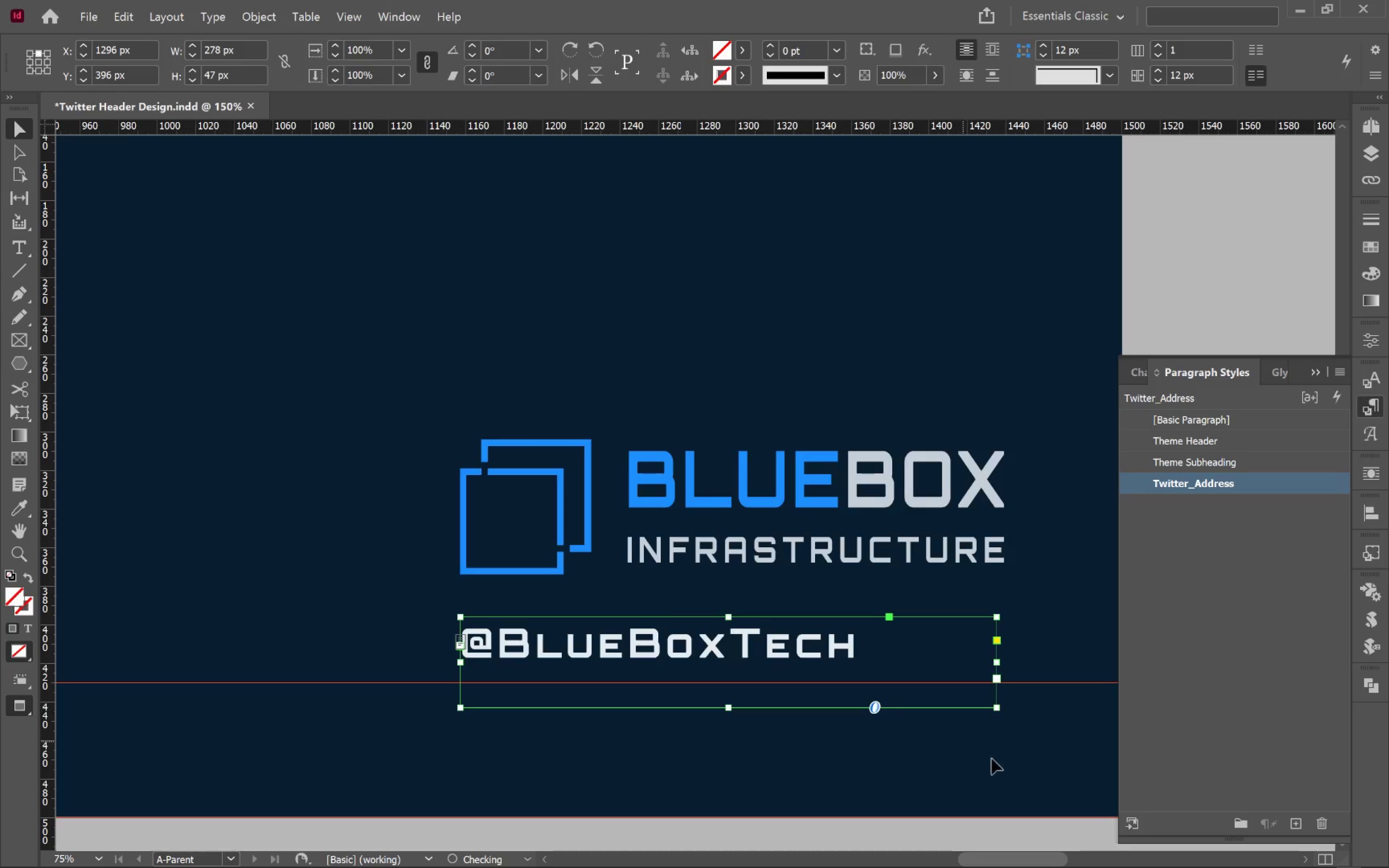 
hold_key(key=ShiftLeft, duration=0.84)
 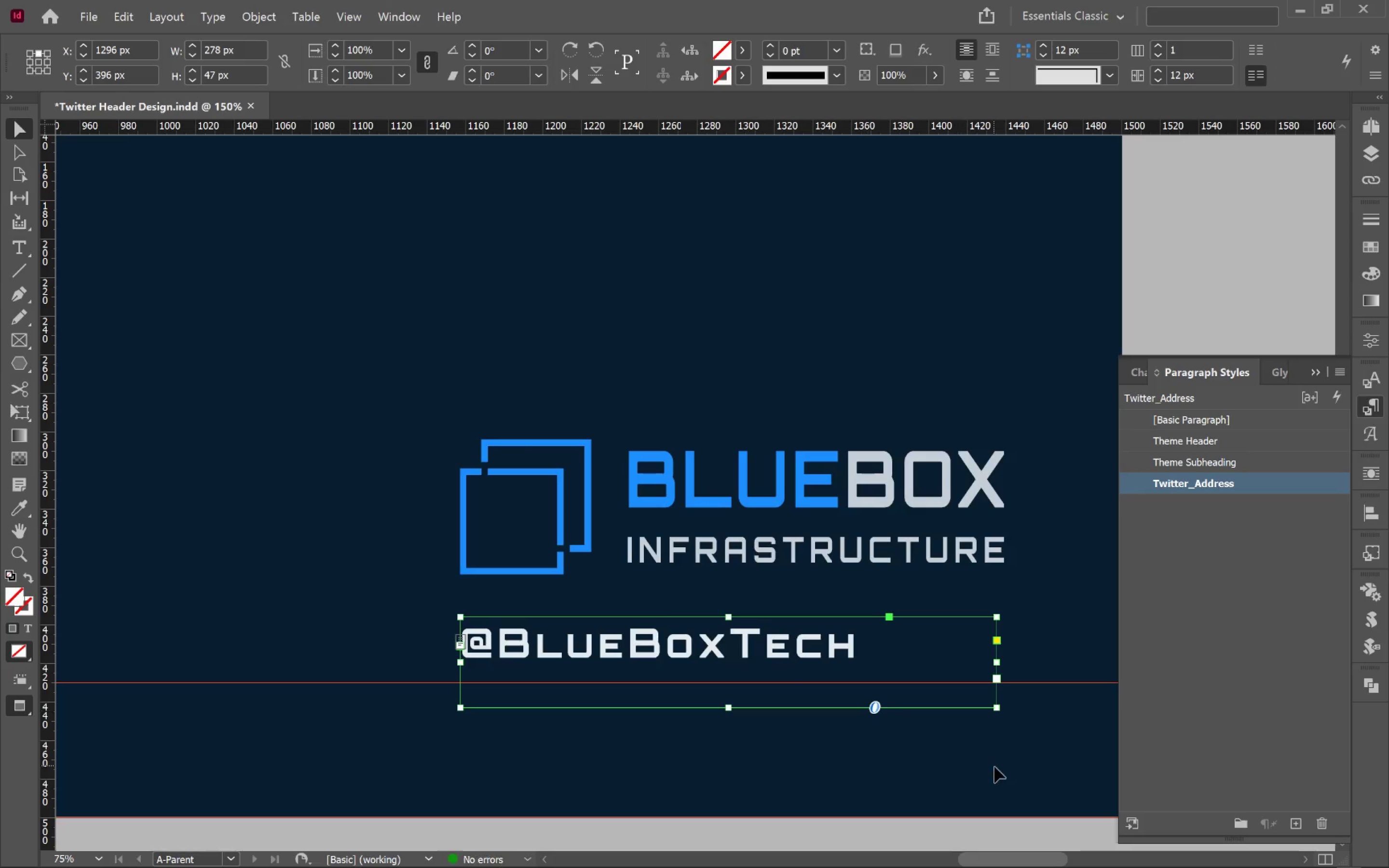 
left_click([995, 769])
 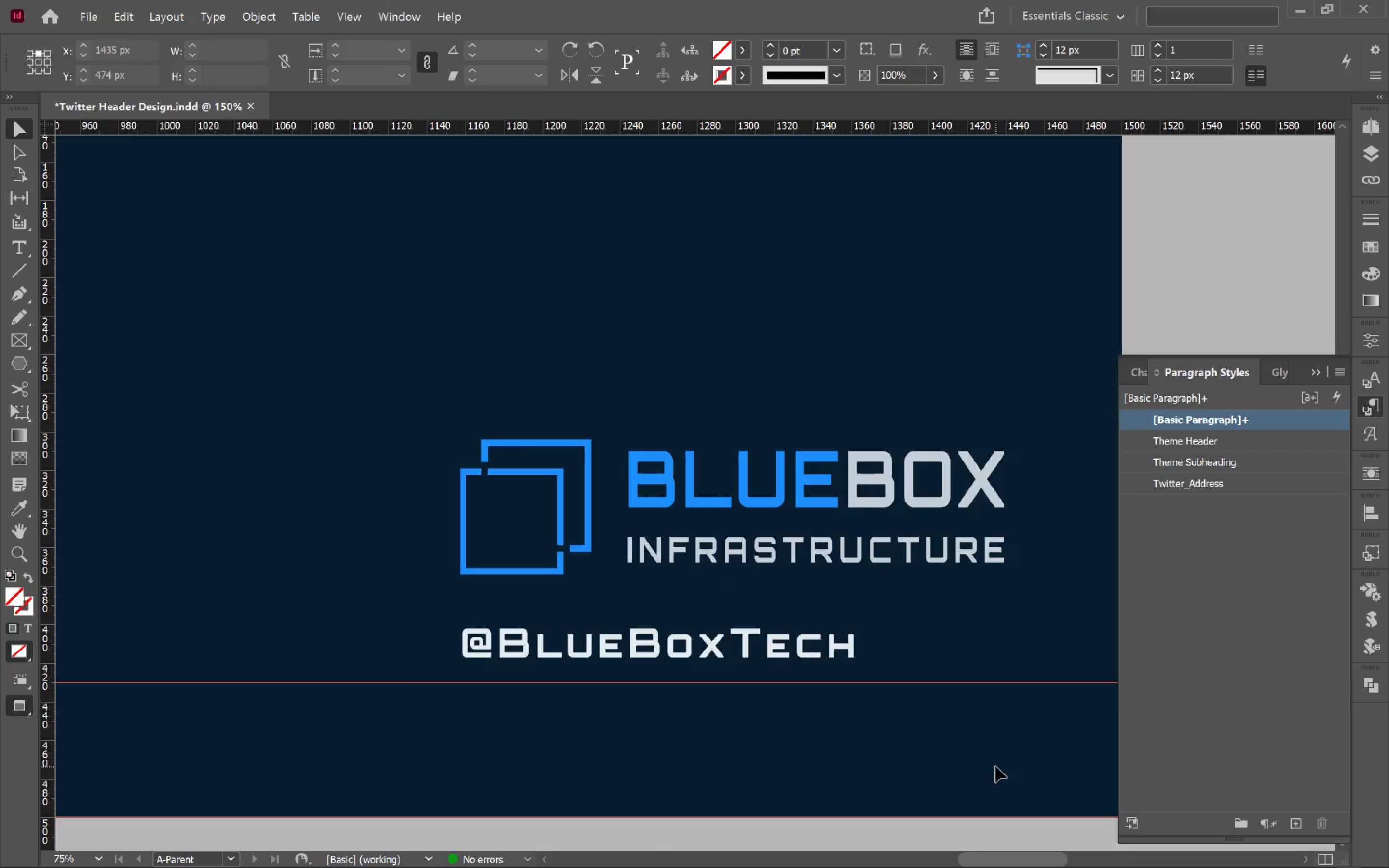 
hold_key(key=AltLeft, duration=1.05)
scroll: coordinate [978, 734], scroll_direction: down, amount: 3.0
 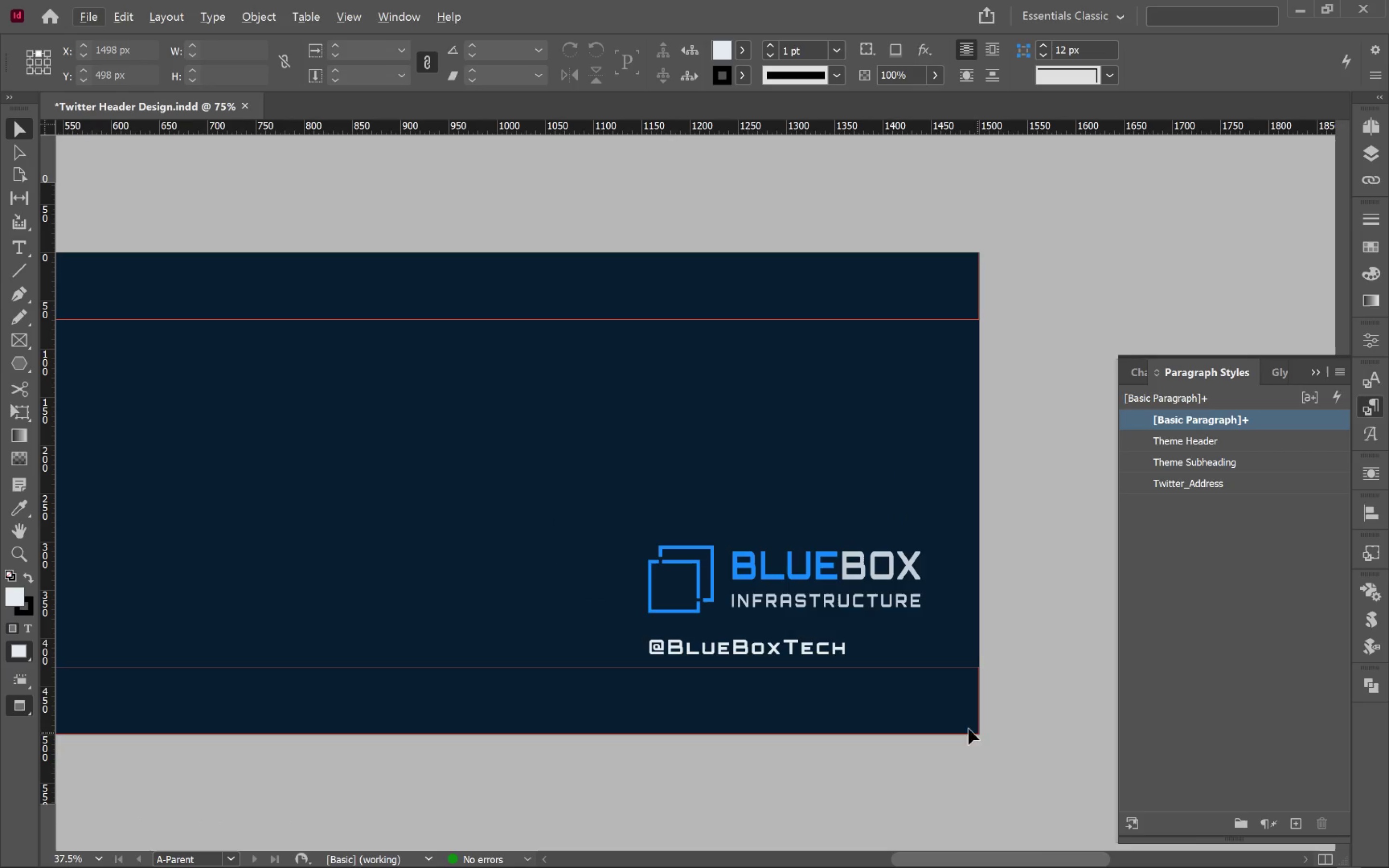 
hold_key(key=Space, duration=0.73)
 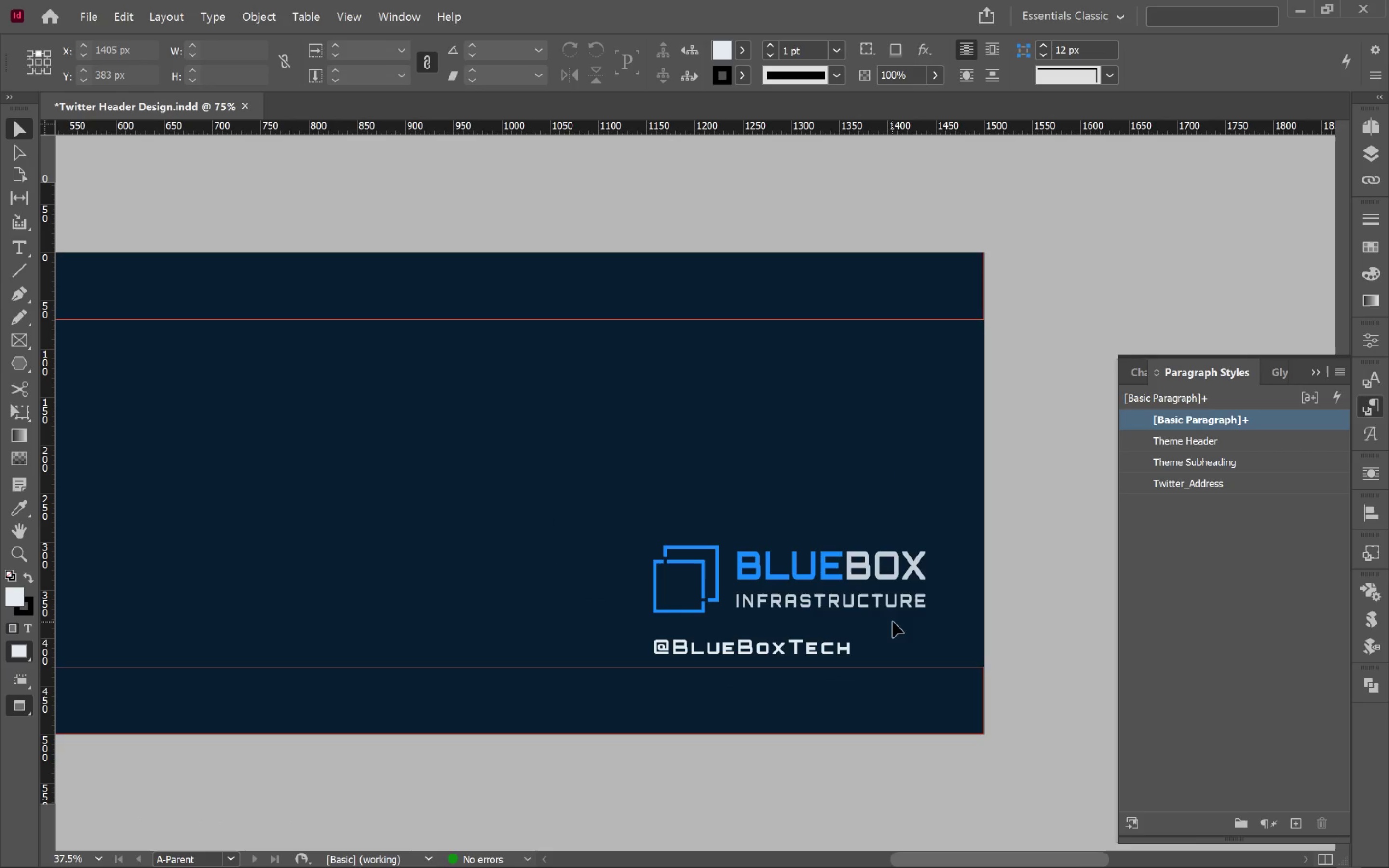 
left_click_drag(start_coordinate=[870, 678], to_coordinate=[874, 621])
 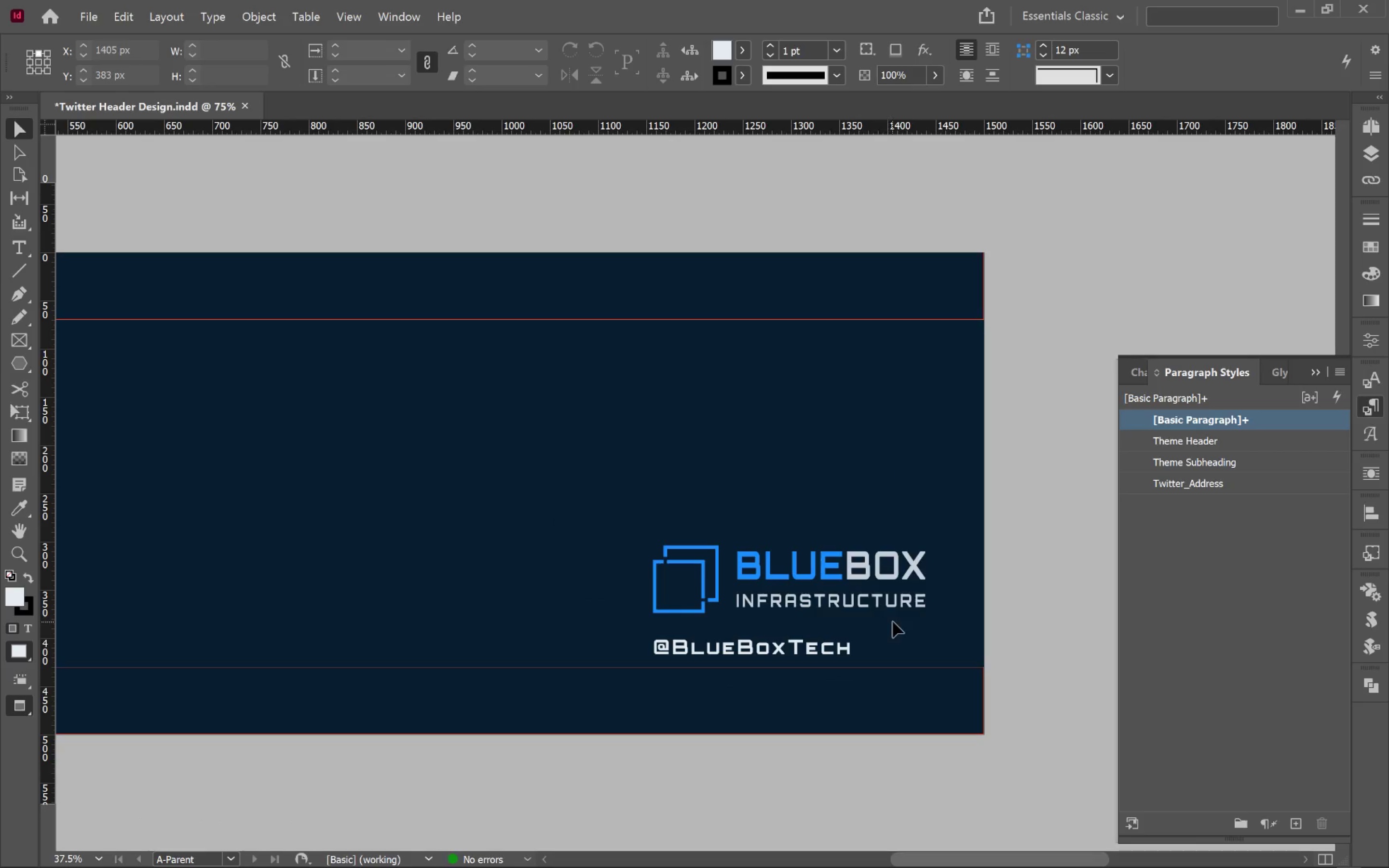 
key(Control+S)
 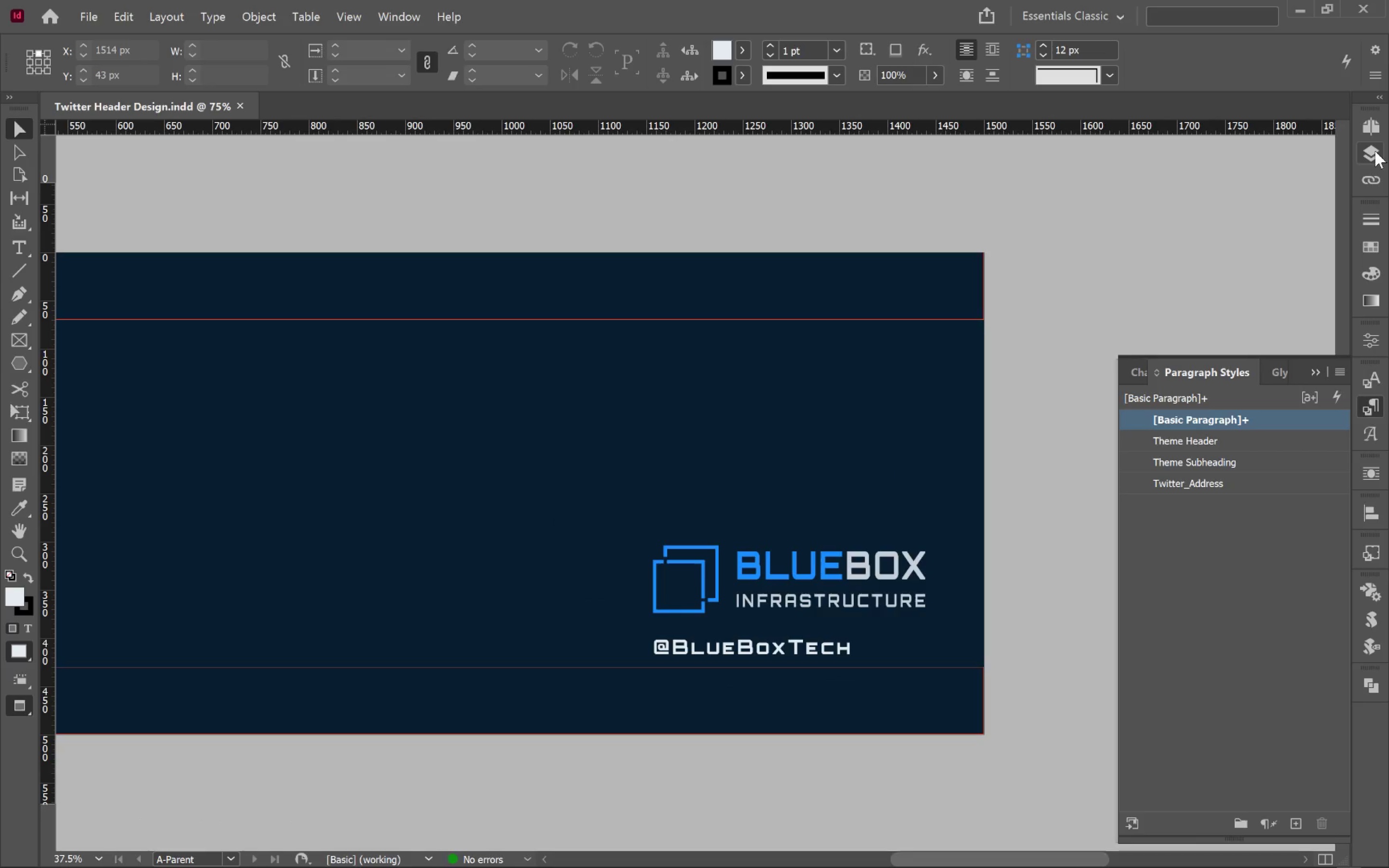 
left_click([1372, 127])
 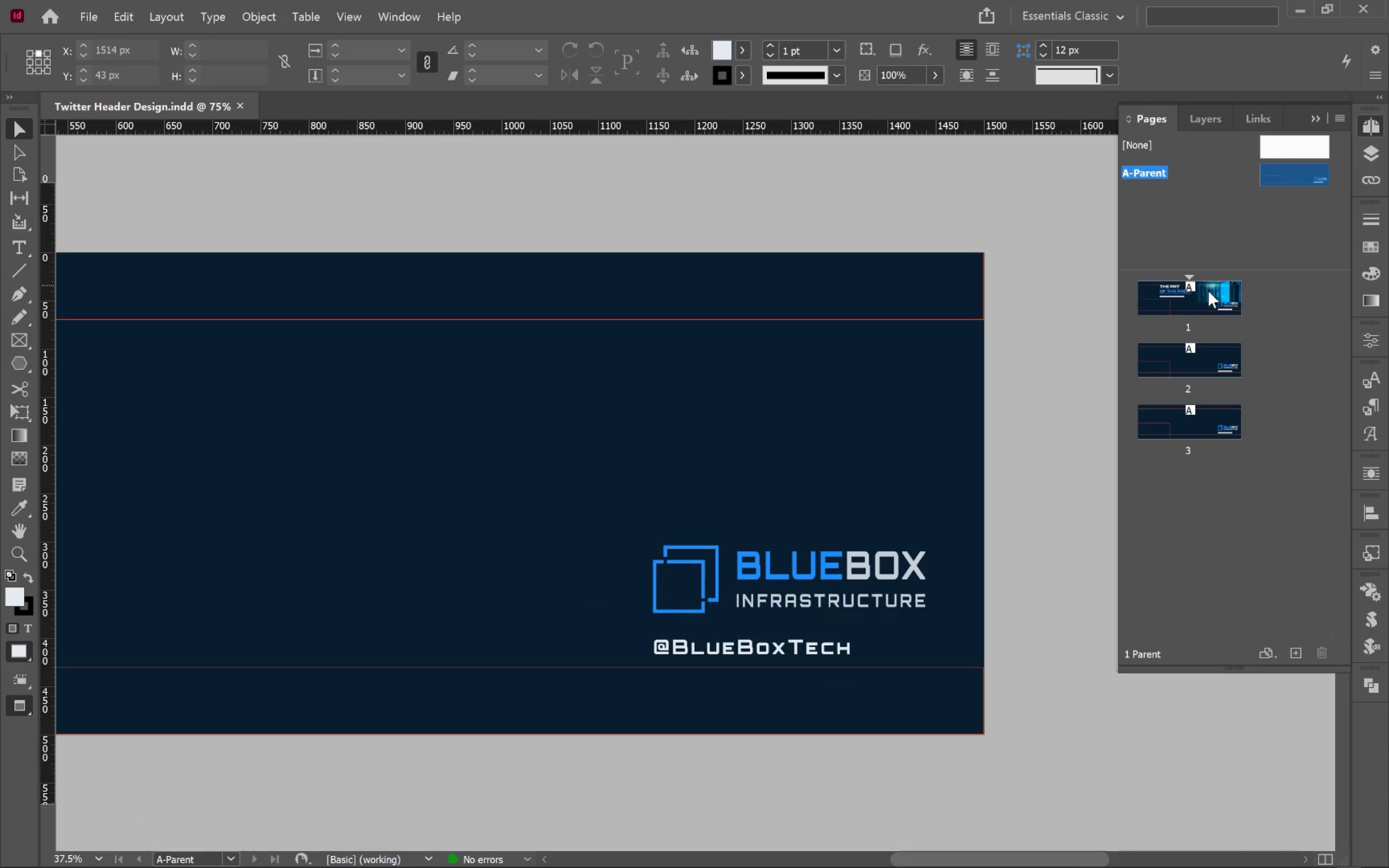 
double_click([1213, 294])
 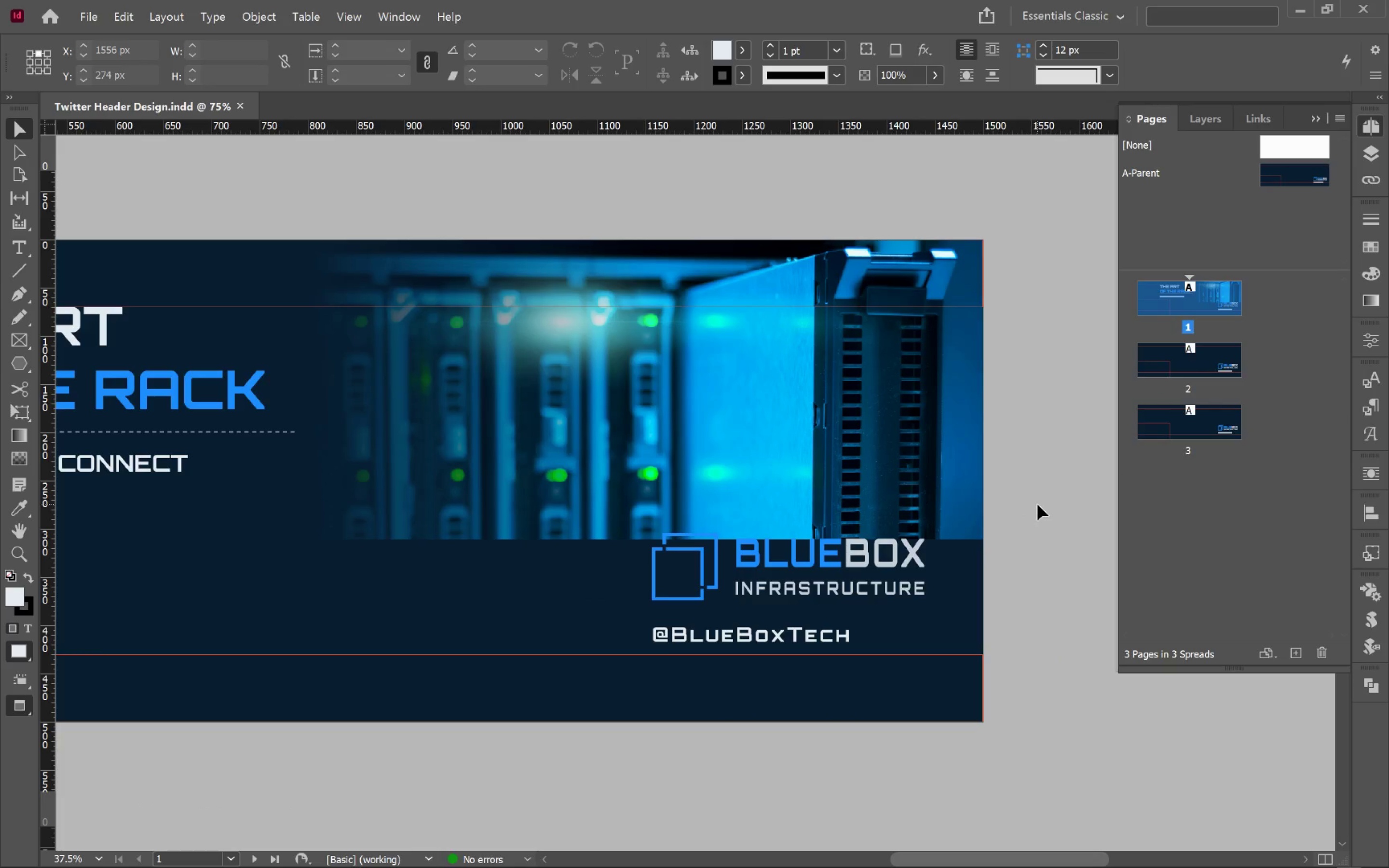 
double_click([902, 484])
 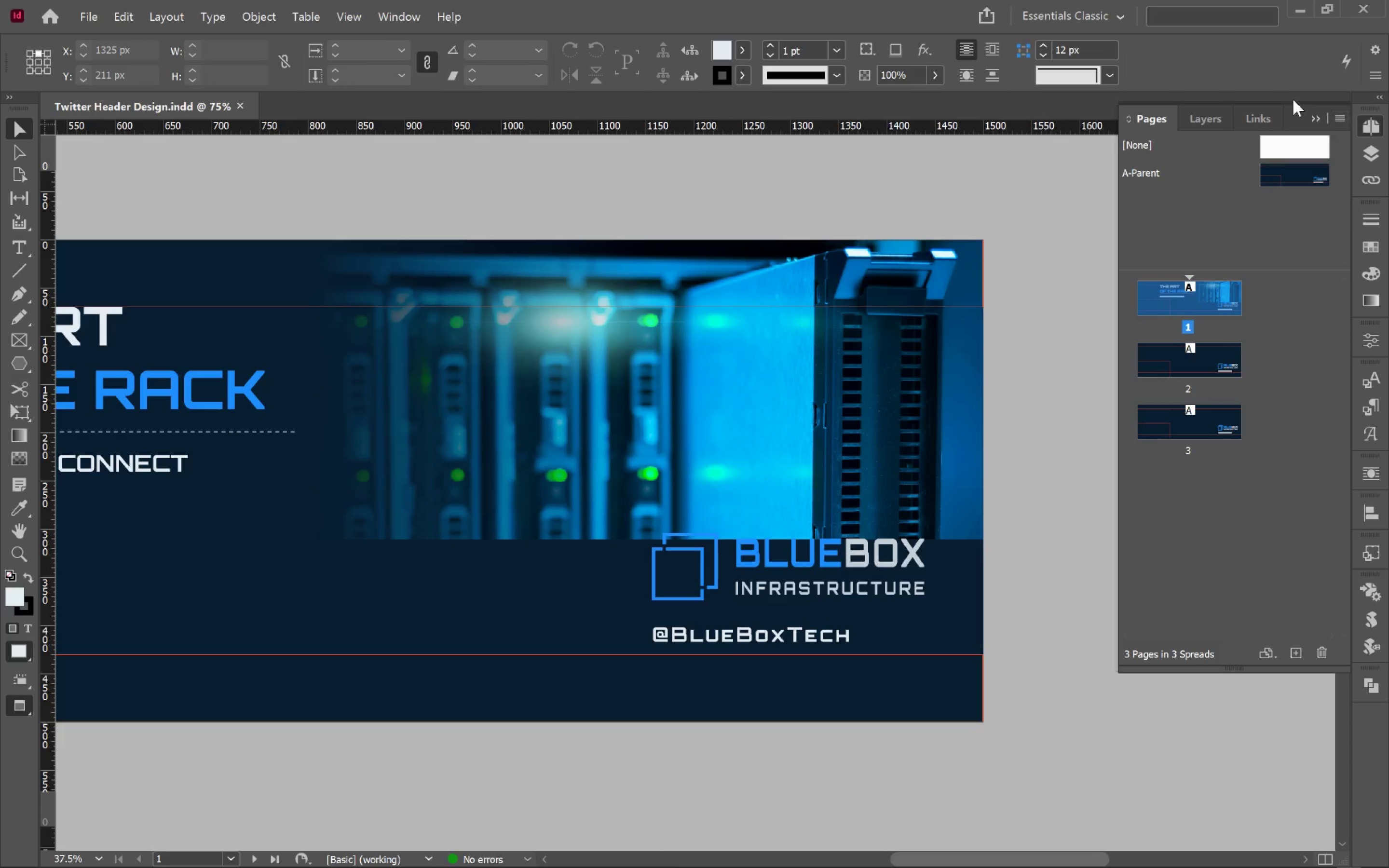 
left_click([1205, 120])
 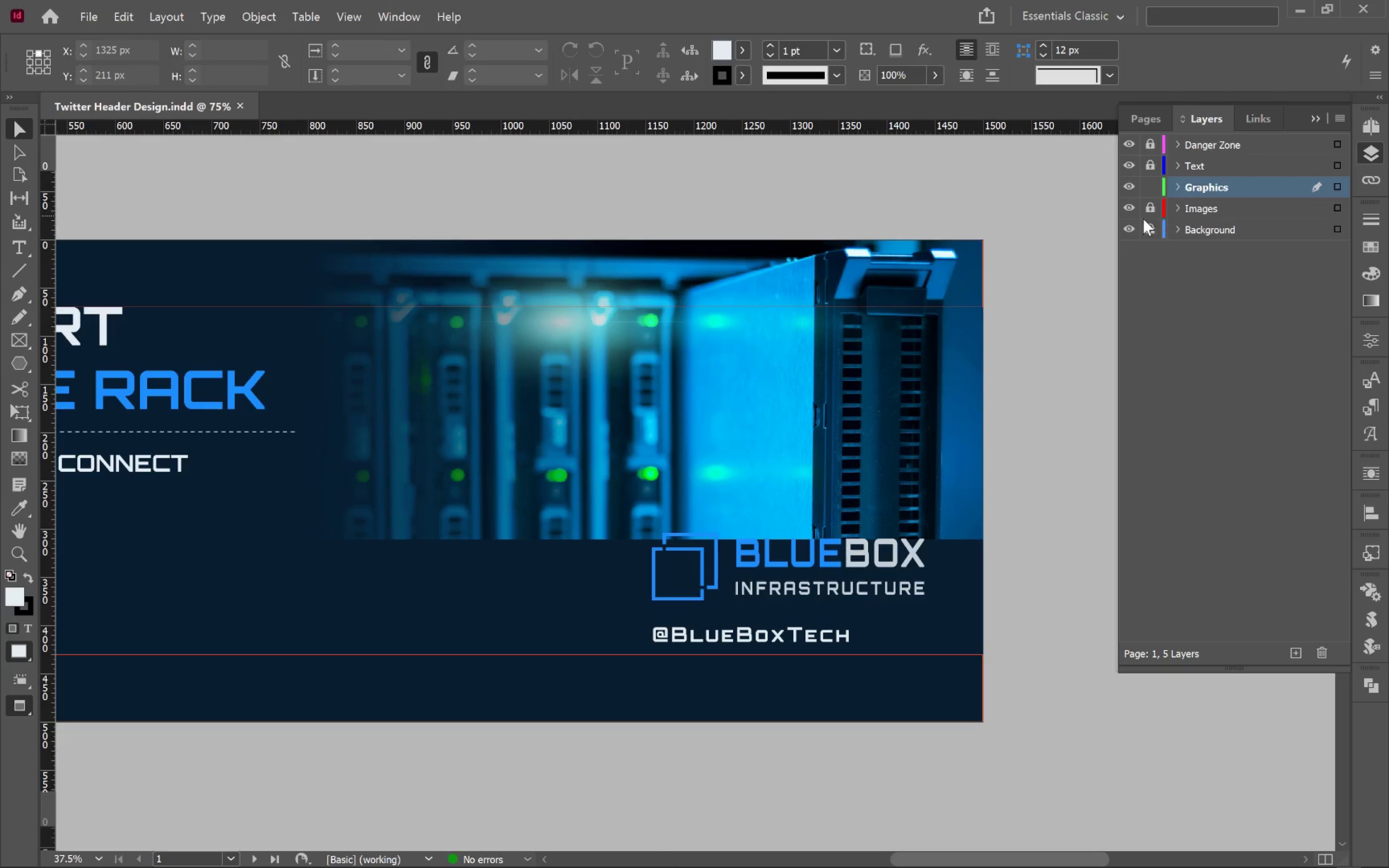 
left_click([1158, 203])
 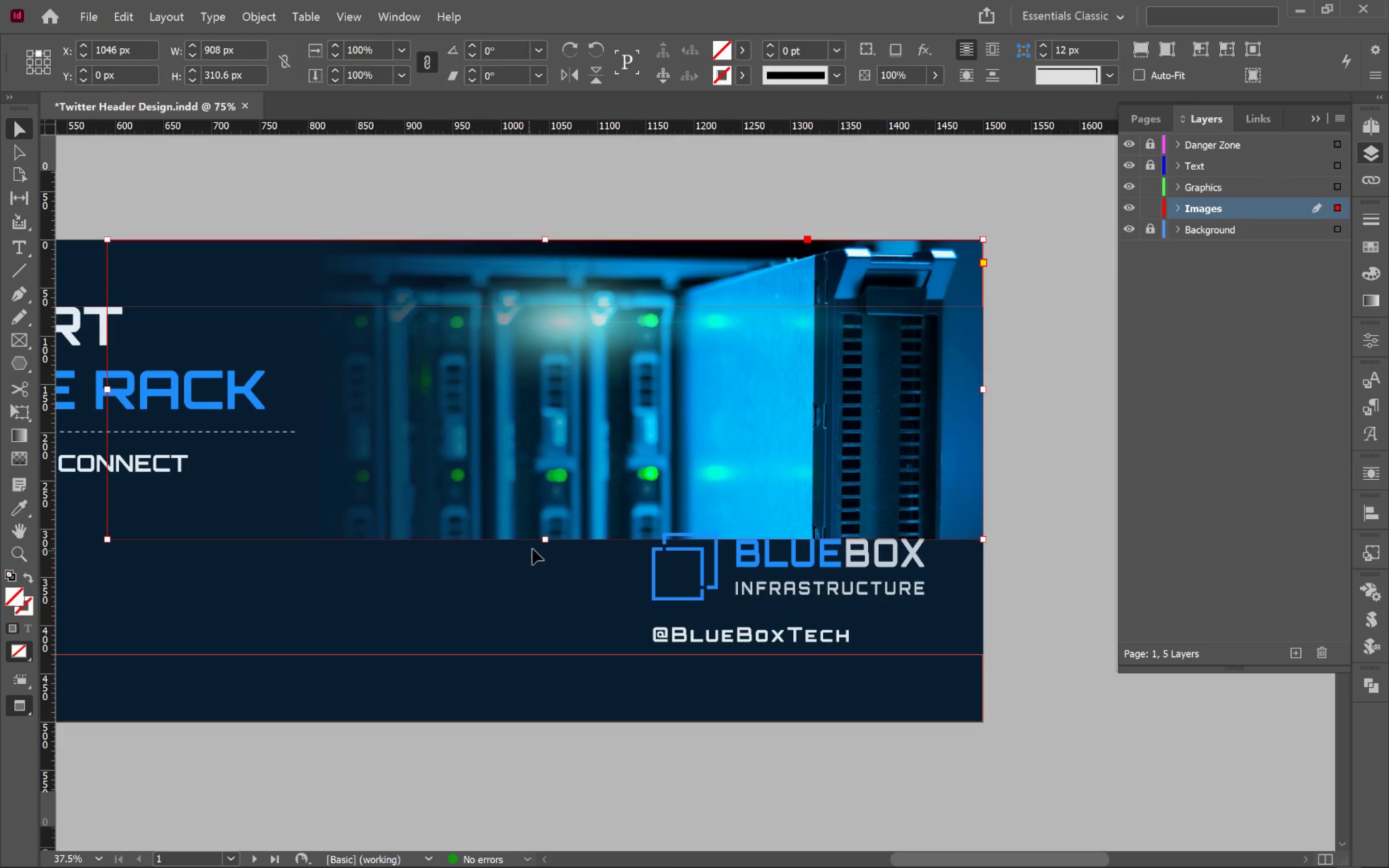 
left_click_drag(start_coordinate=[546, 542], to_coordinate=[552, 523])
 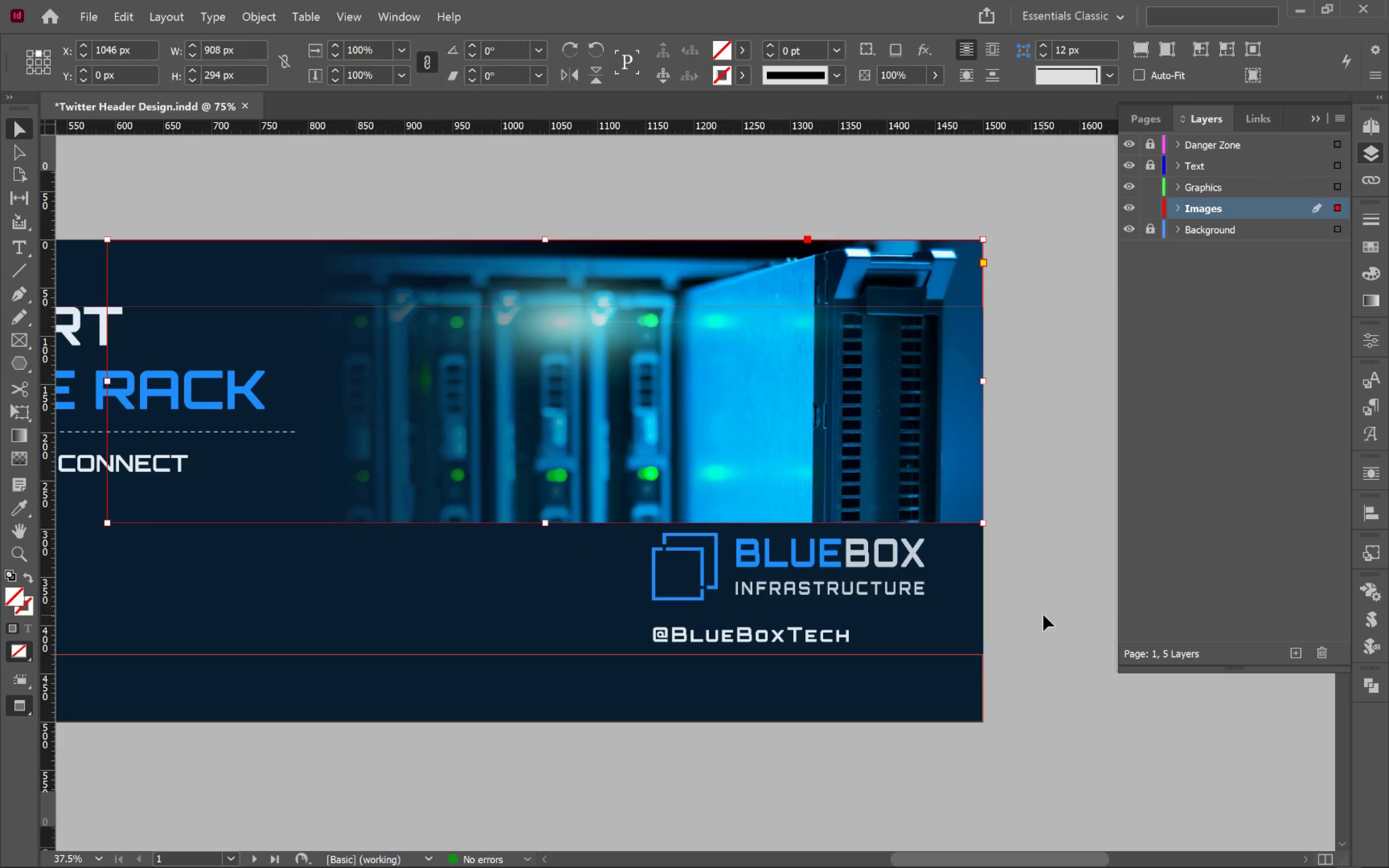 
left_click([1042, 596])
 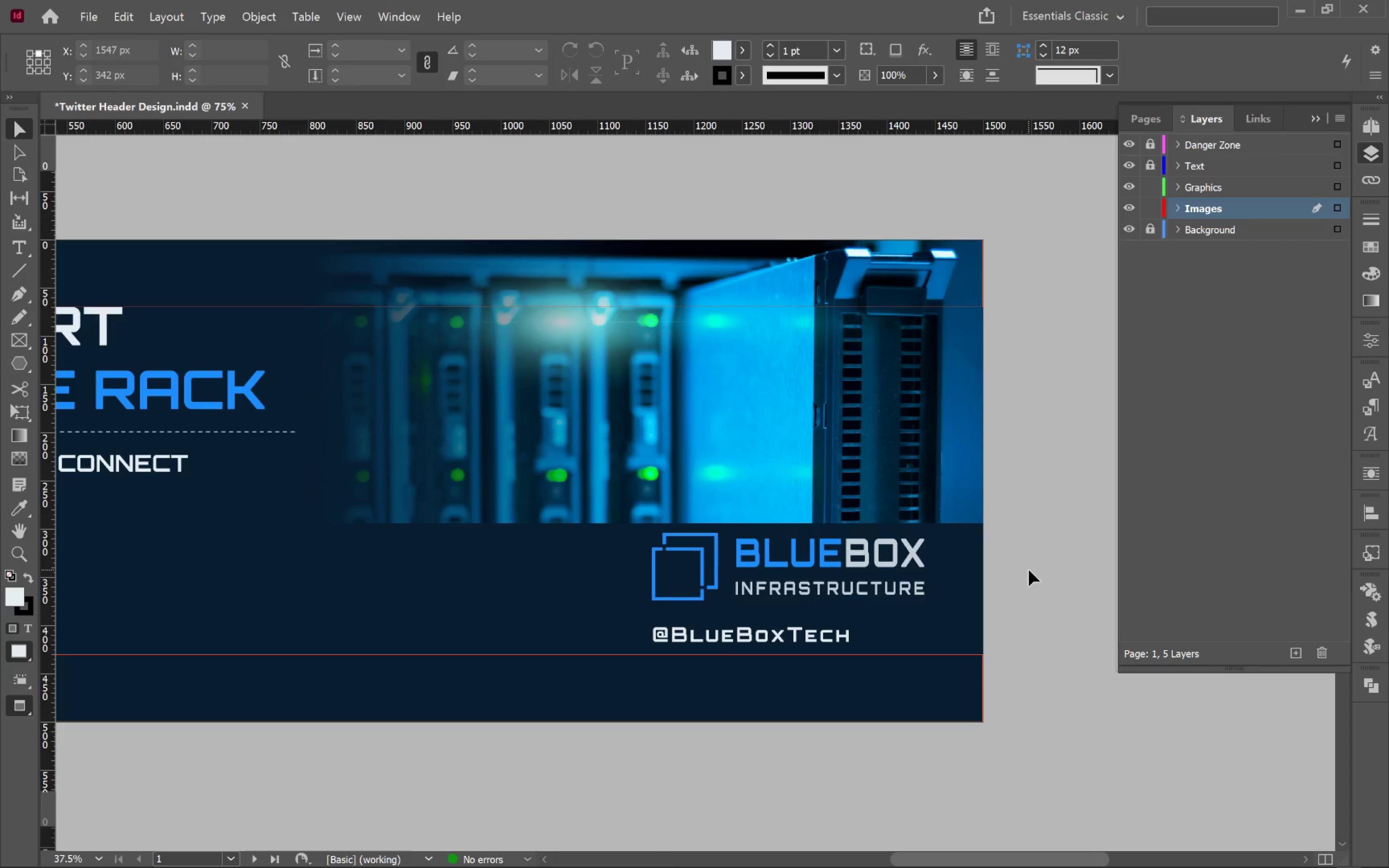 
wait(21.11)
 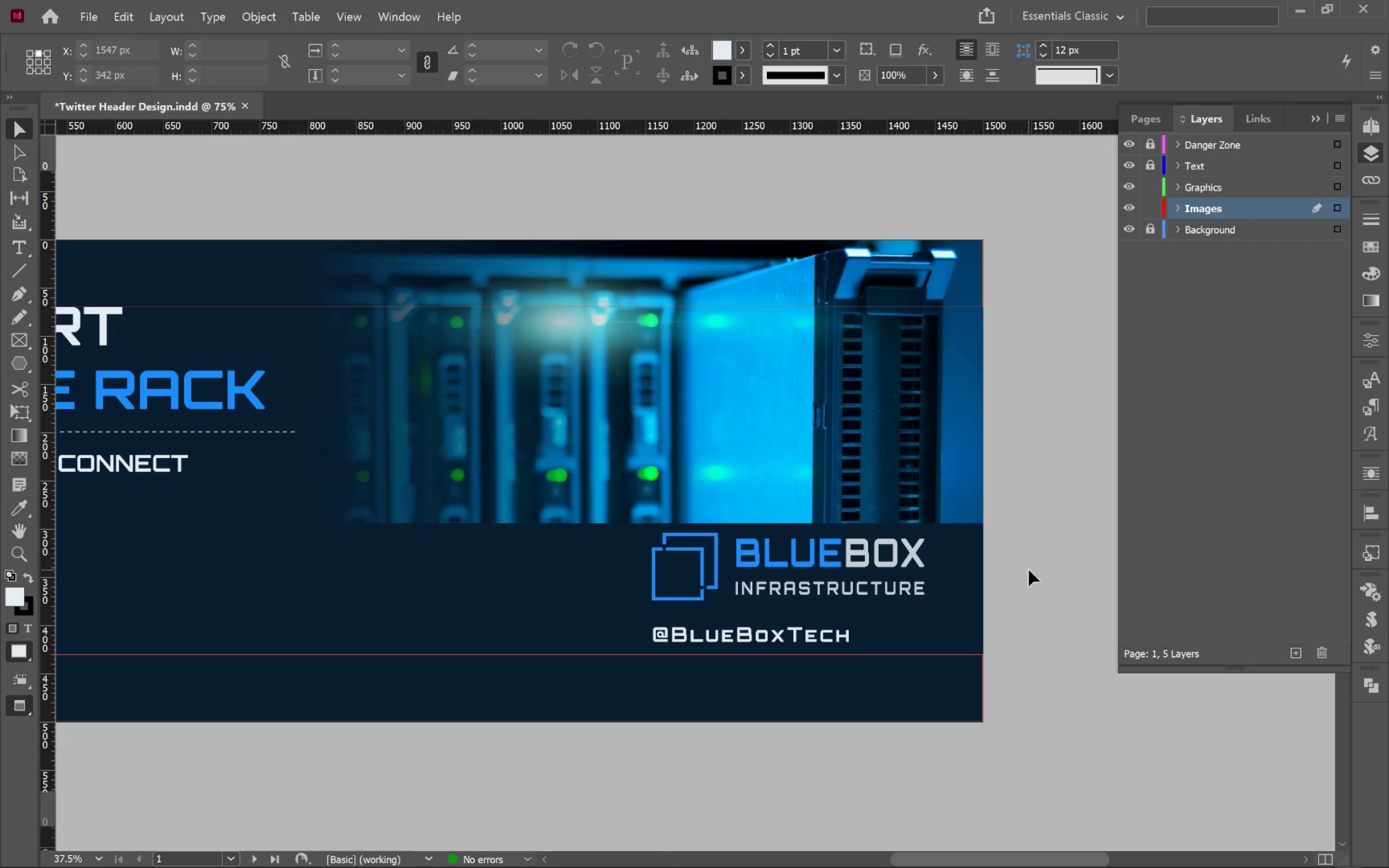 
left_click([1140, 118])
 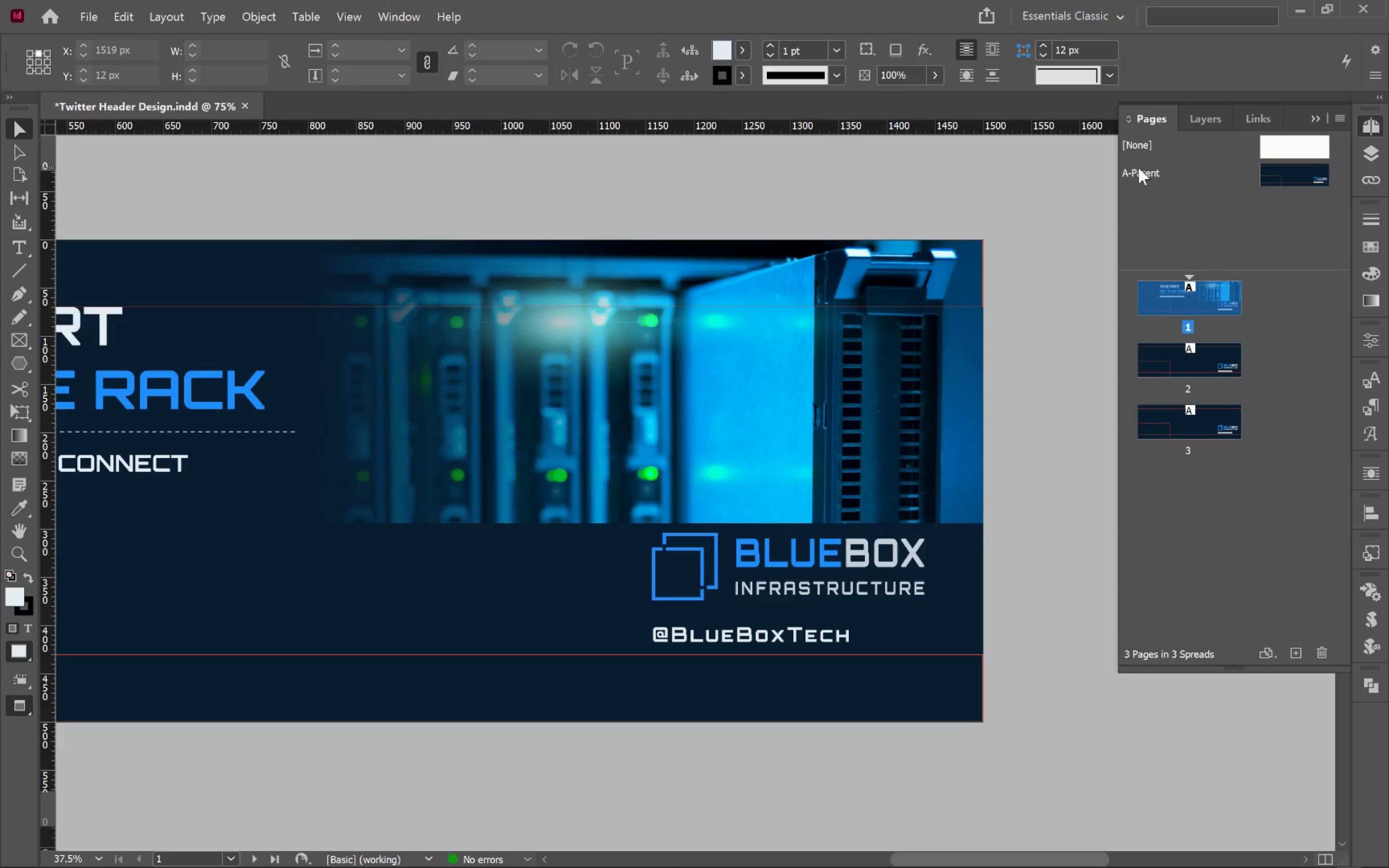 
double_click([1158, 171])
 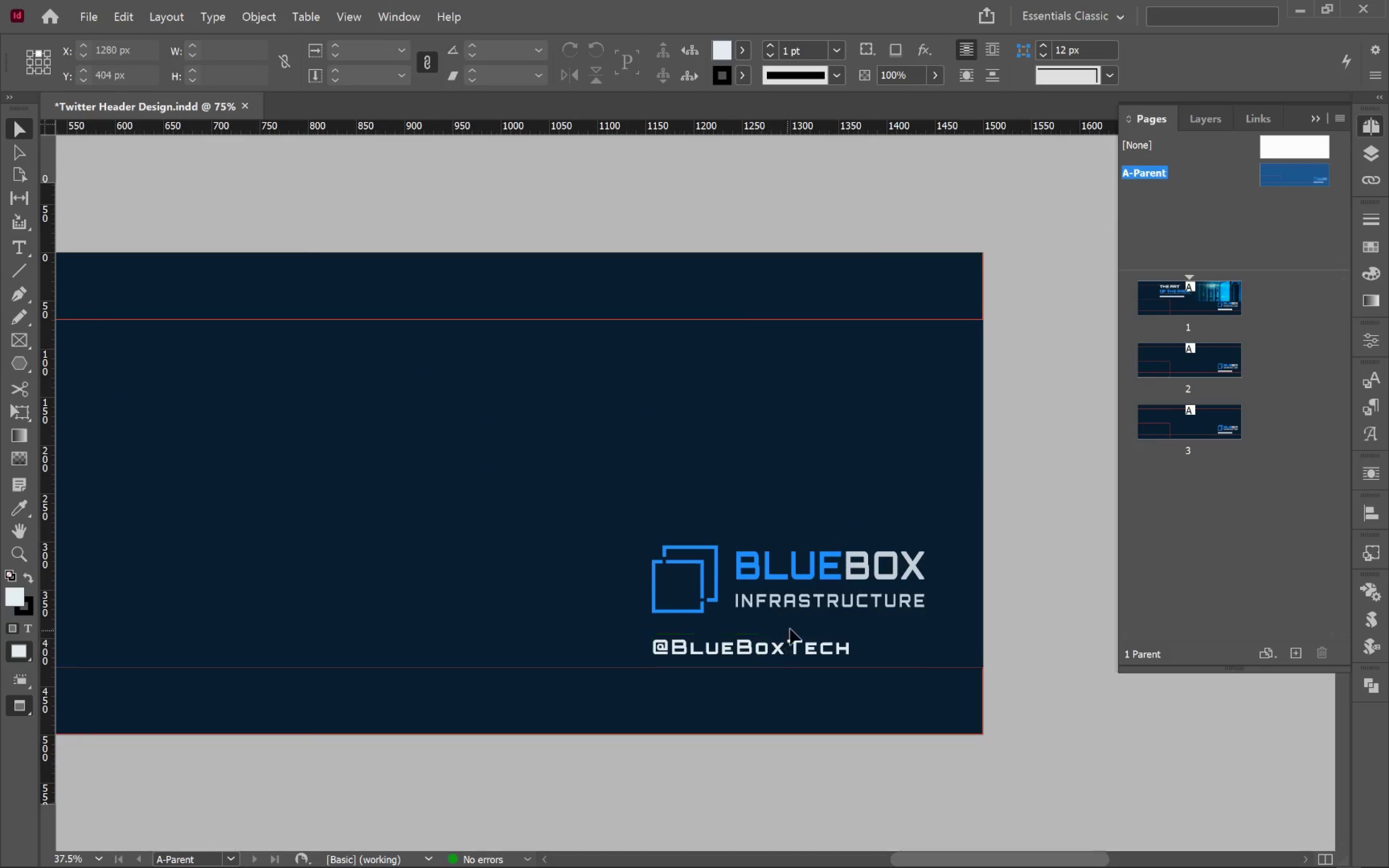 
left_click([792, 644])
 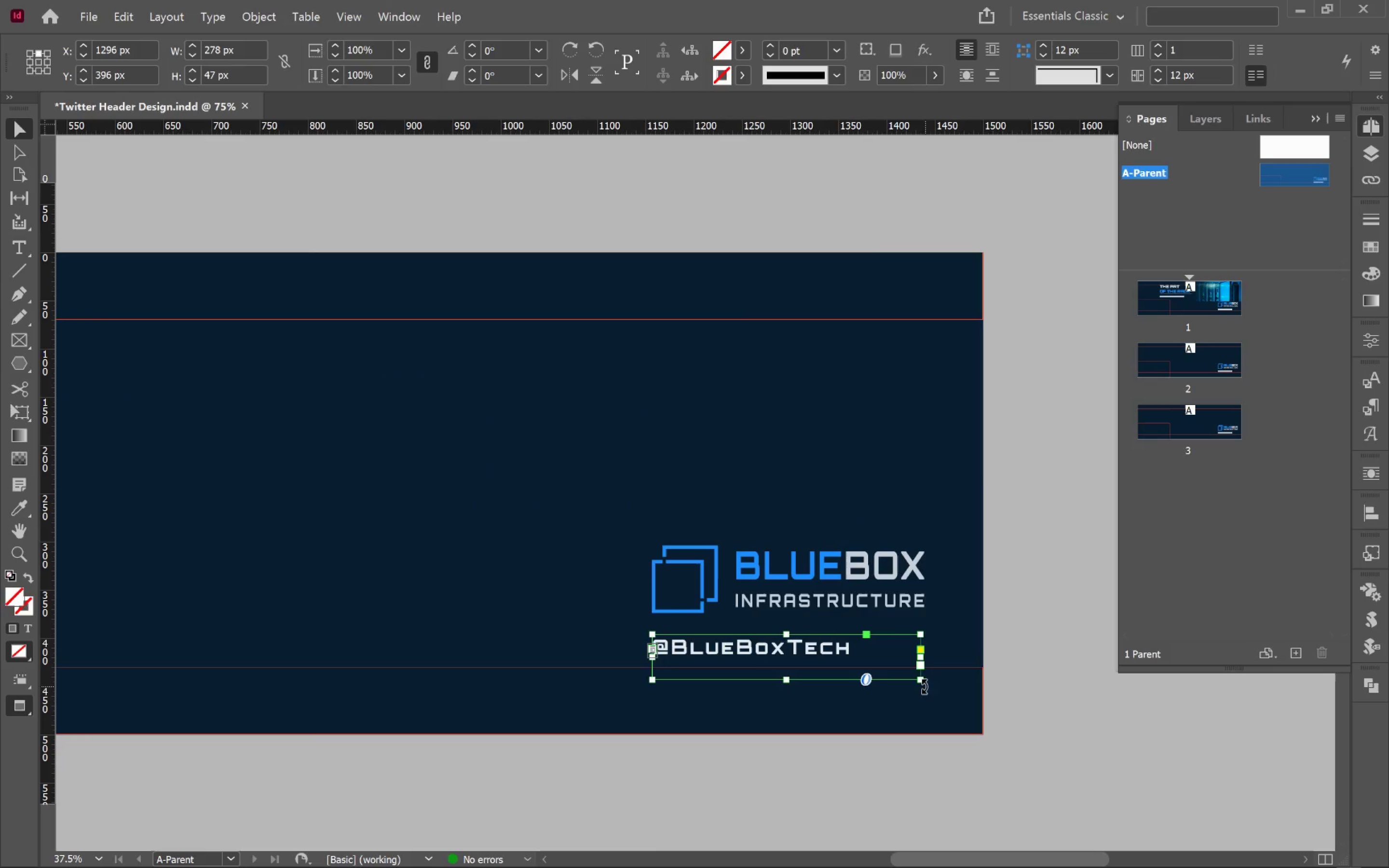 
double_click([920, 684])
 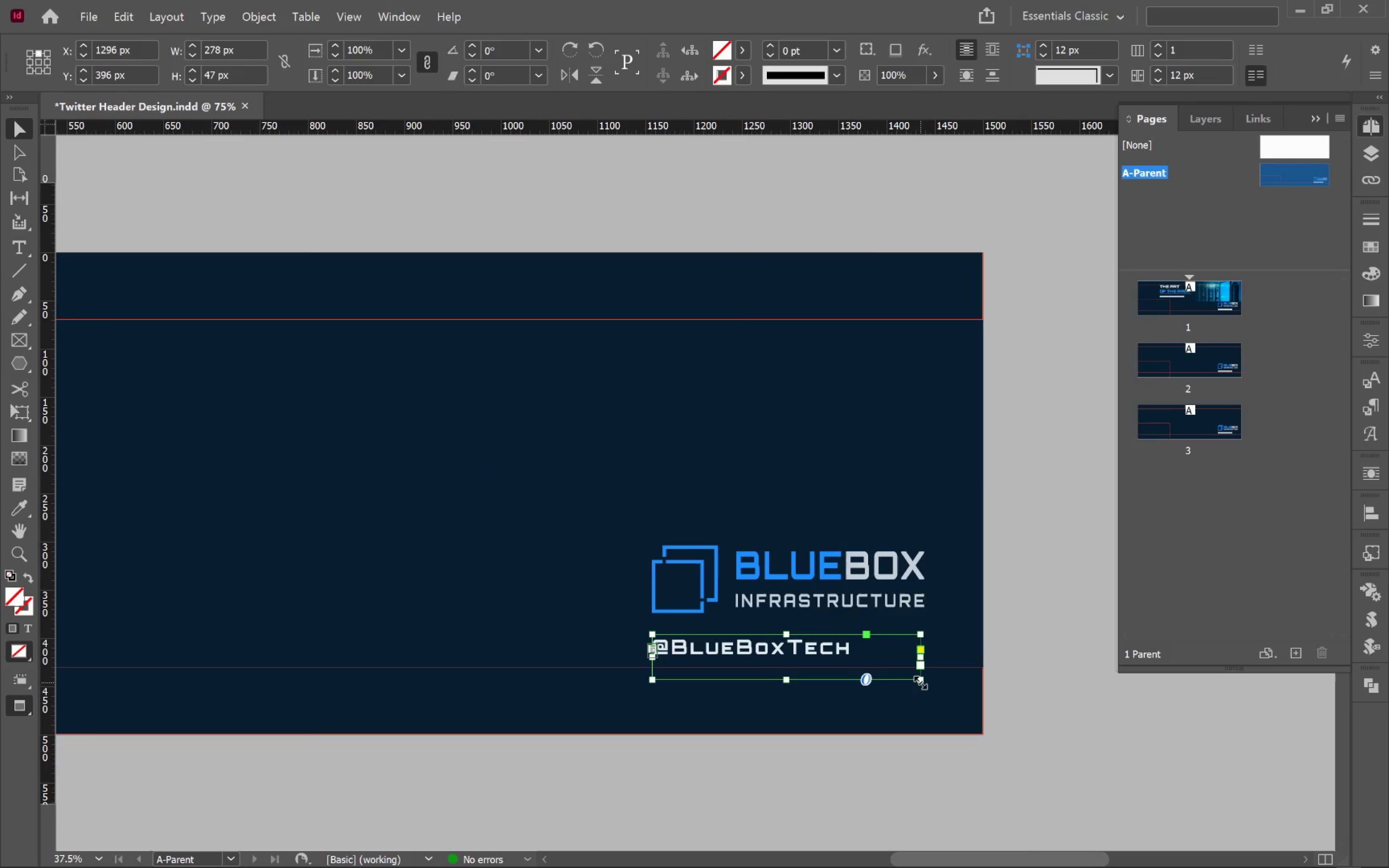 
double_click([921, 682])
 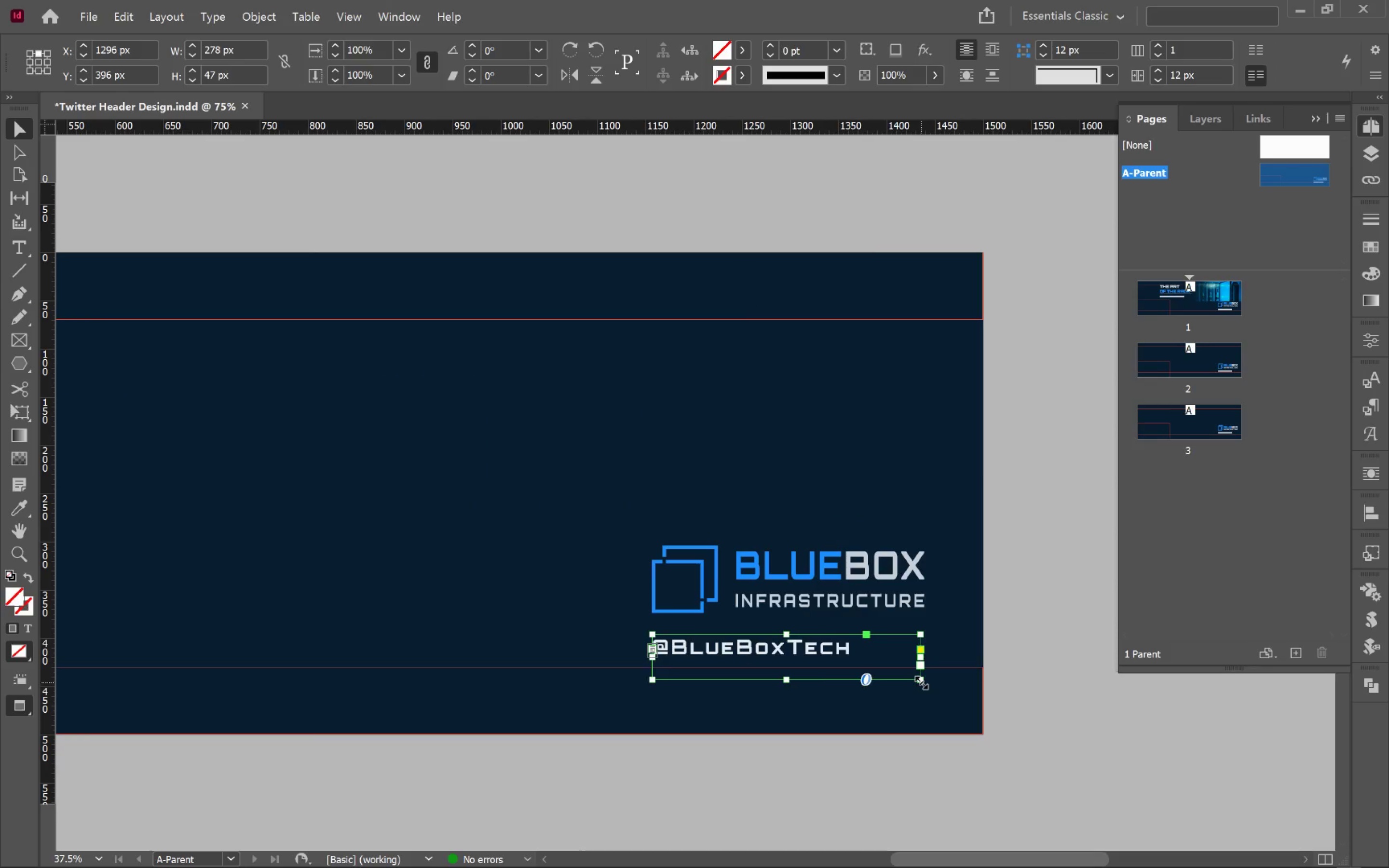 
triple_click([921, 682])
 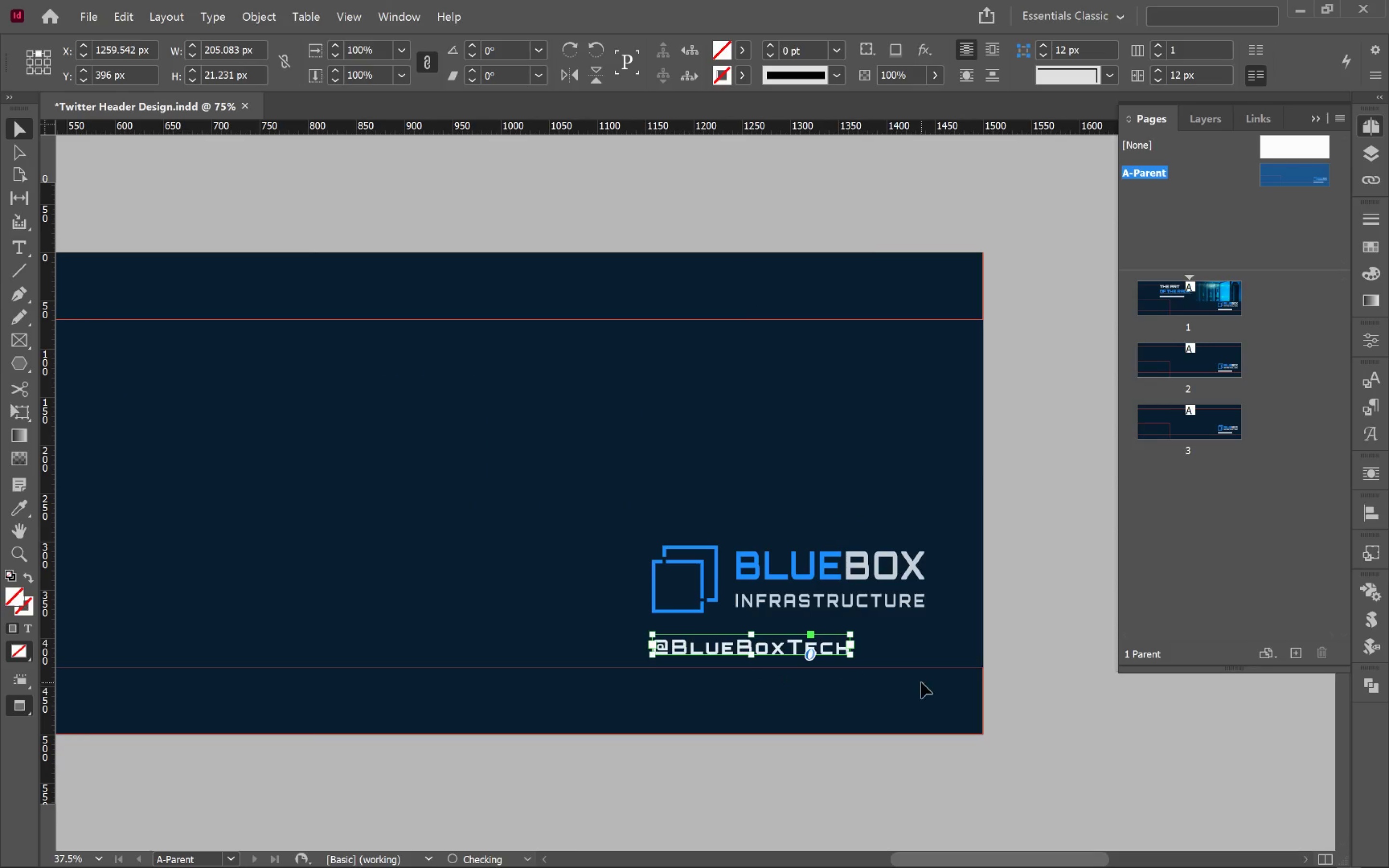 
triple_click([921, 682])
 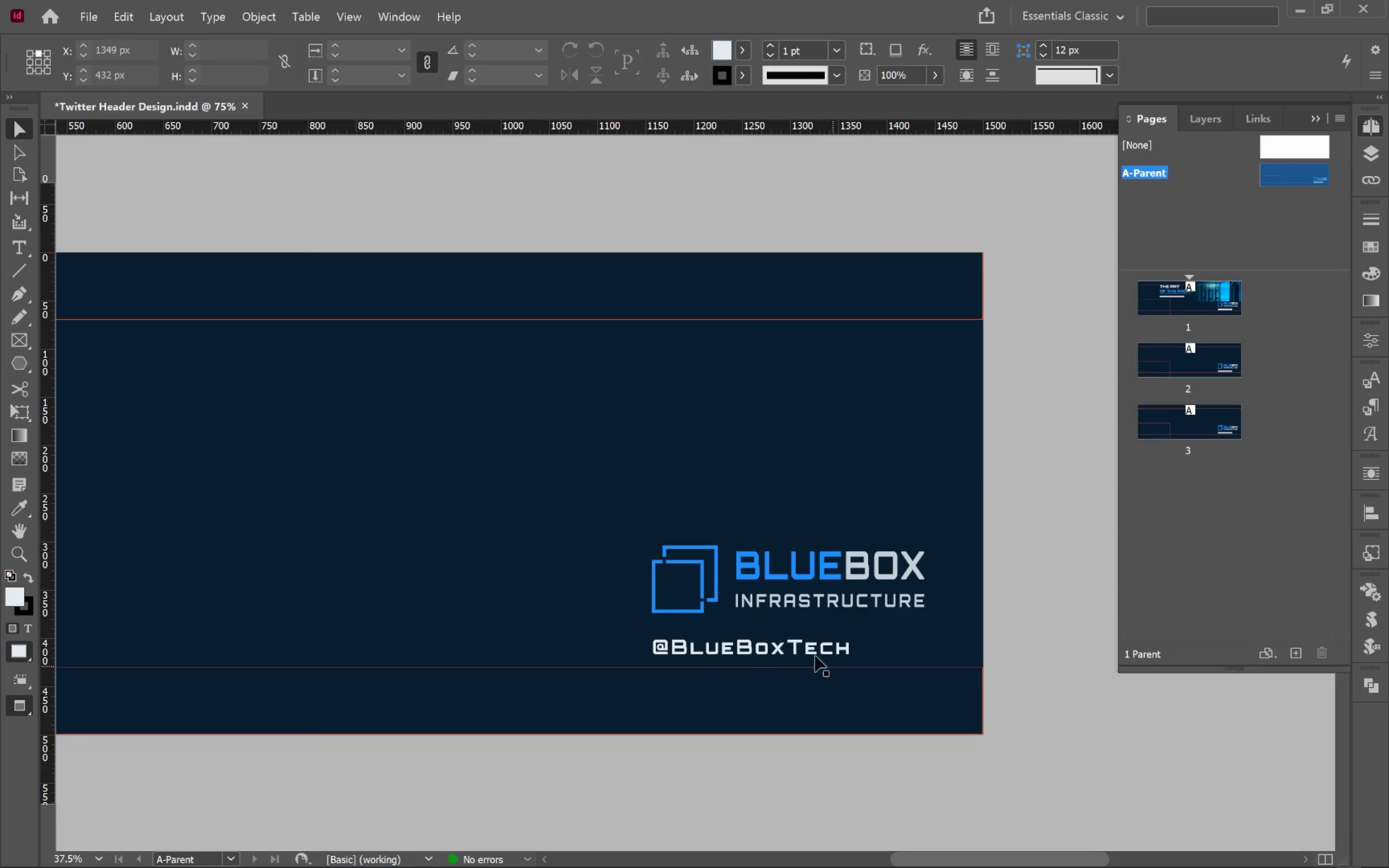 
left_click([806, 647])
 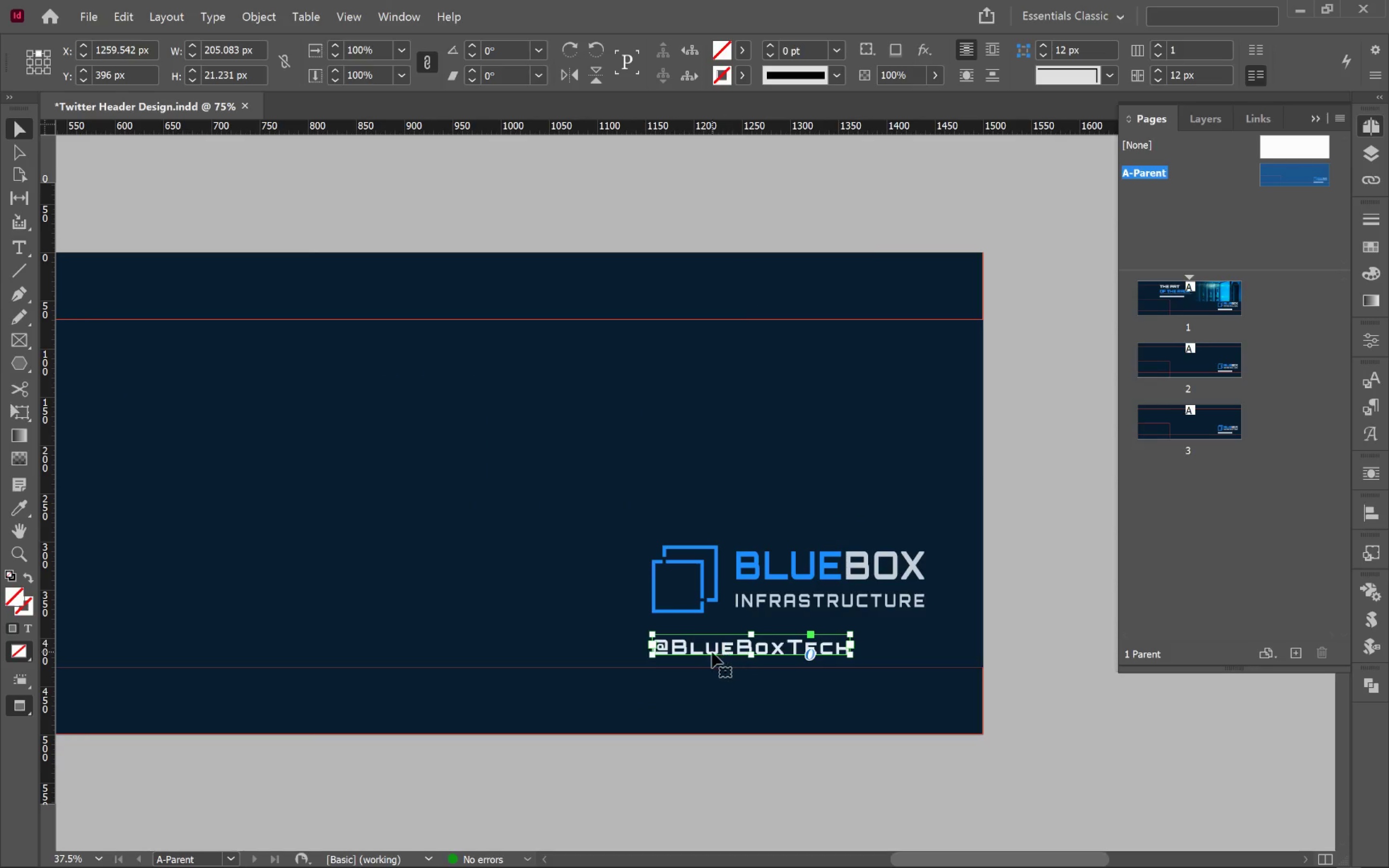 
left_click_drag(start_coordinate=[712, 649], to_coordinate=[786, 654])
 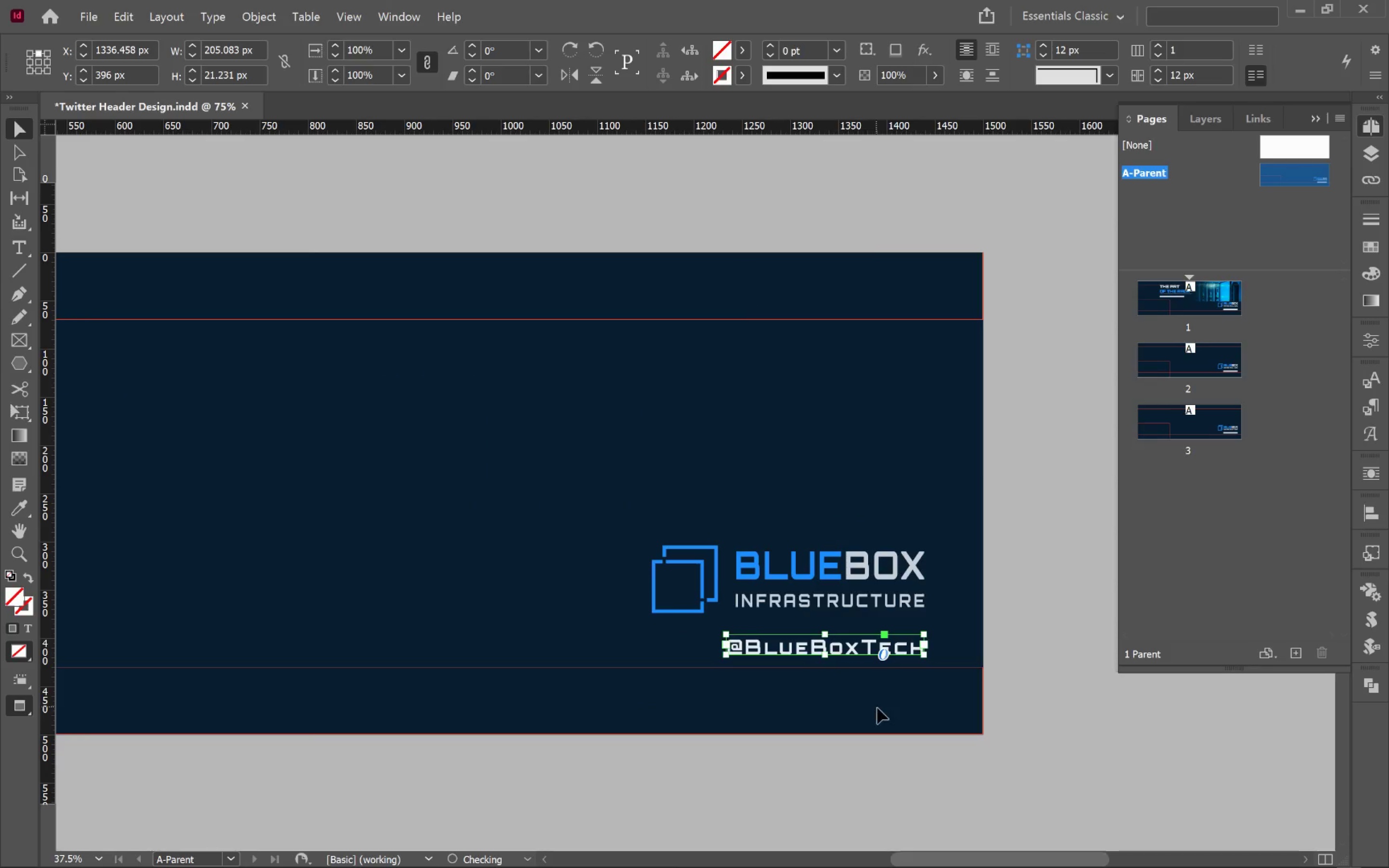 
hold_key(key=ShiftLeft, duration=1.7)
 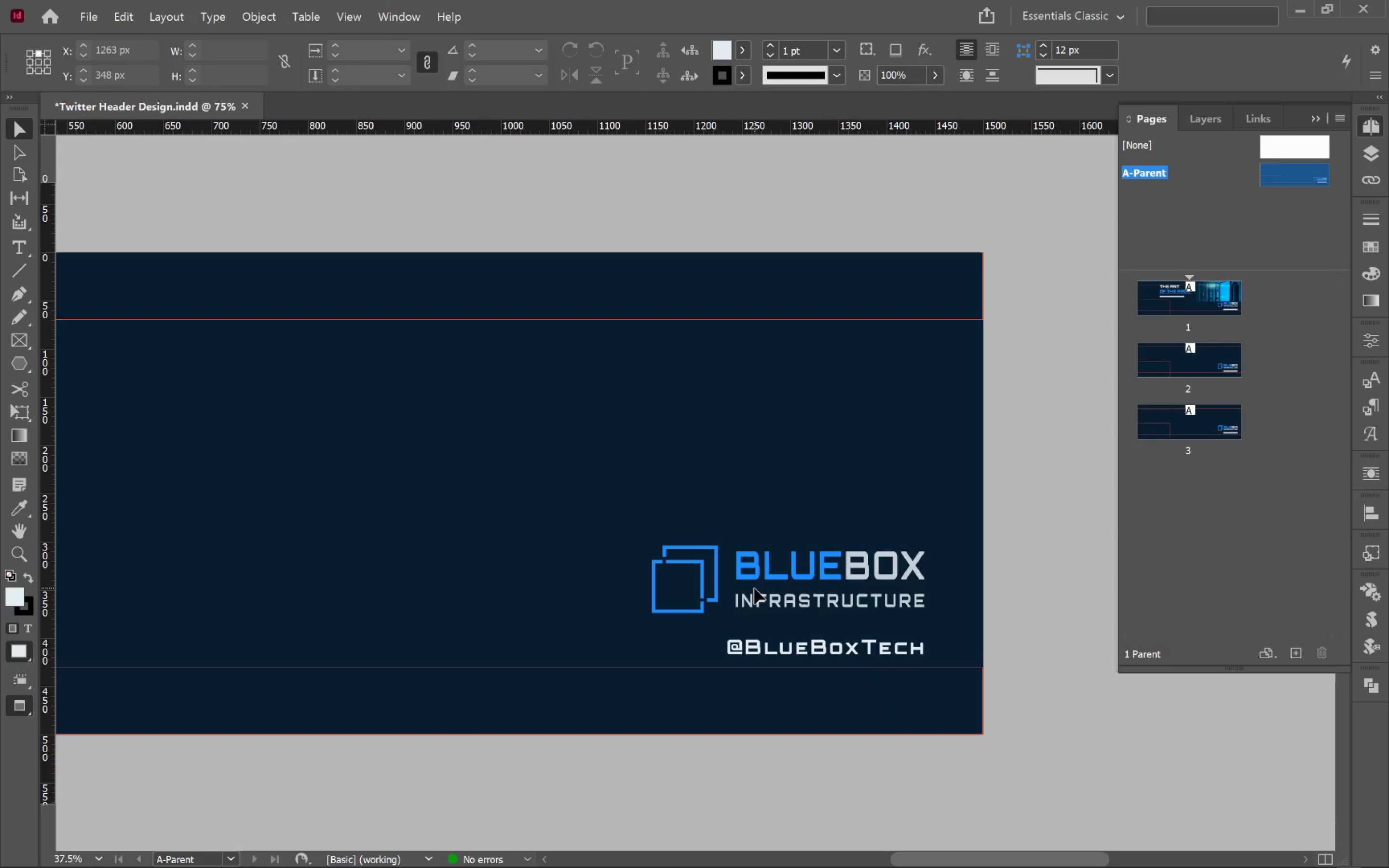 
left_click([755, 581])
 